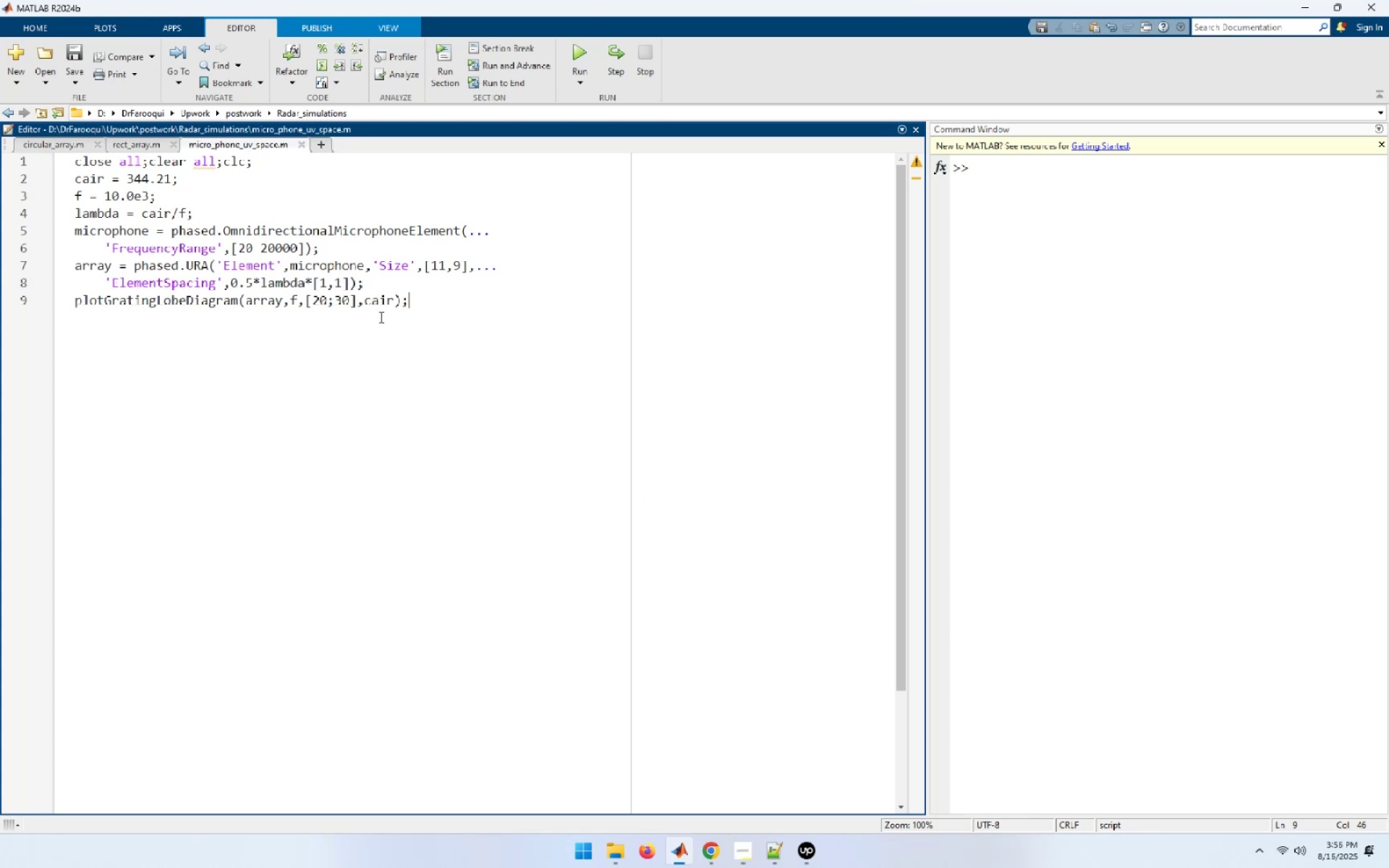 
key(Meta+ArrowLeft)
 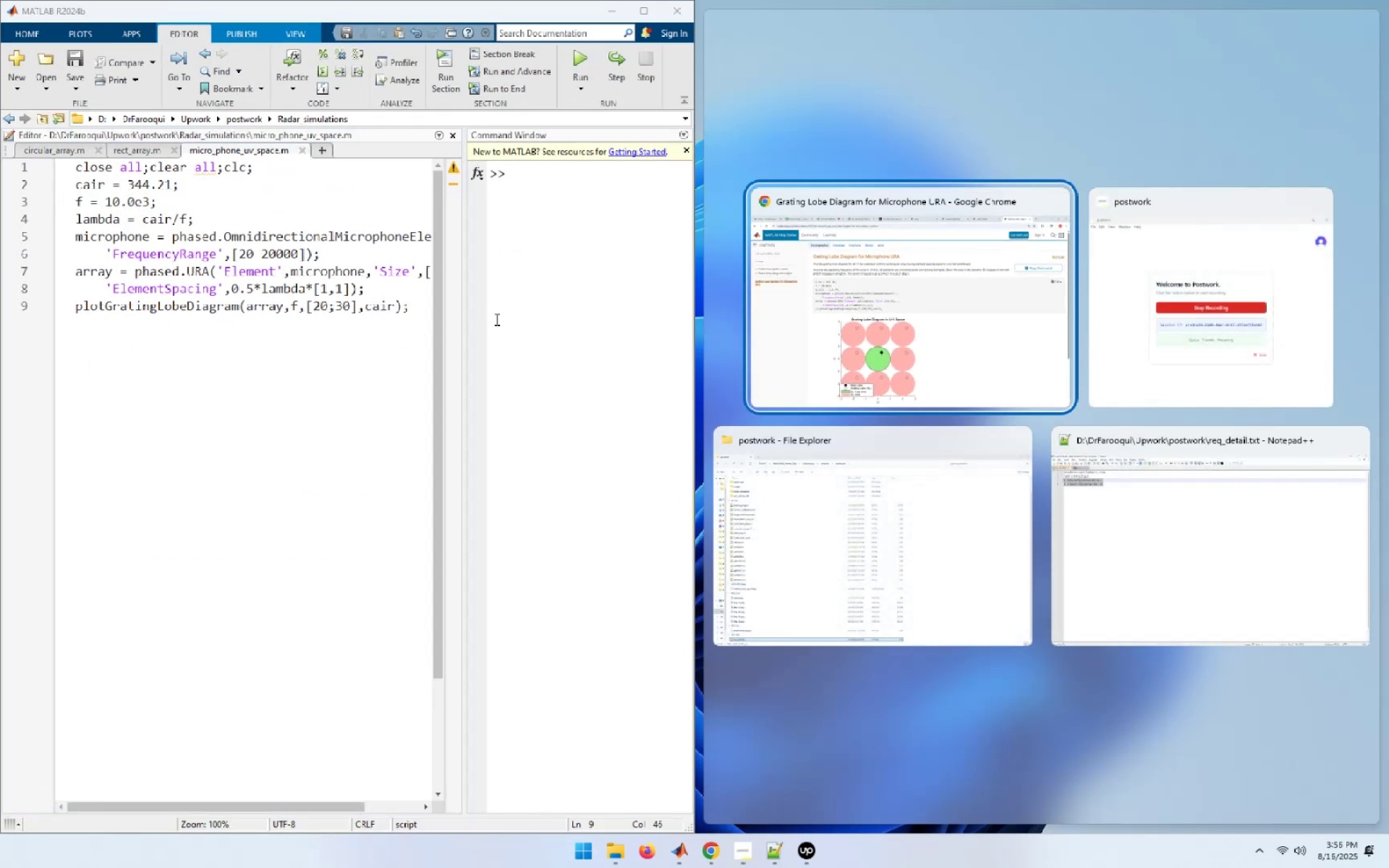 
left_click([1047, 265])
 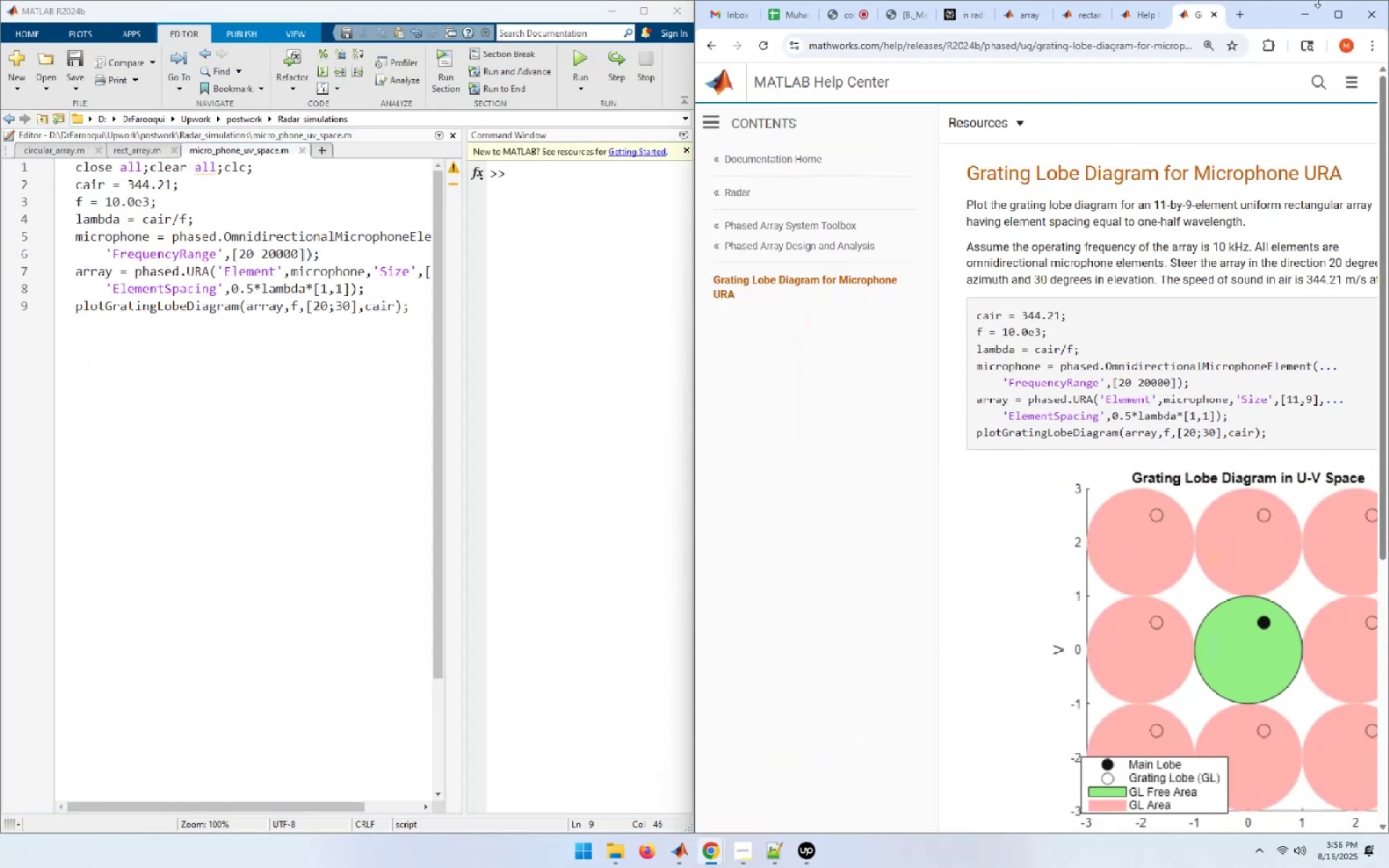 
left_click([1340, 13])
 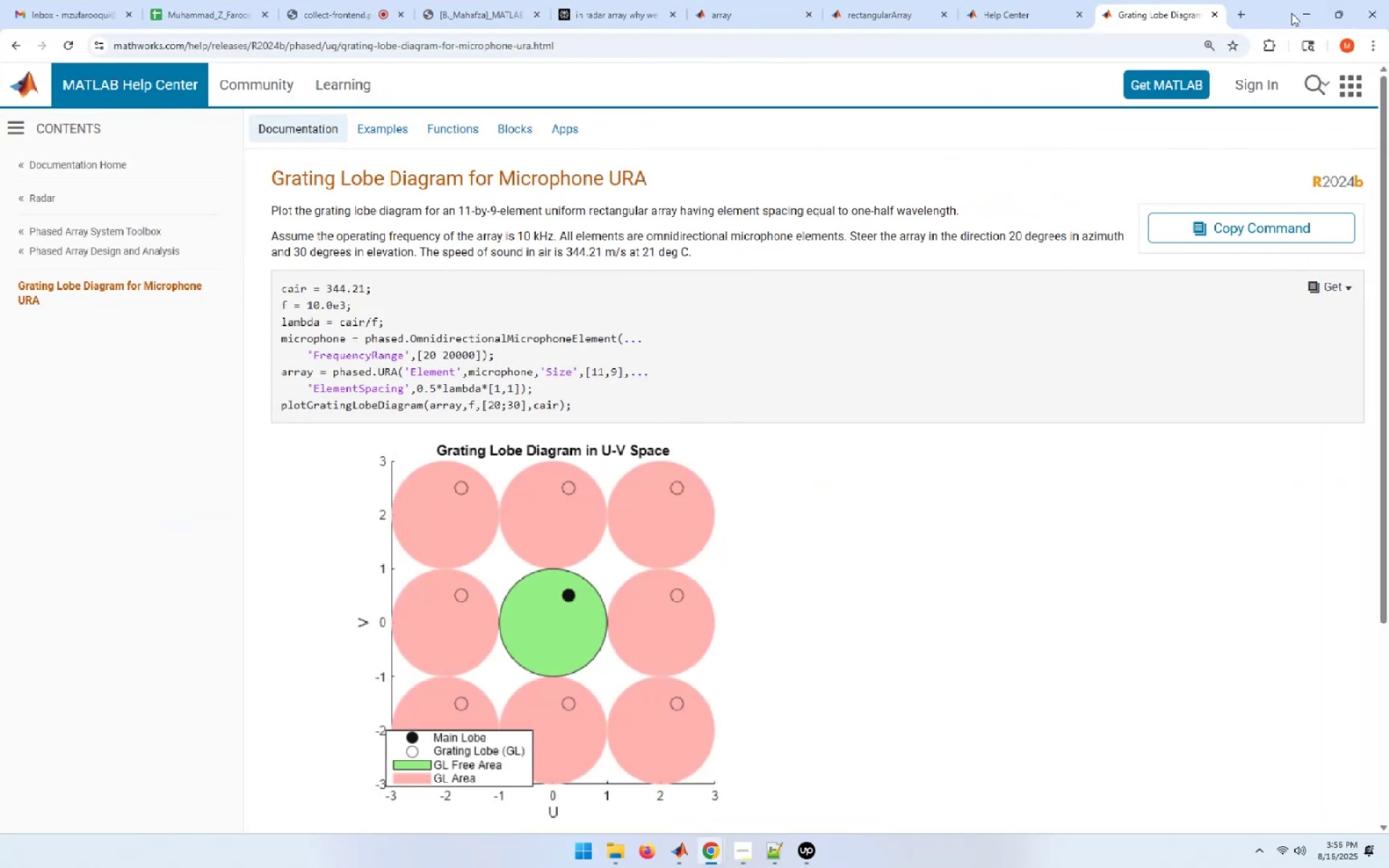 
left_click([1317, 13])
 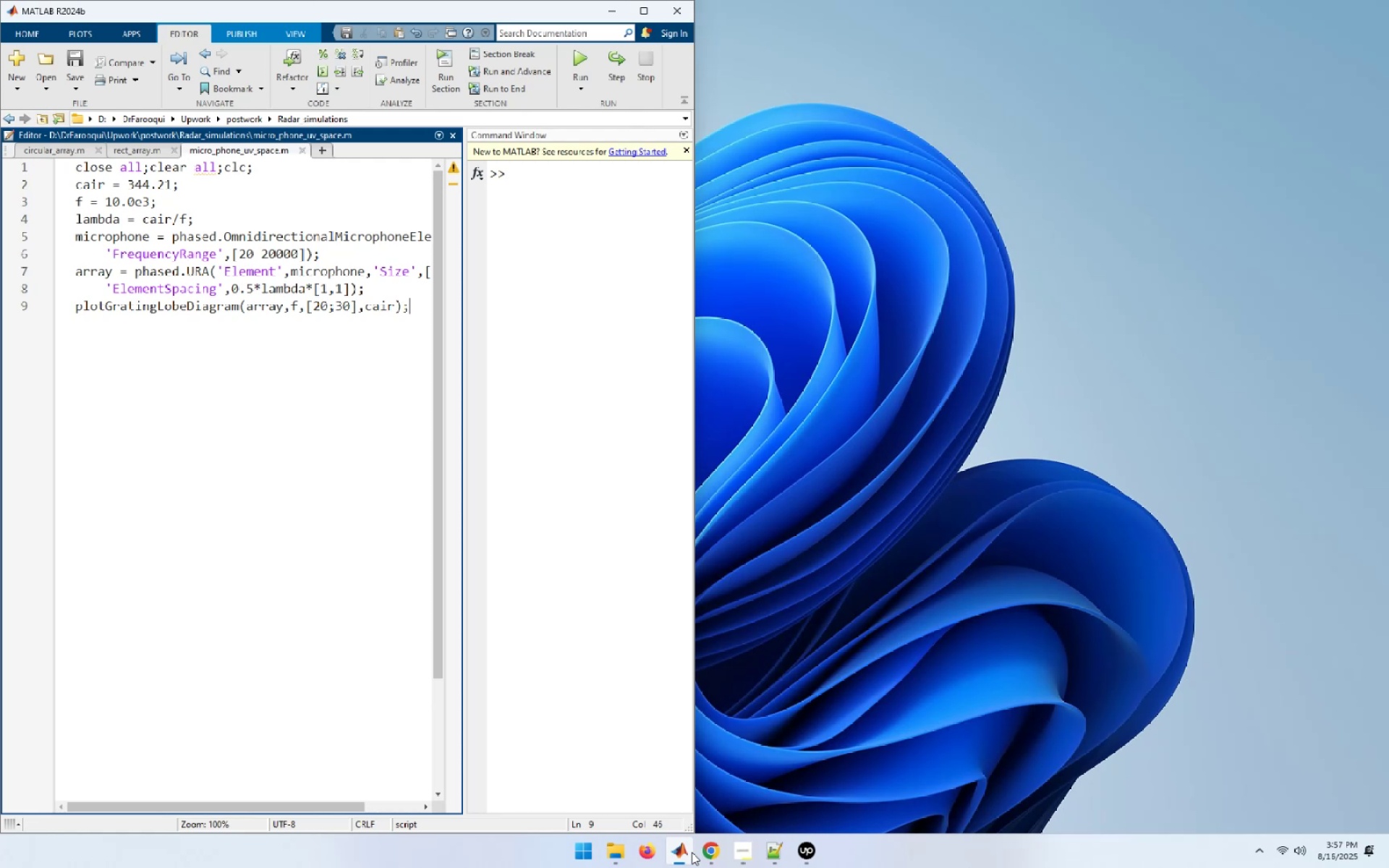 
left_click([213, 493])
 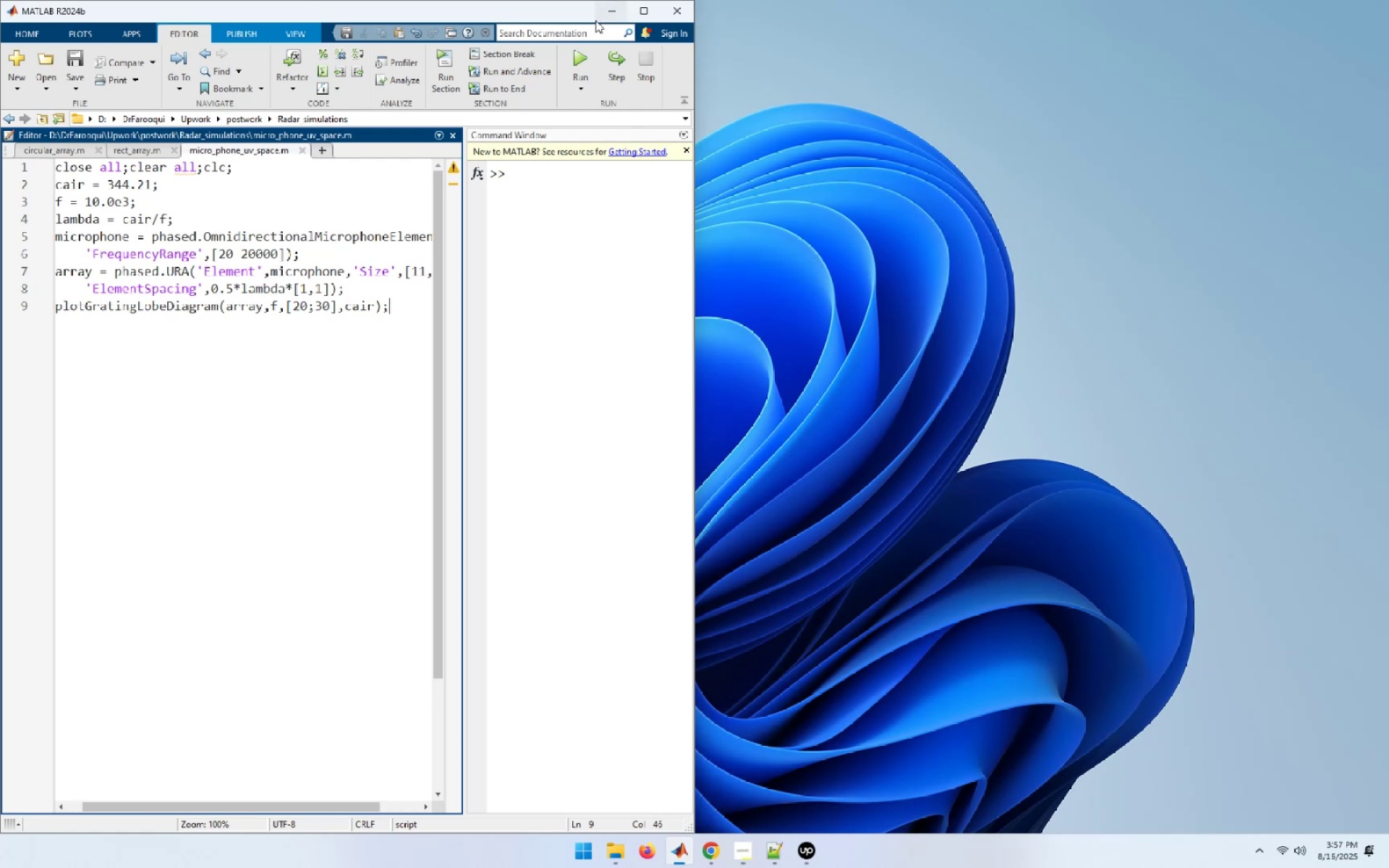 
left_click([581, 57])
 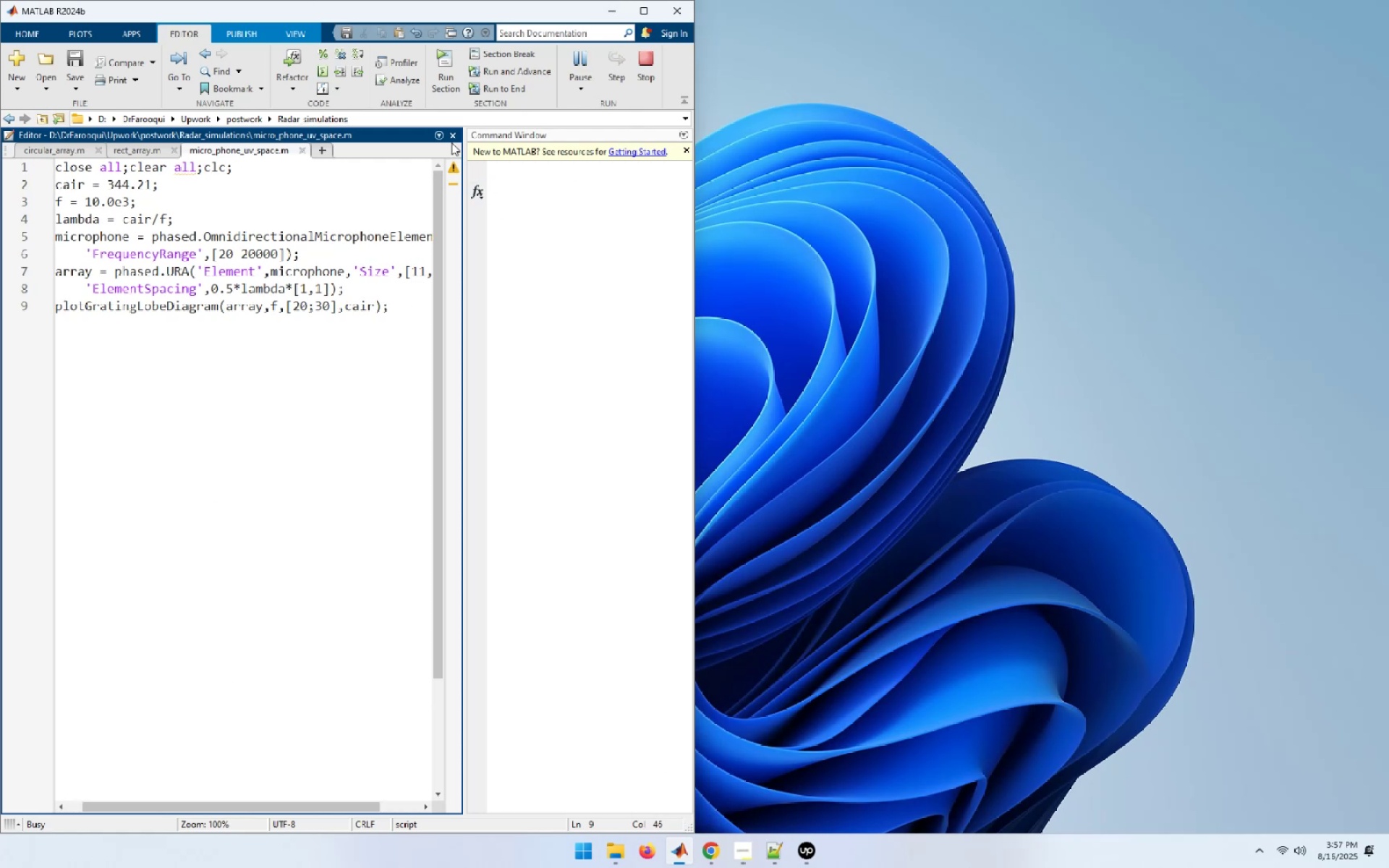 
left_click_drag(start_coordinate=[564, 134], to_coordinate=[328, 765])
 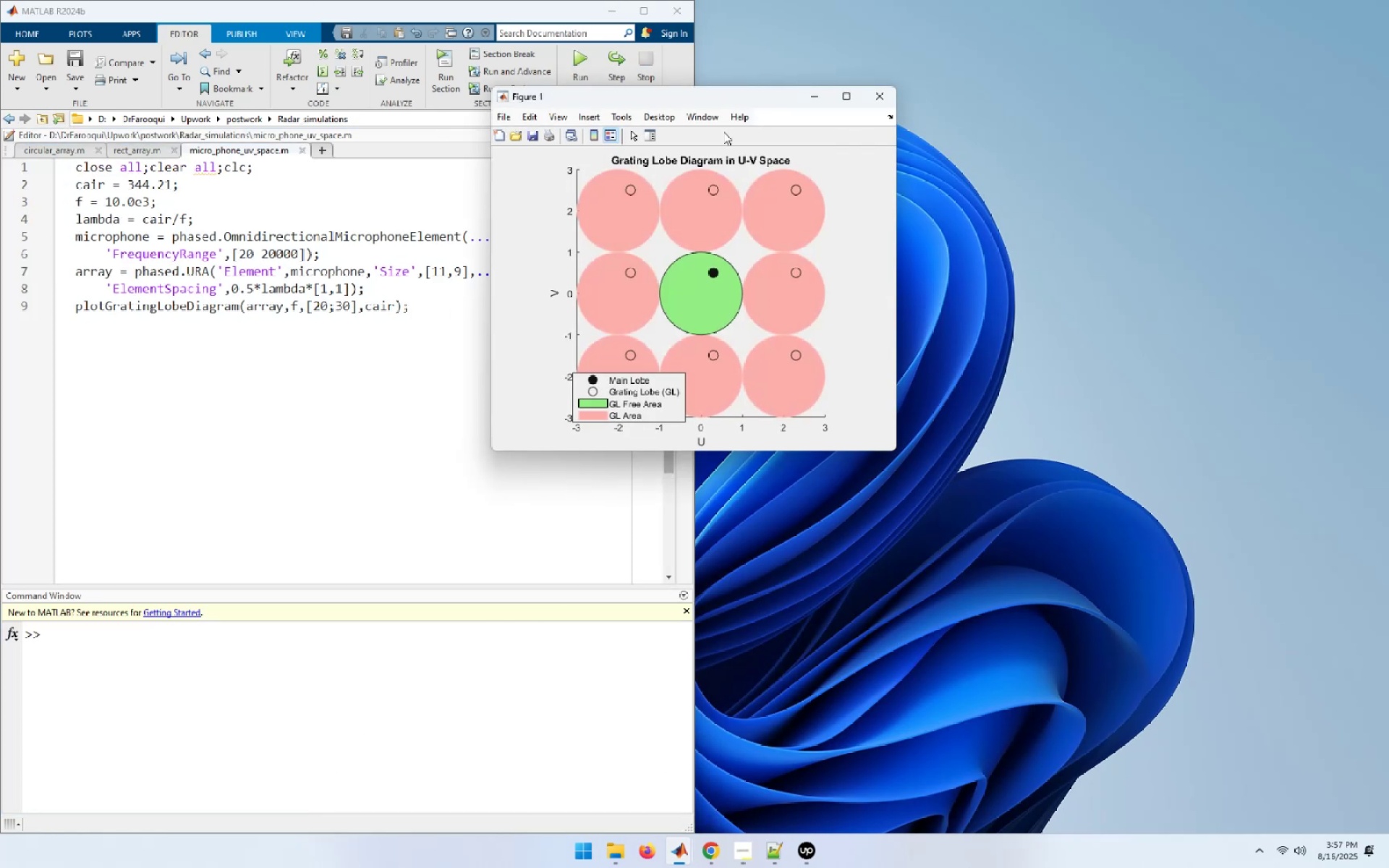 
mouse_move([842, 105])
 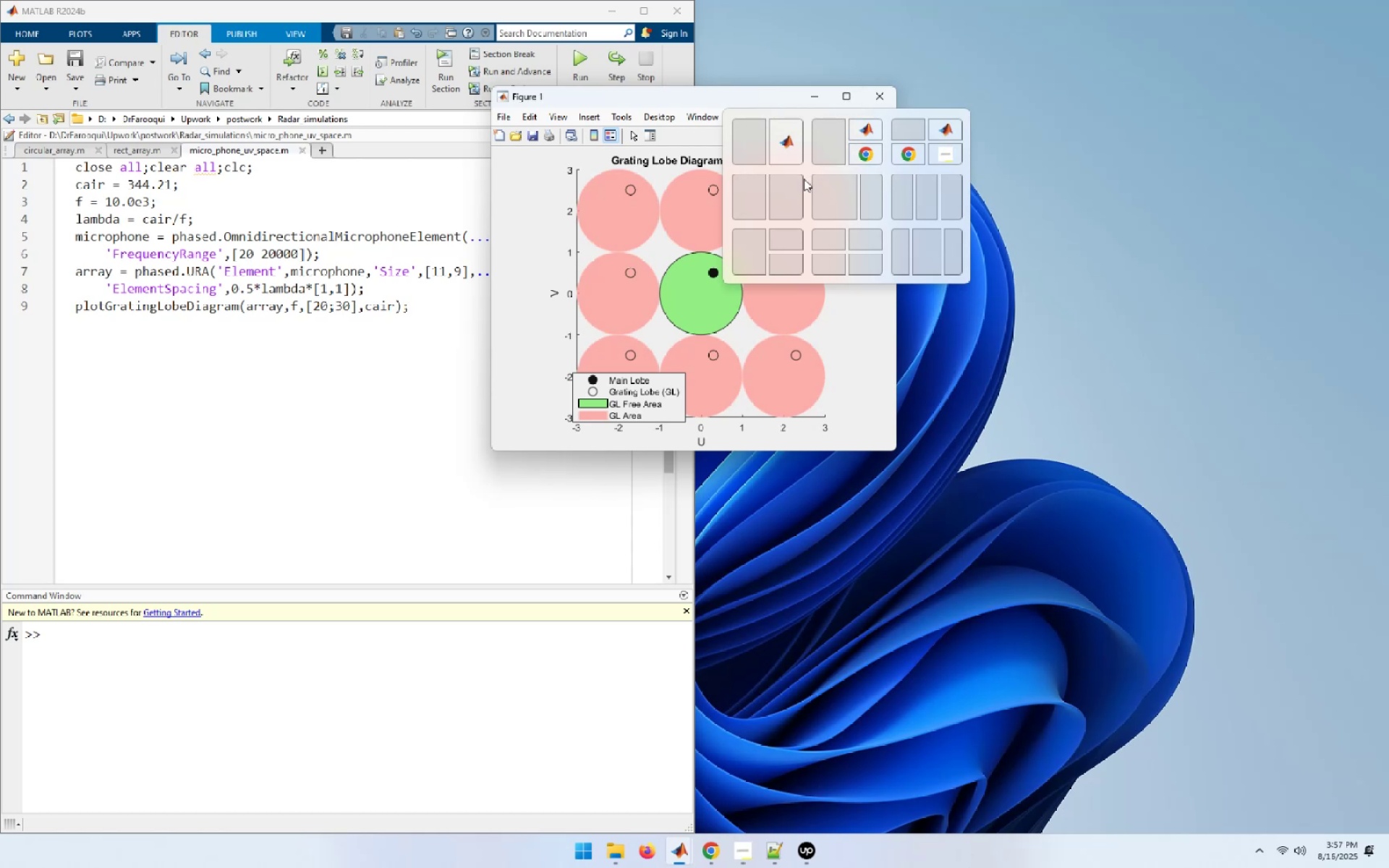 
left_click([795, 189])
 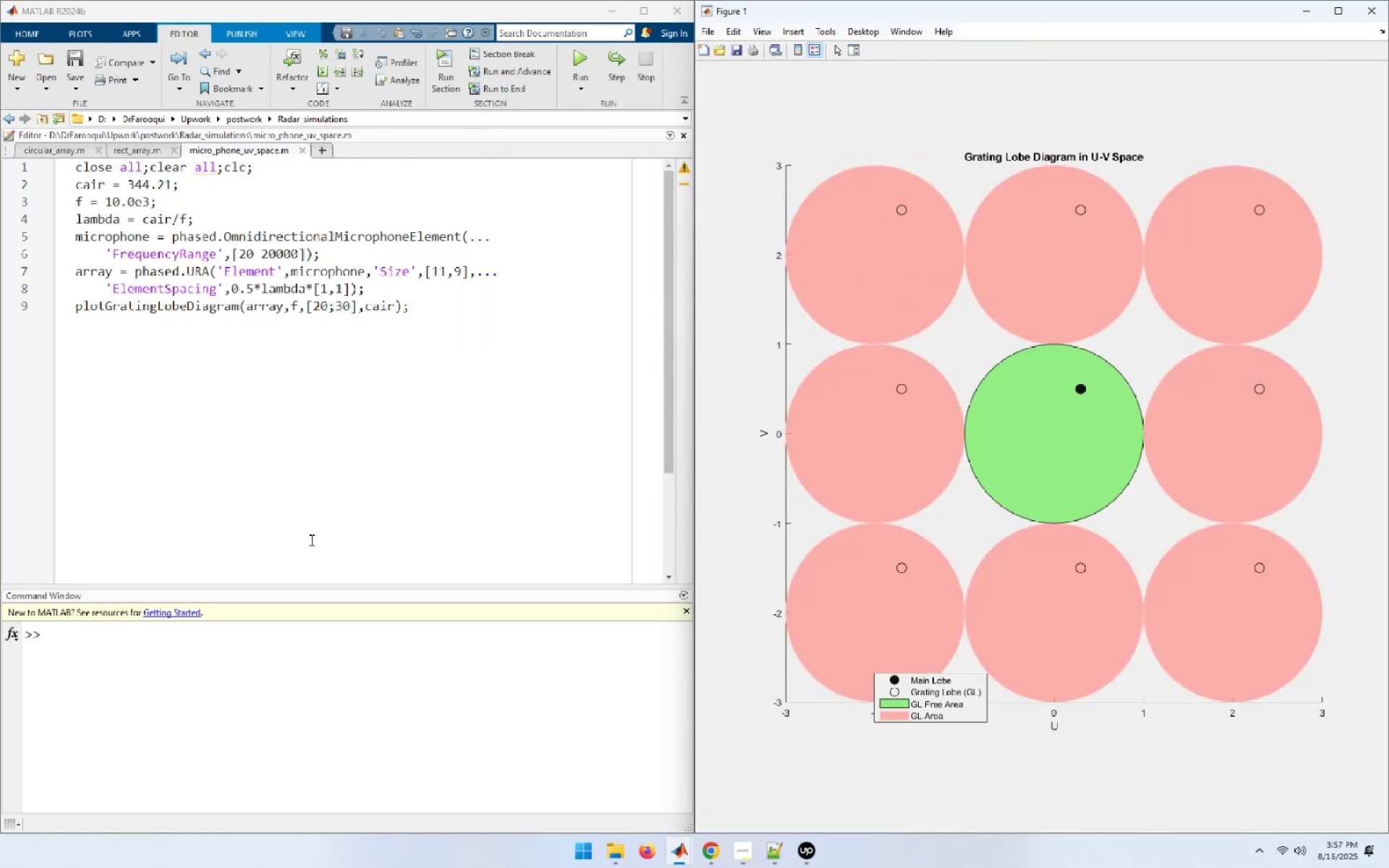 
wait(5.29)
 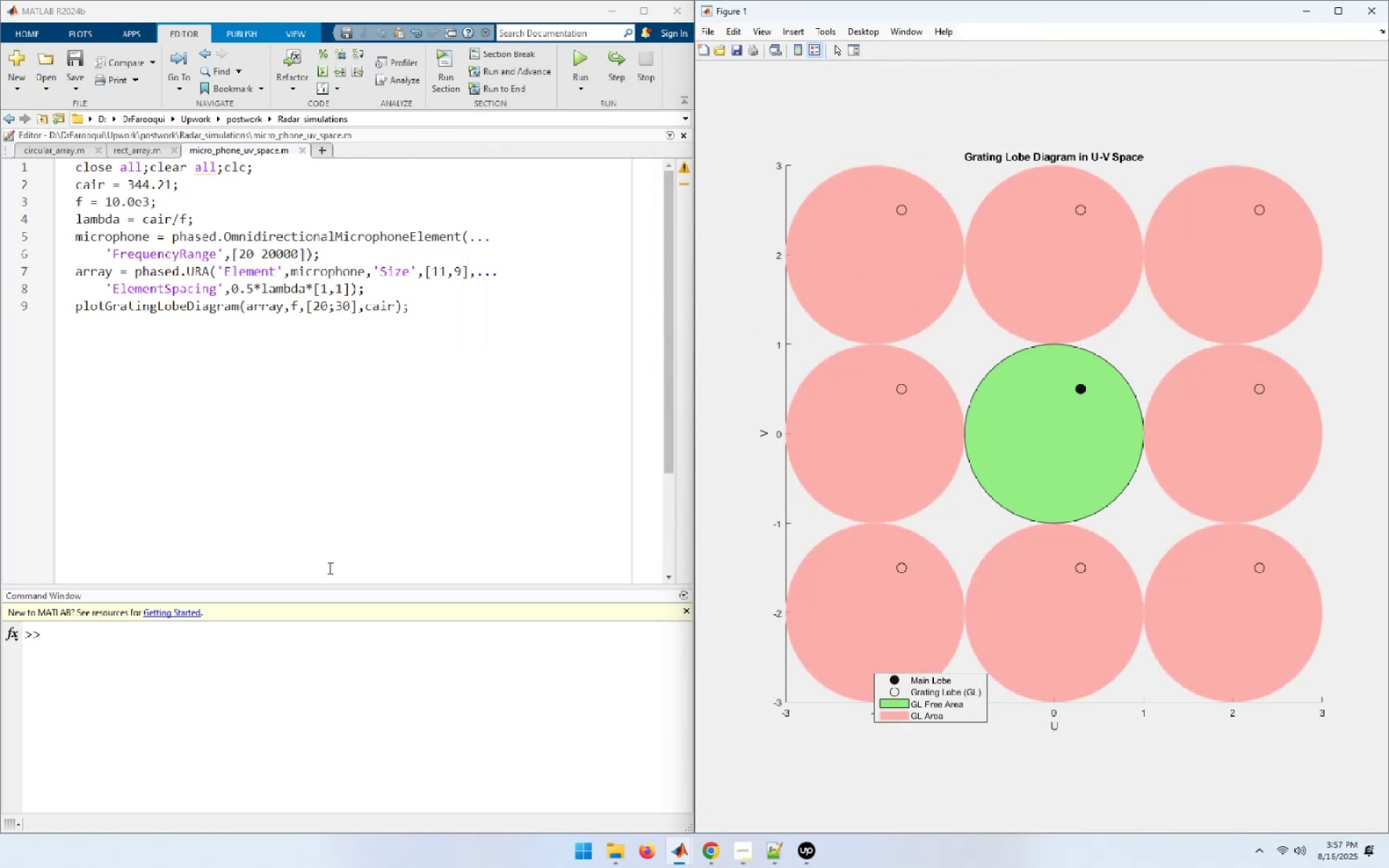 
left_click_drag(start_coordinate=[248, 289], to_coordinate=[252, 289])
 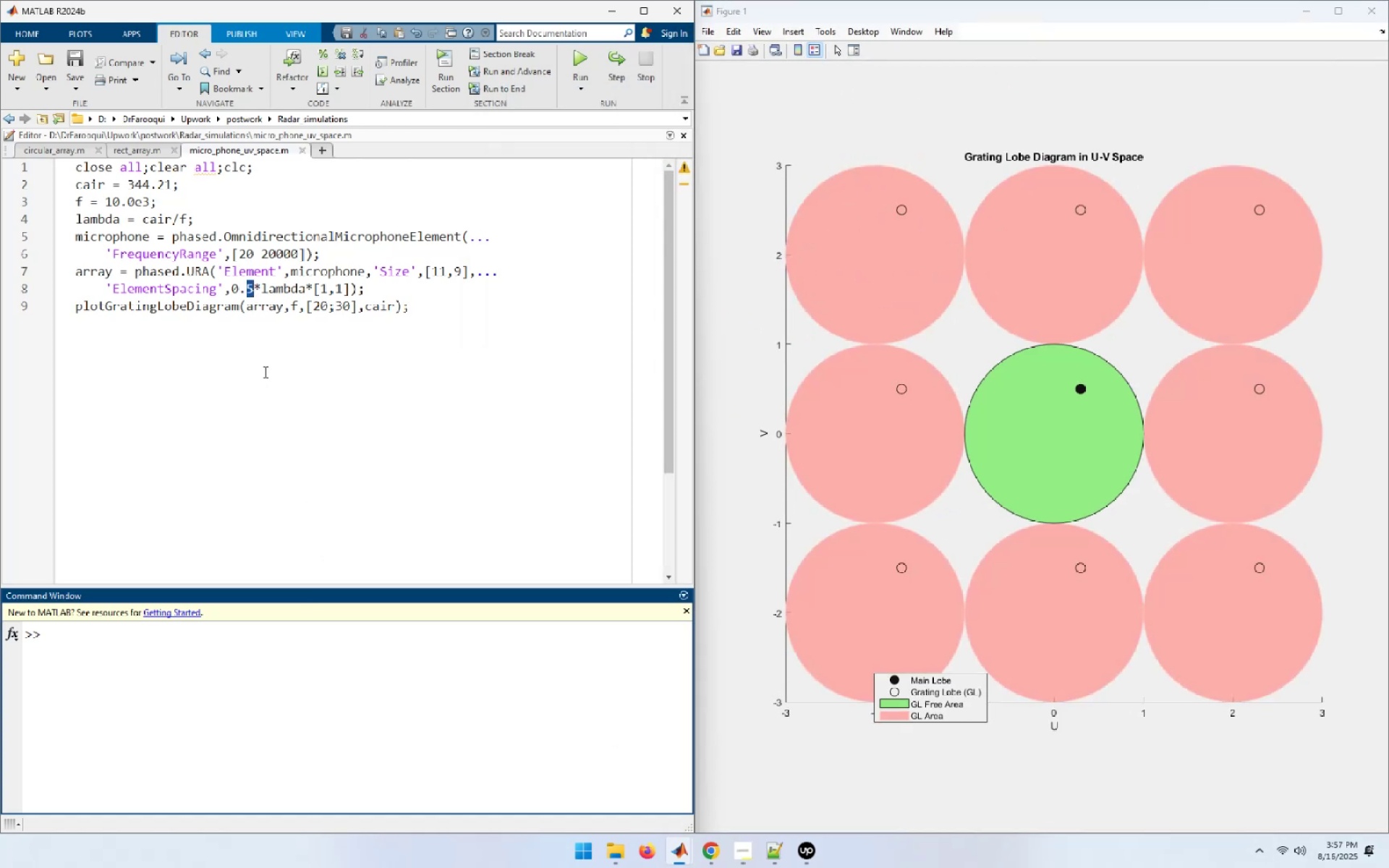 
key(Numpad6)
 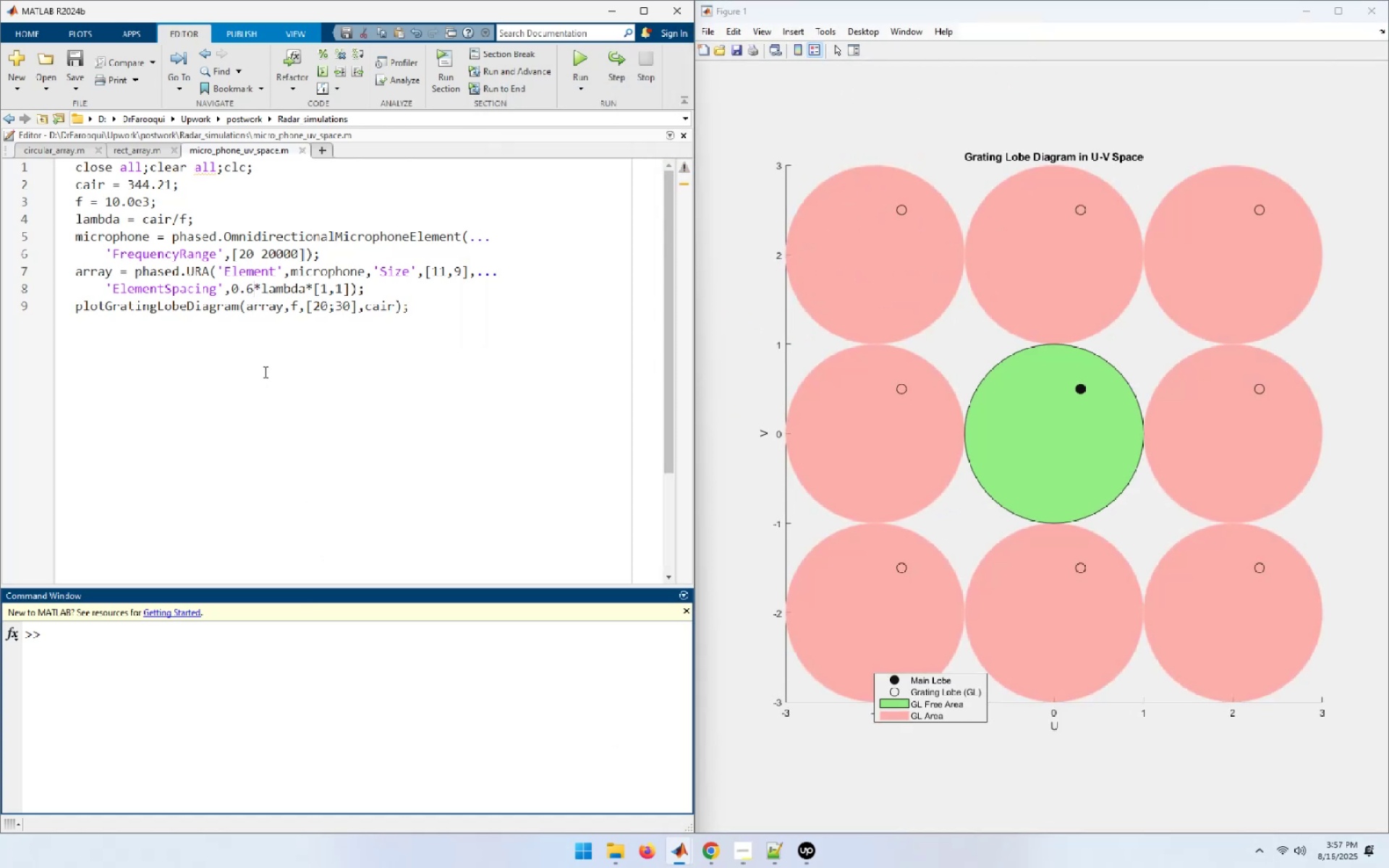 
key(Numpad8)
 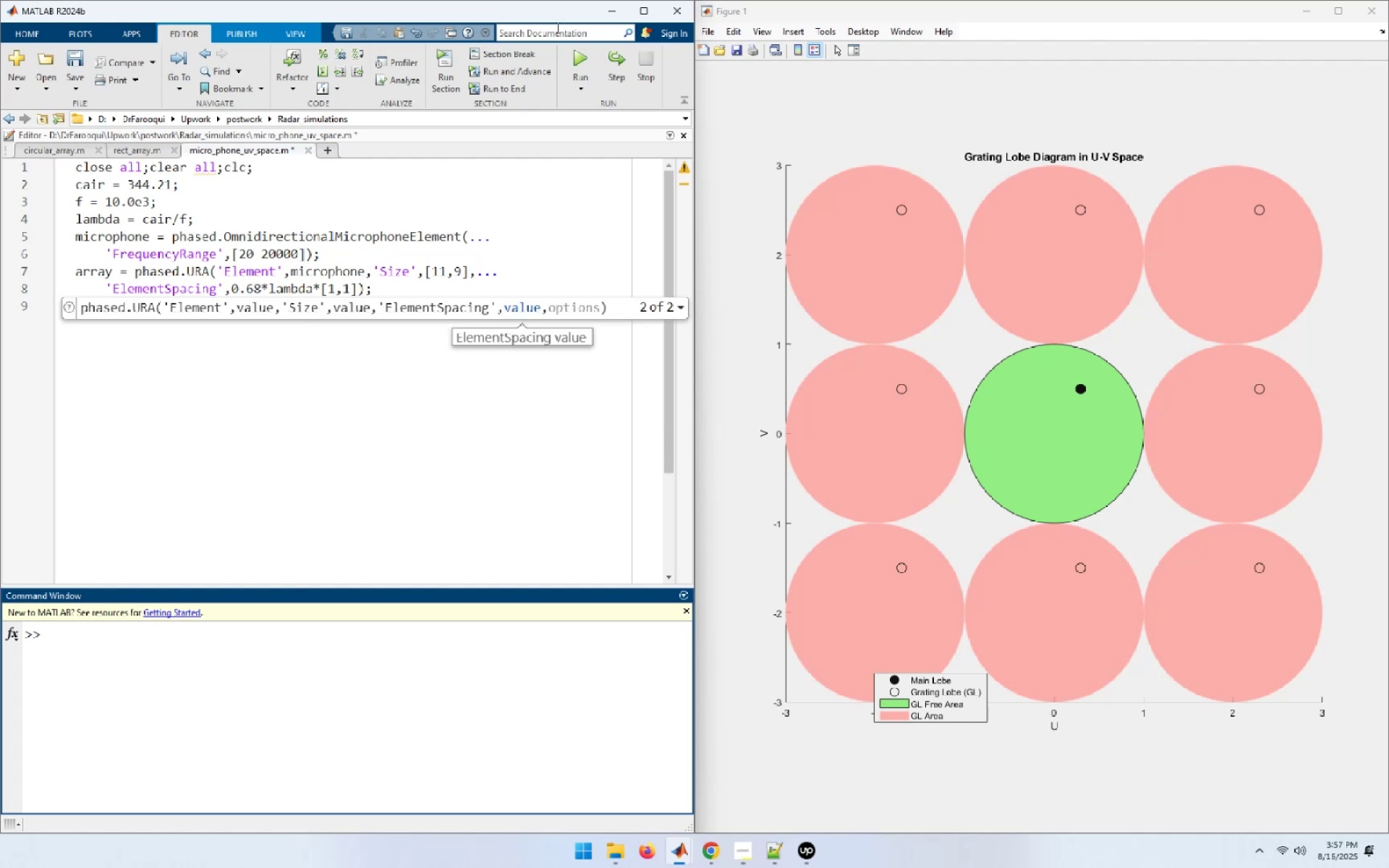 
left_click([577, 54])
 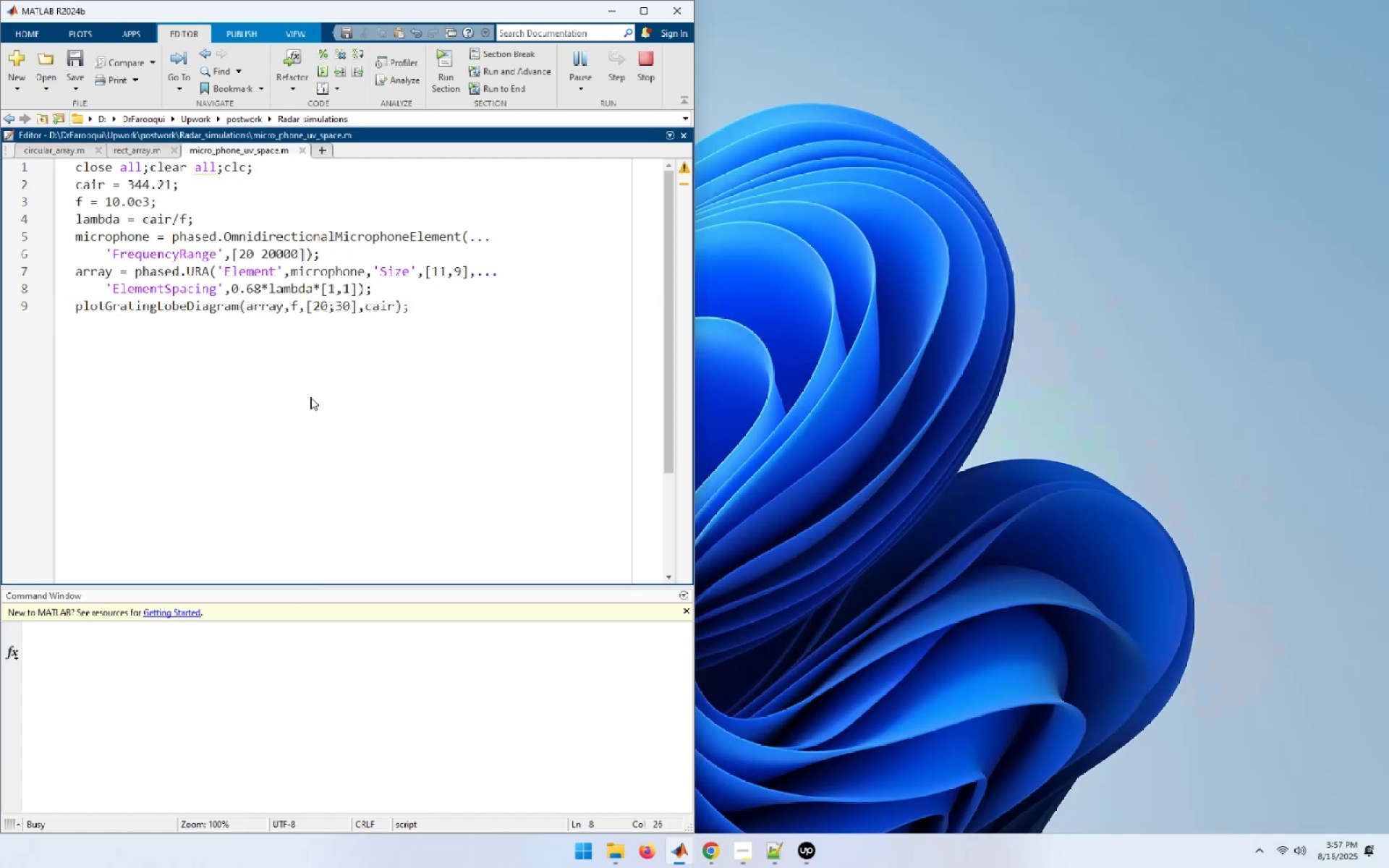 
wait(8.28)
 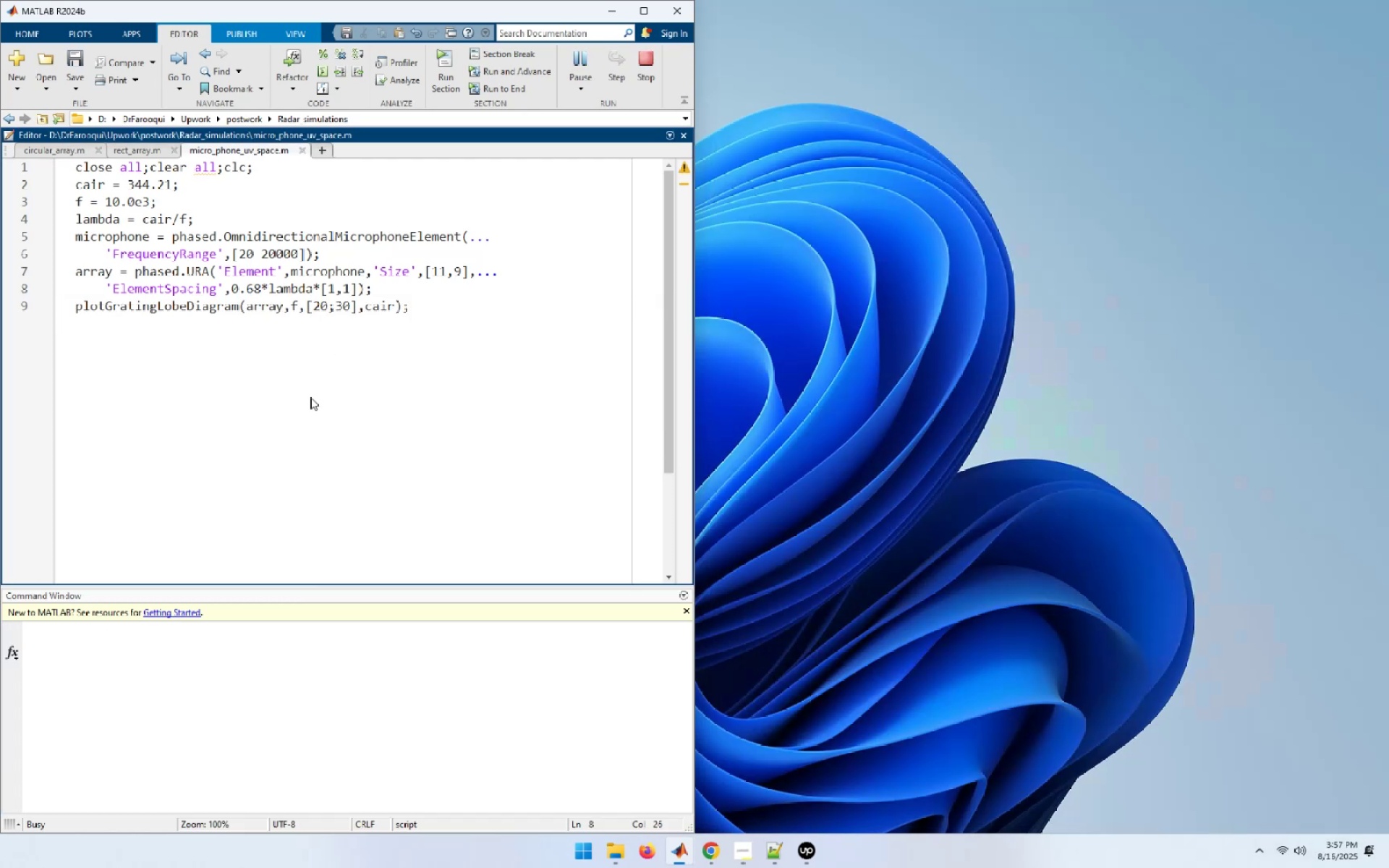 
mouse_move([841, 116])
 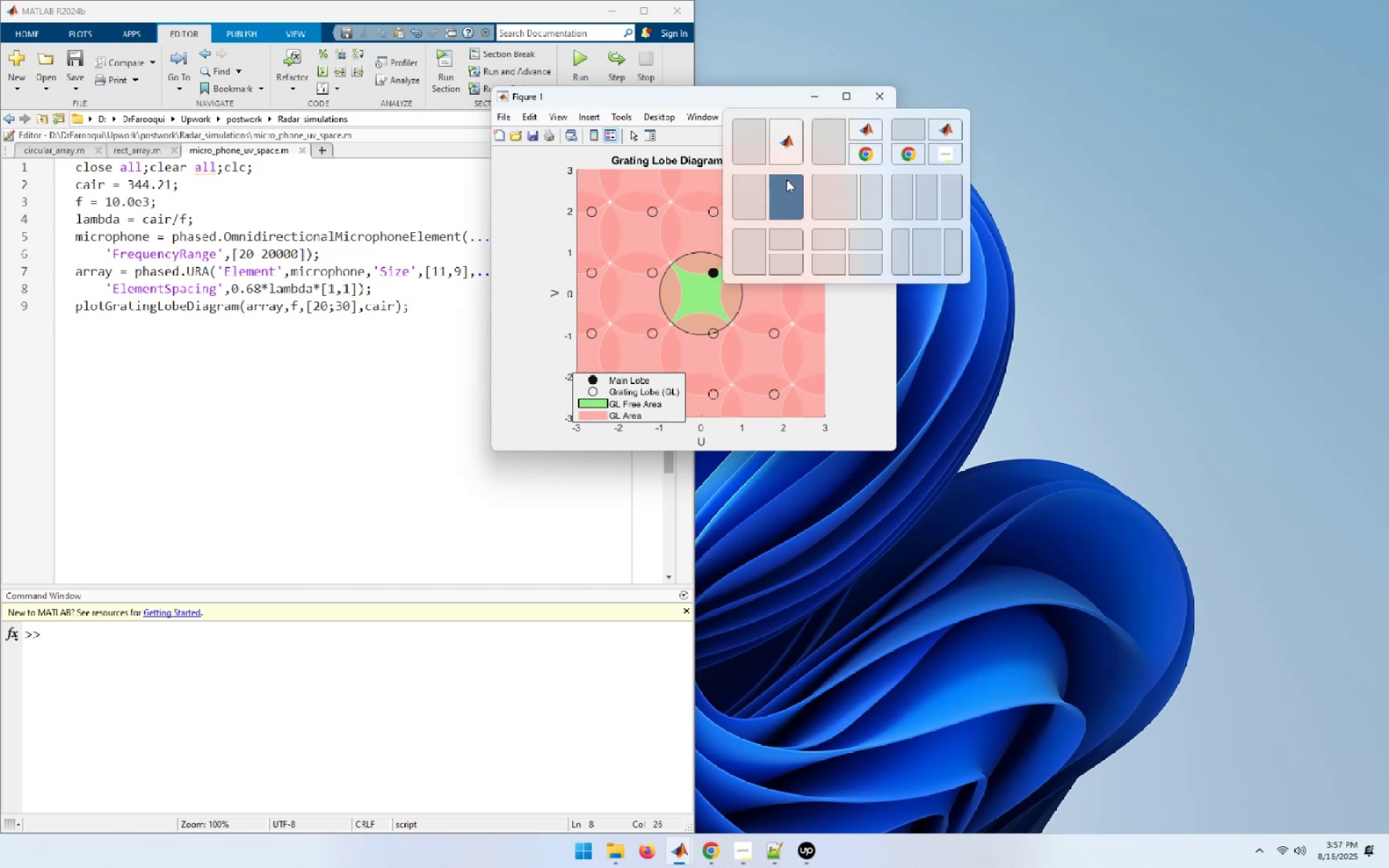 
left_click([784, 184])
 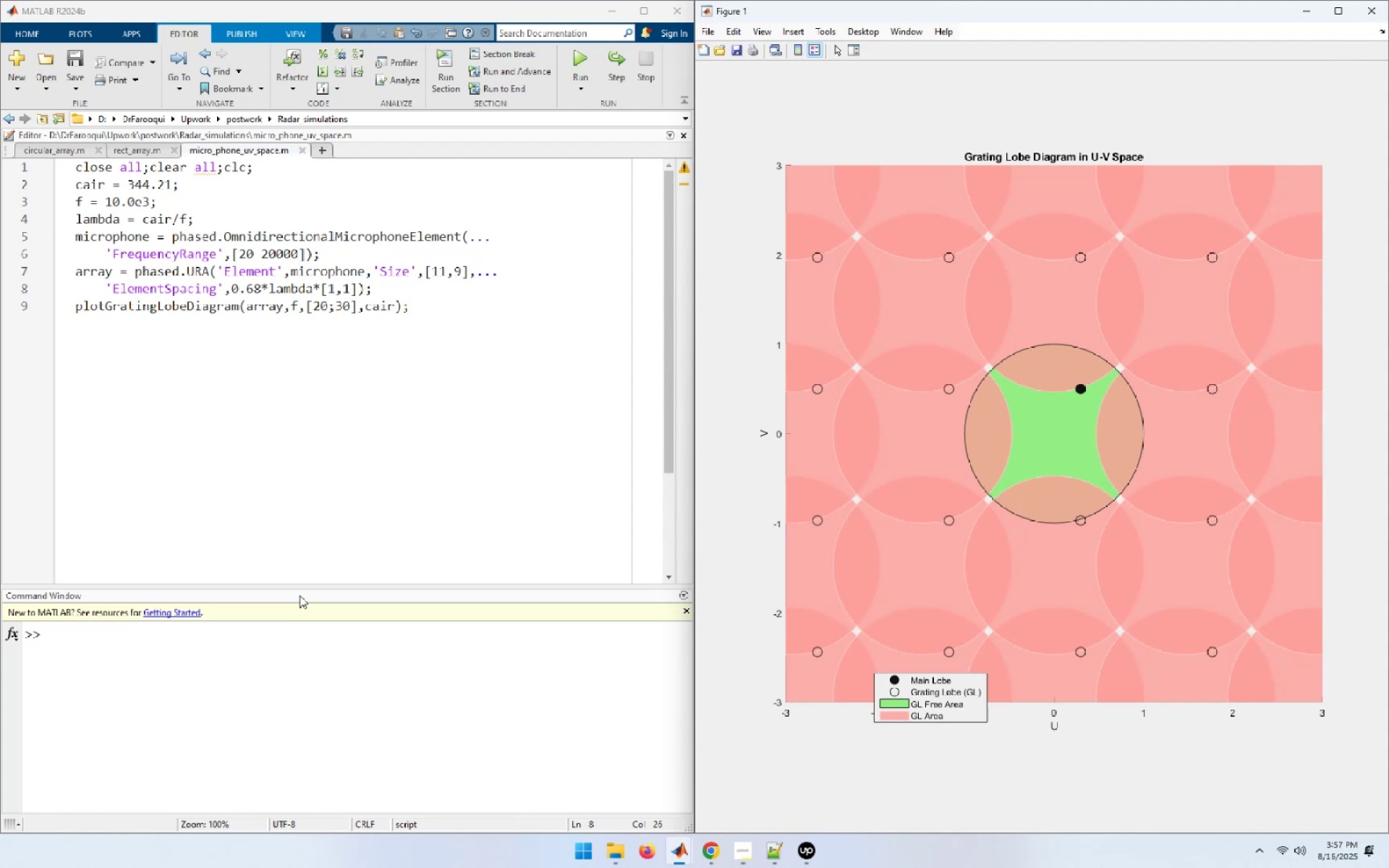 
wait(21.94)
 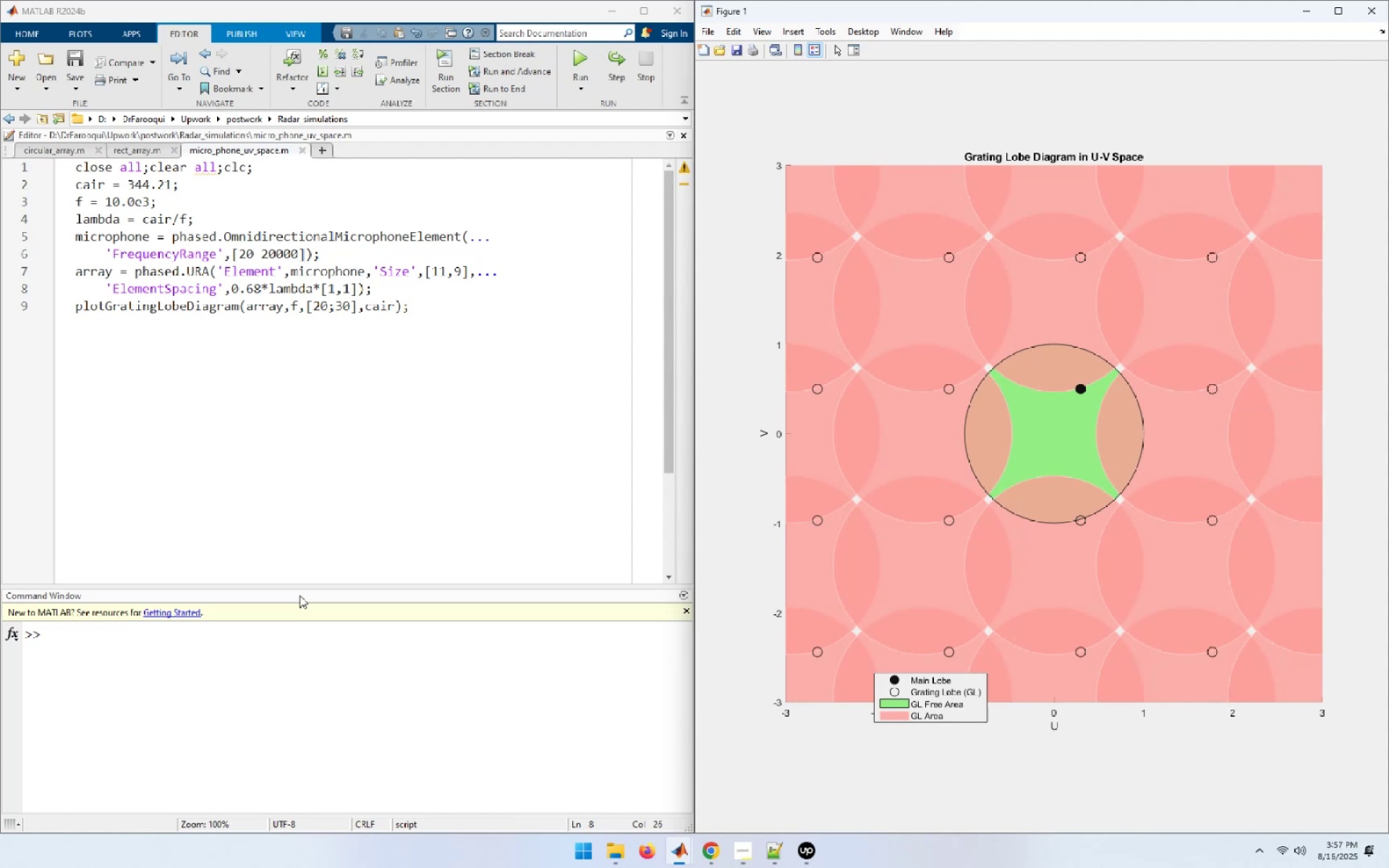 
left_click([200, 308])
 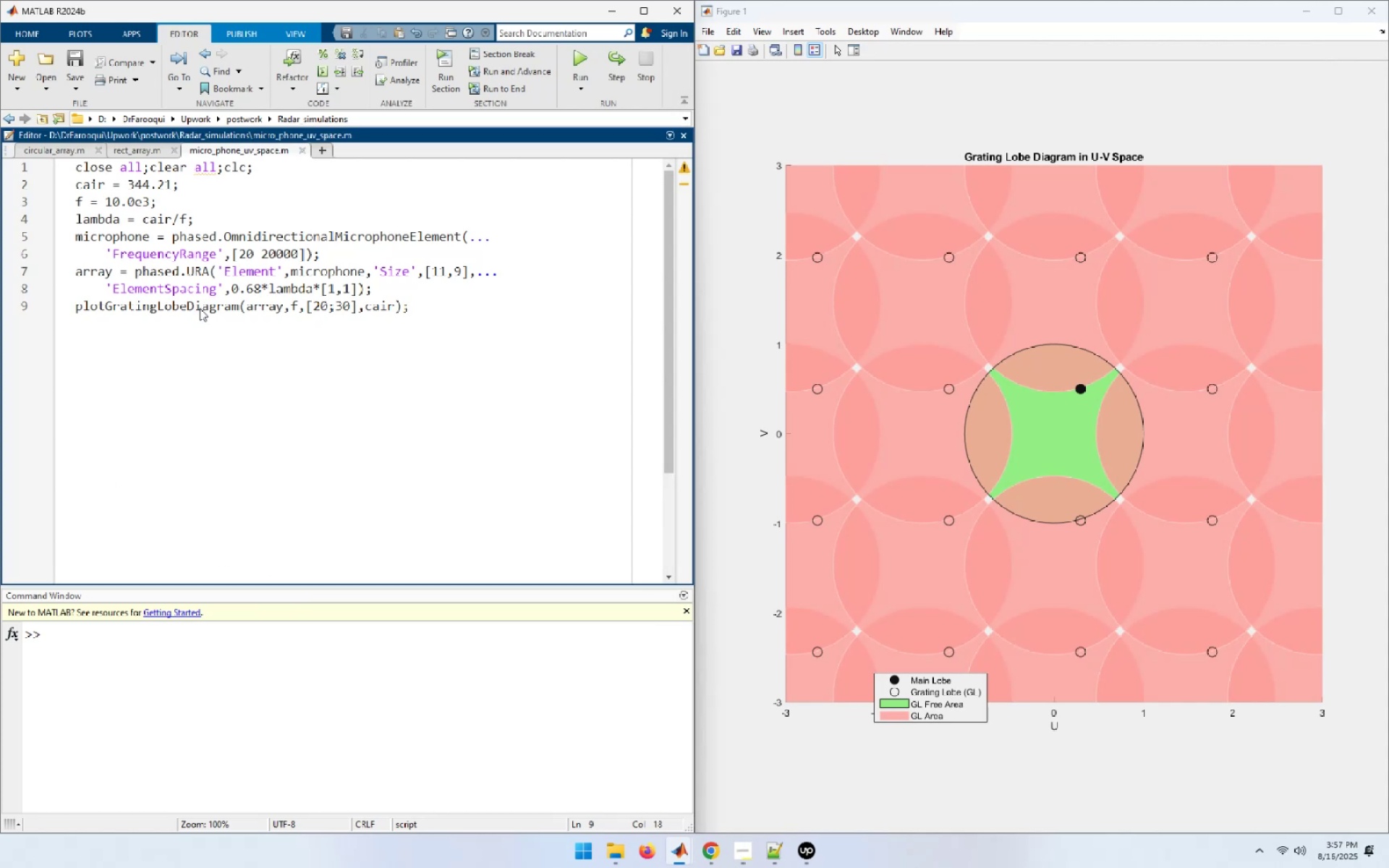 
key(Control+D)
 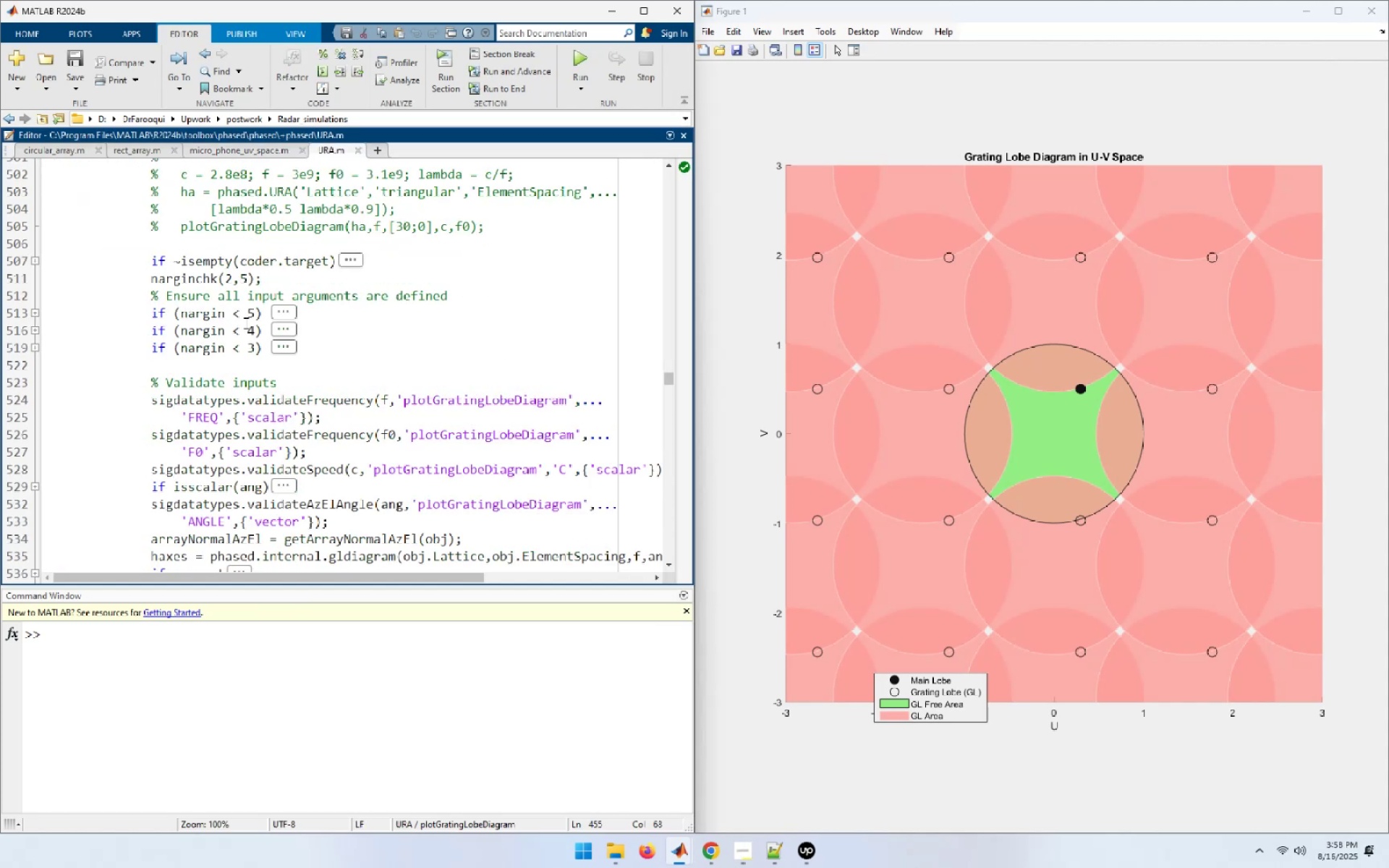 
left_click_drag(start_coordinate=[664, 375], to_coordinate=[671, 143])
 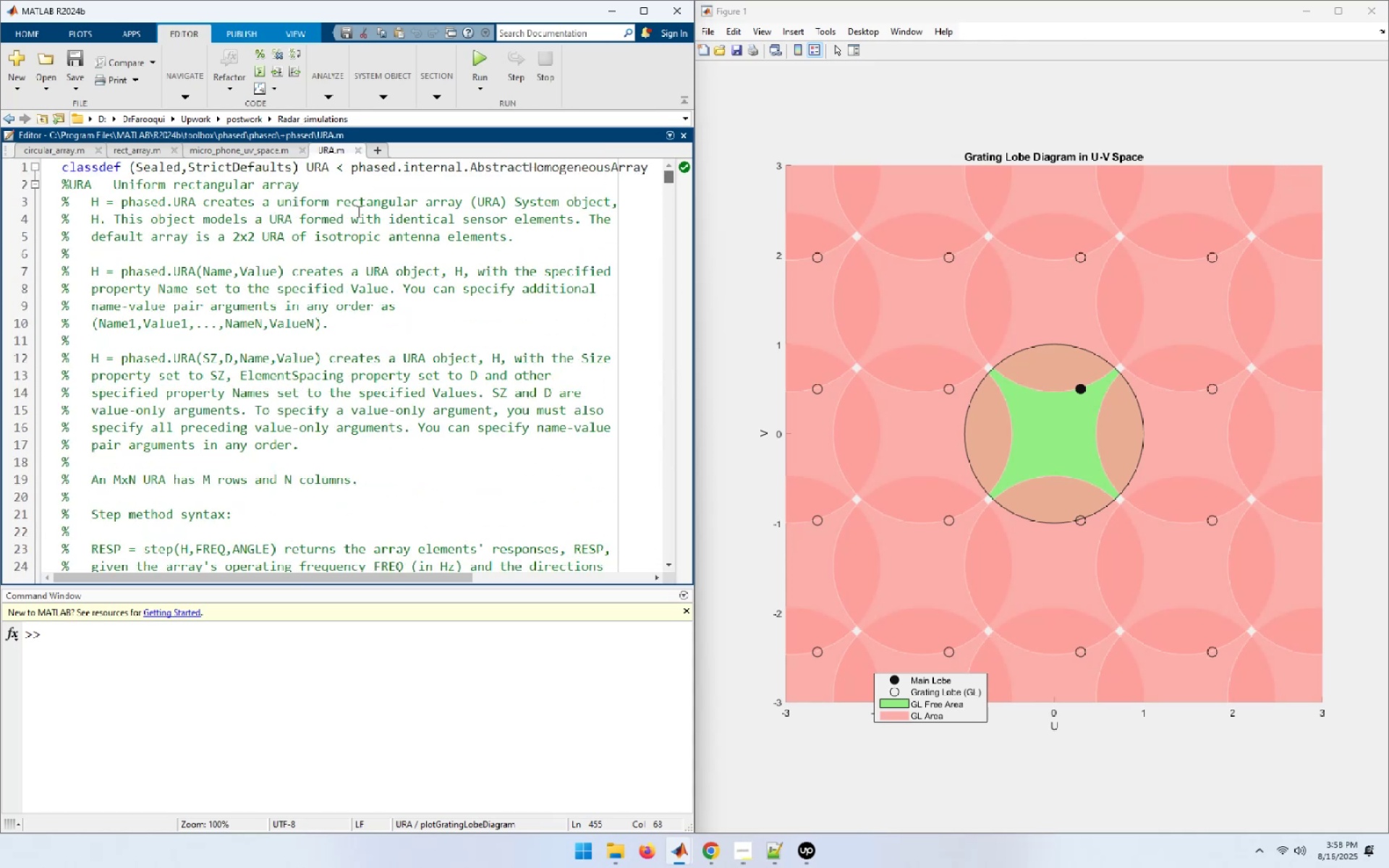 
scroll: coordinate [339, 414], scroll_direction: down, amount: 6.0
 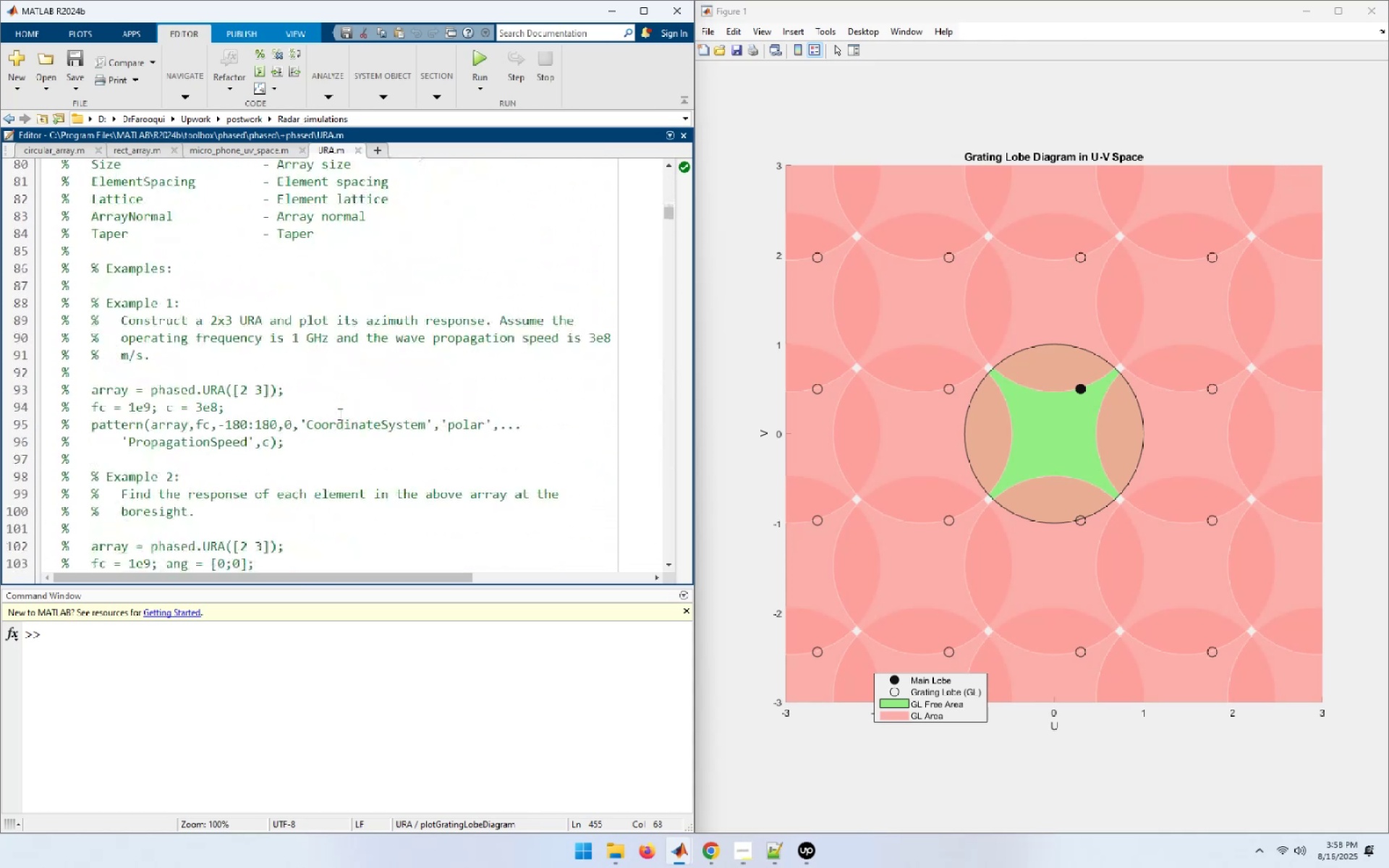 
scroll: coordinate [339, 414], scroll_direction: up, amount: 4.0
 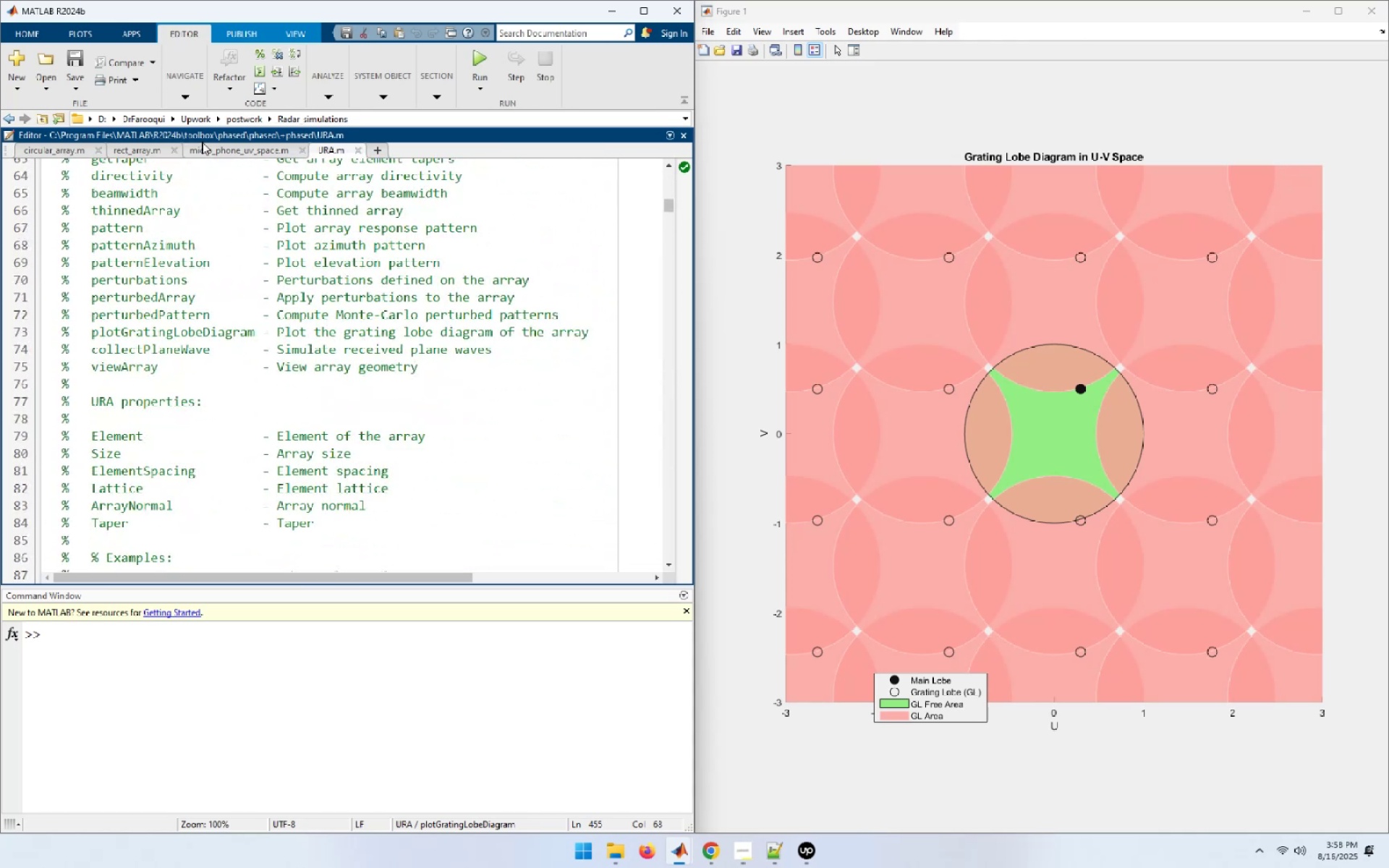 
left_click([204, 146])
 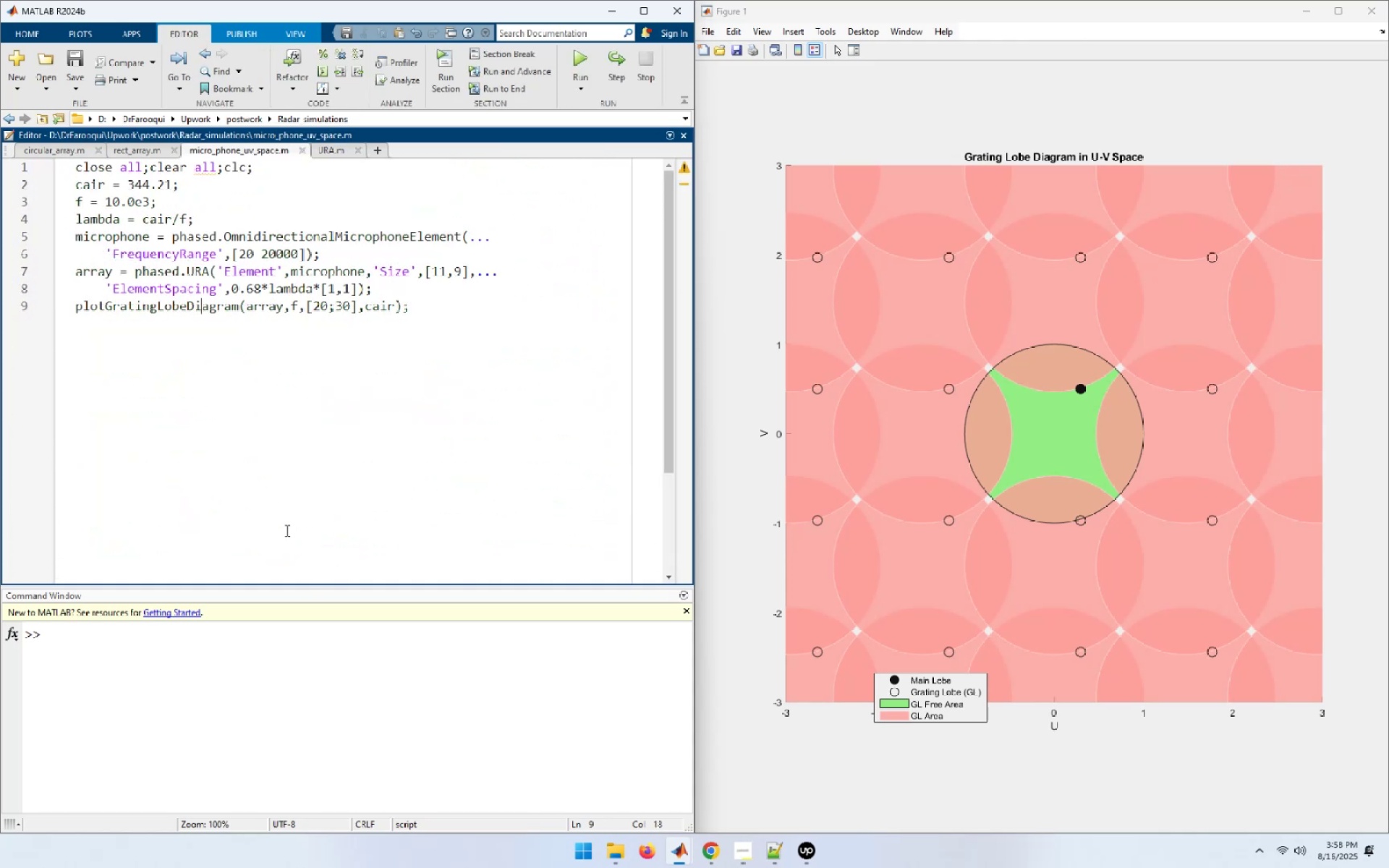 
left_click([302, 400])
 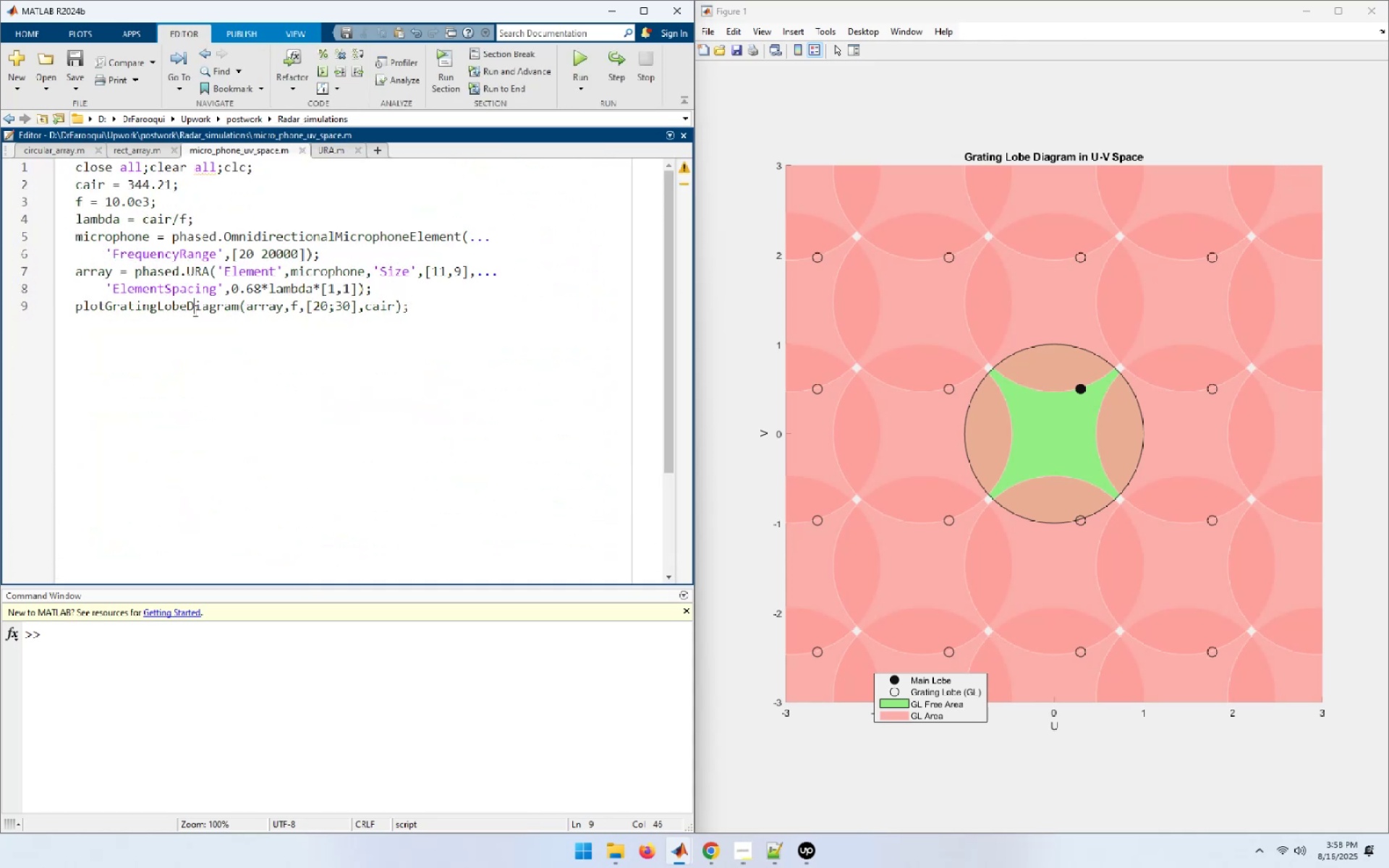 
double_click([194, 310])
 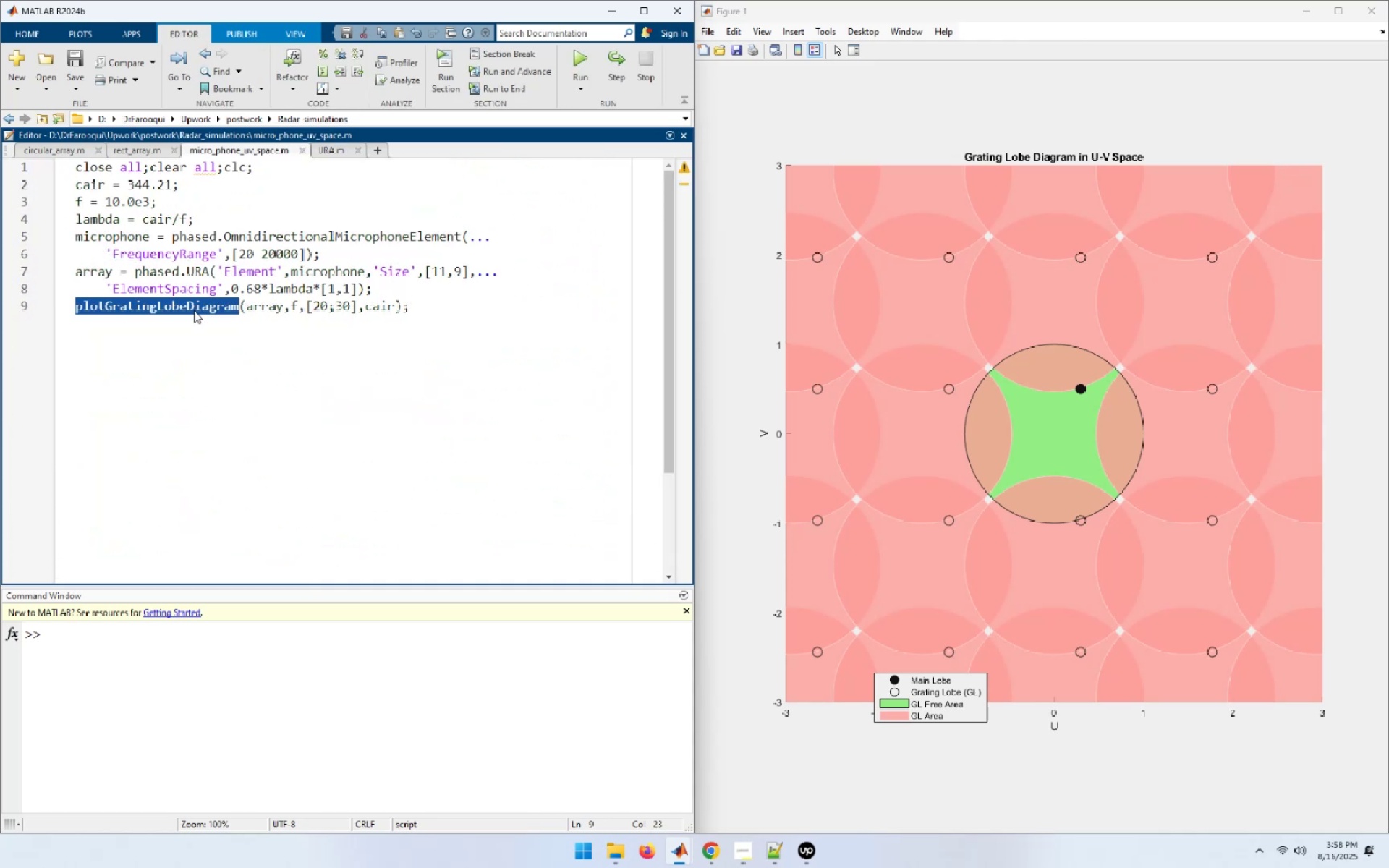 
key(Control+C)
 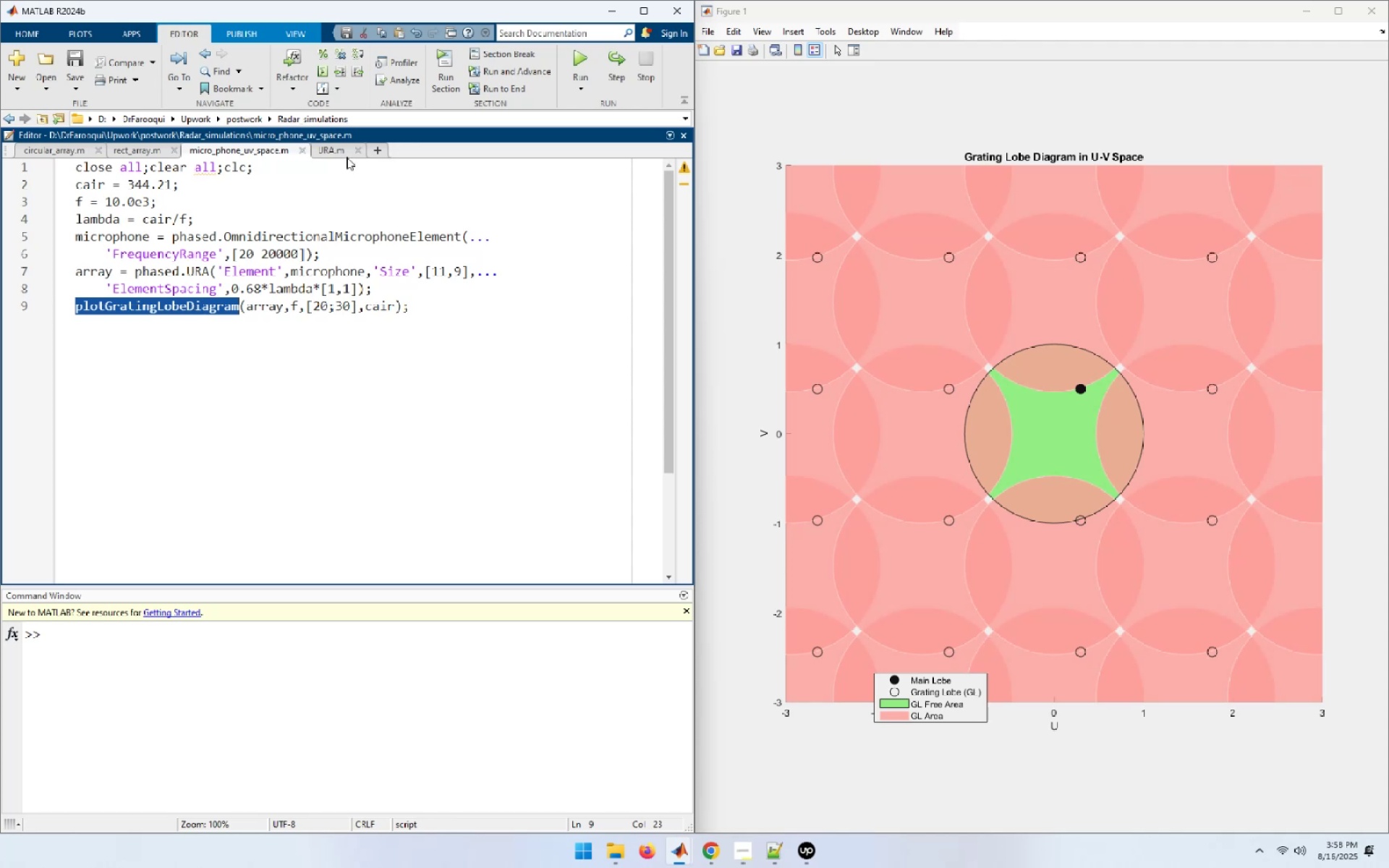 
left_click([344, 149])
 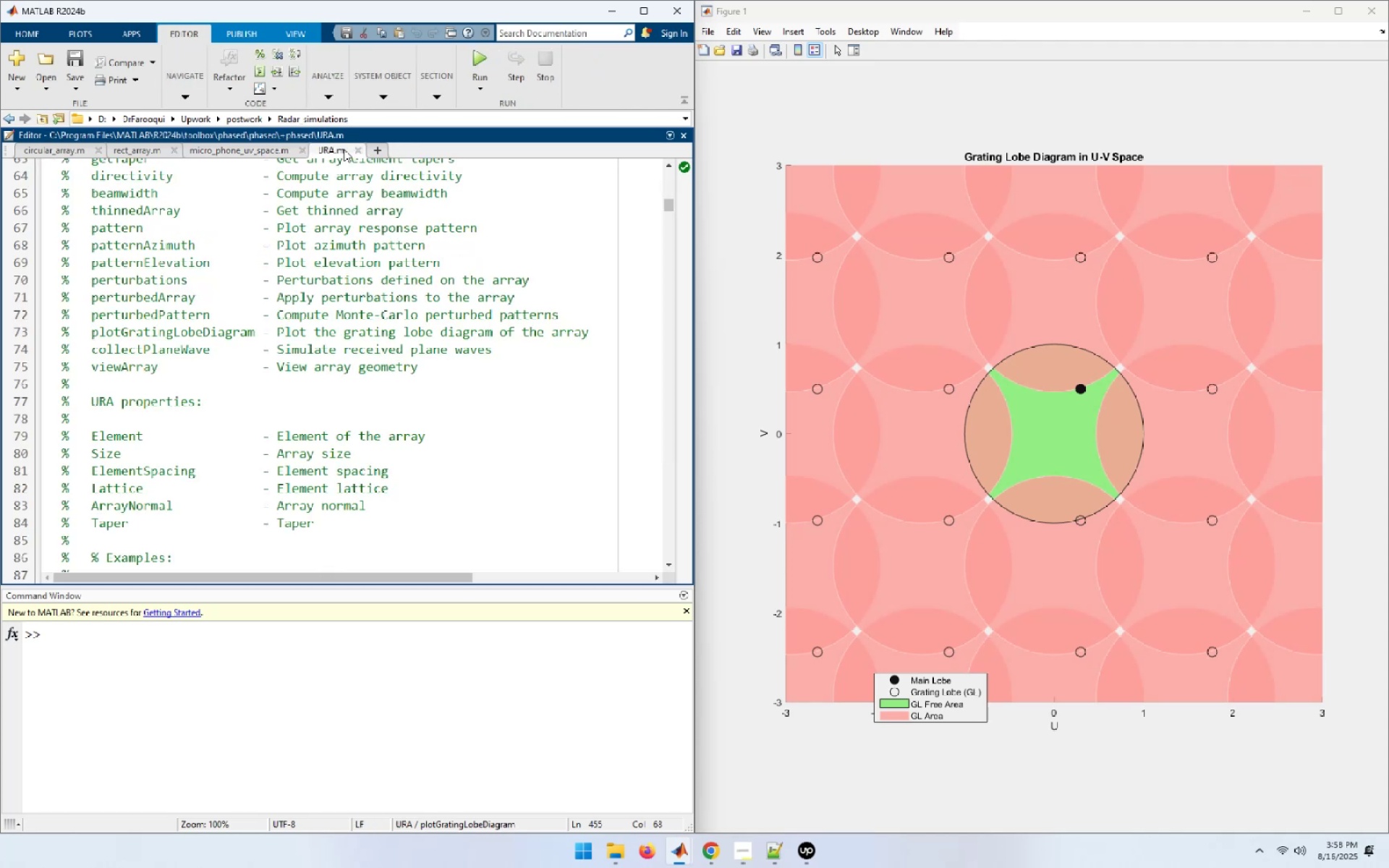 
key(Control+F)
 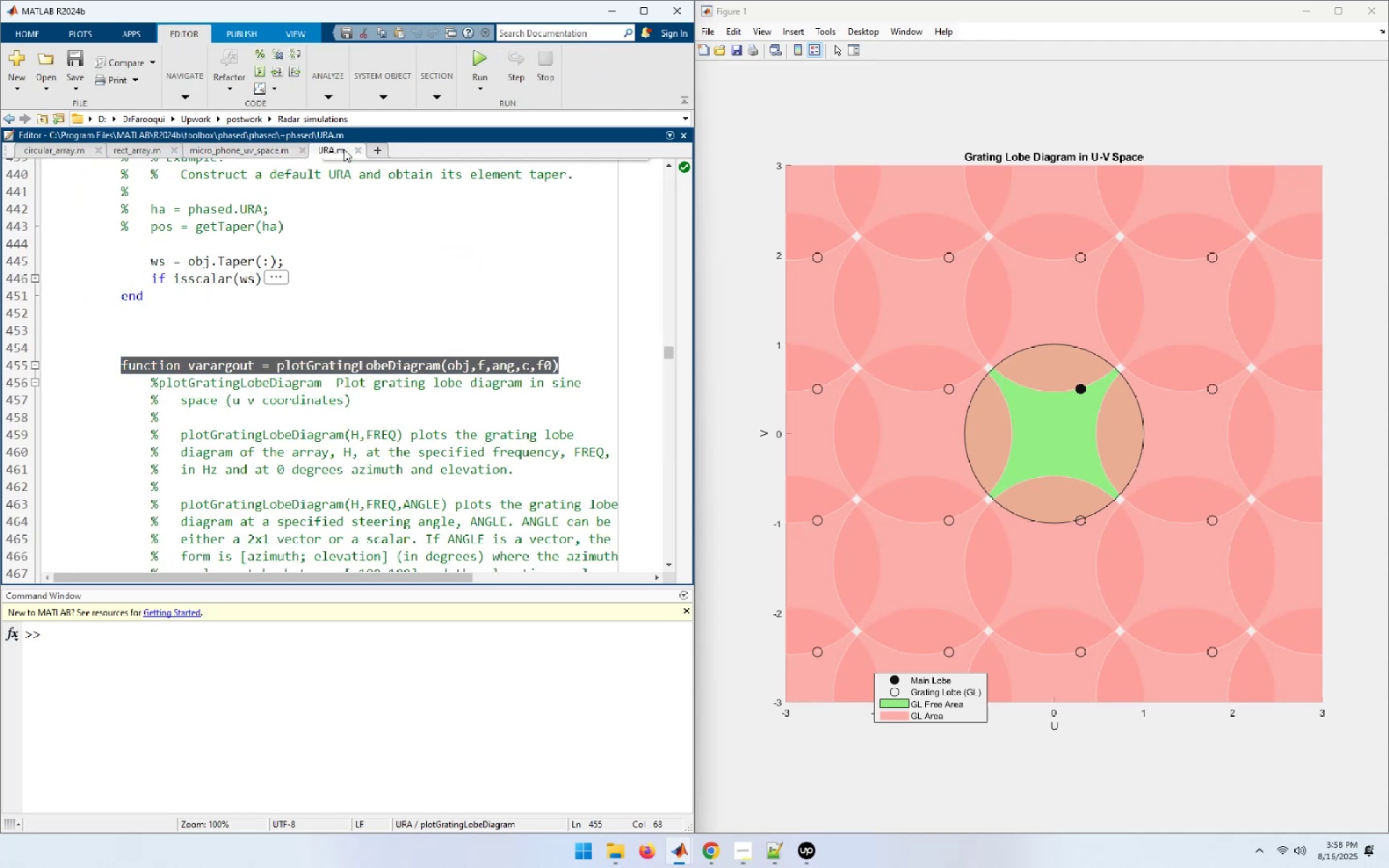 
key(Control+V)
 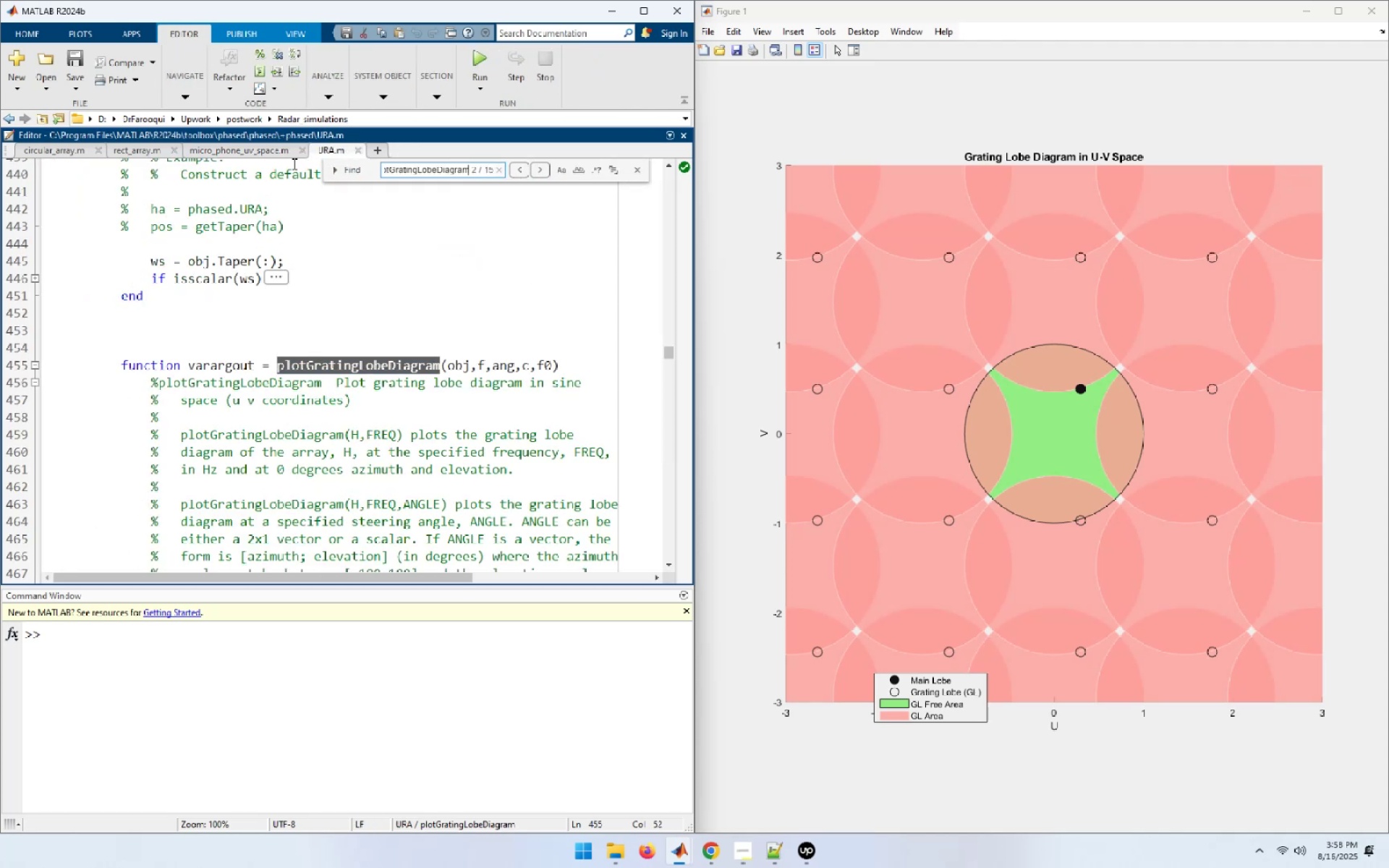 
left_click([354, 144])
 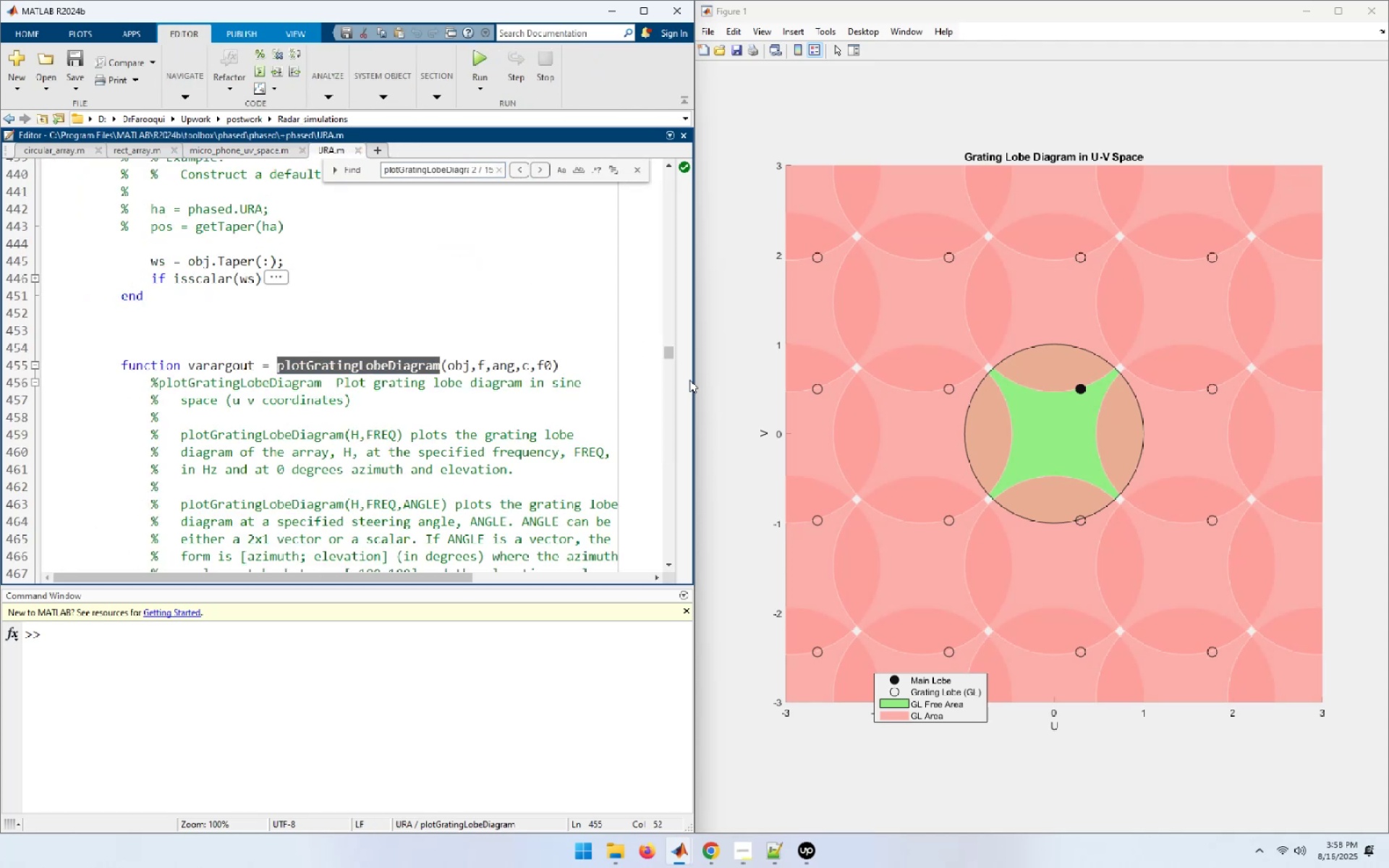 
left_click_drag(start_coordinate=[669, 351], to_coordinate=[666, 155])
 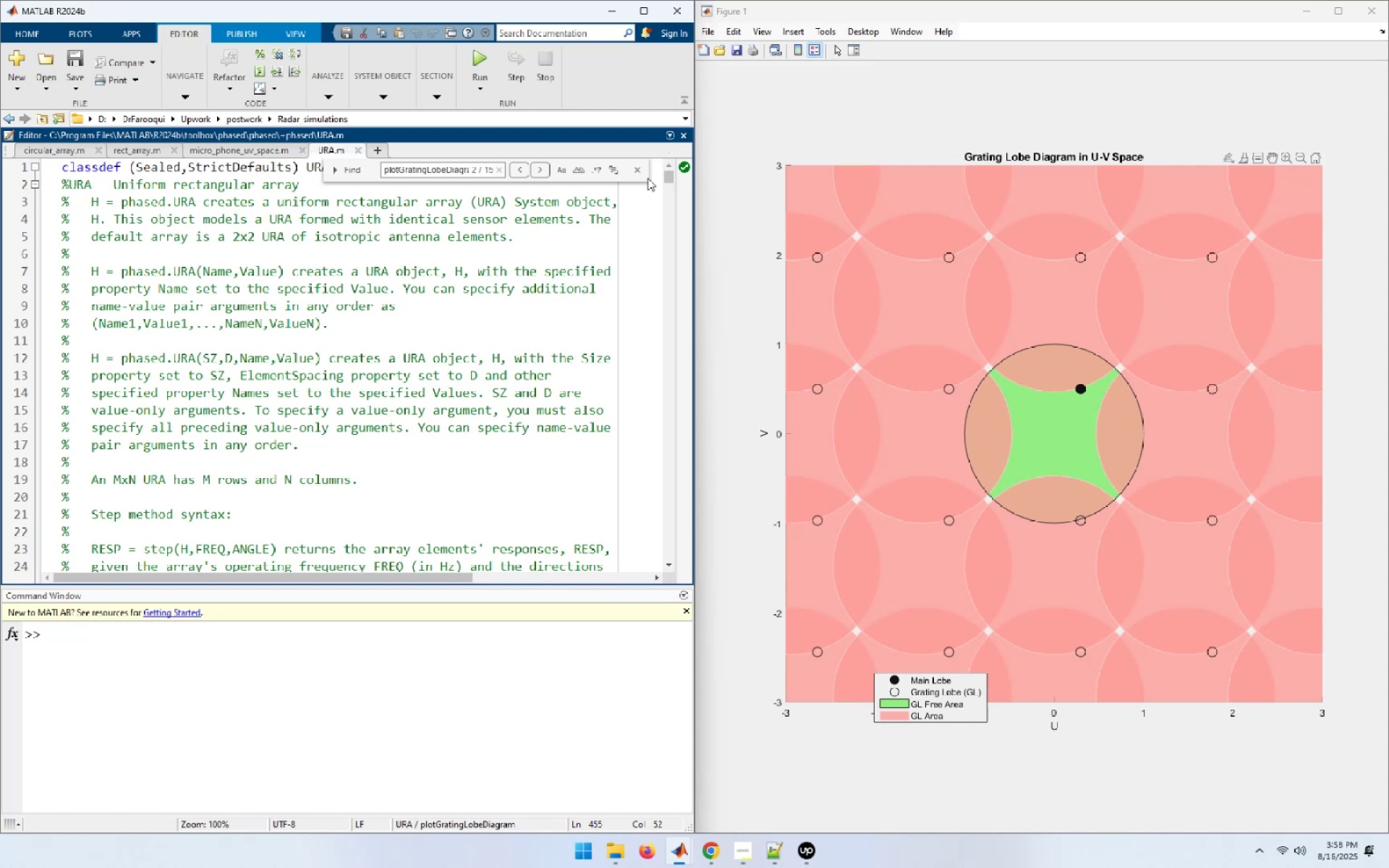 
left_click([638, 168])
 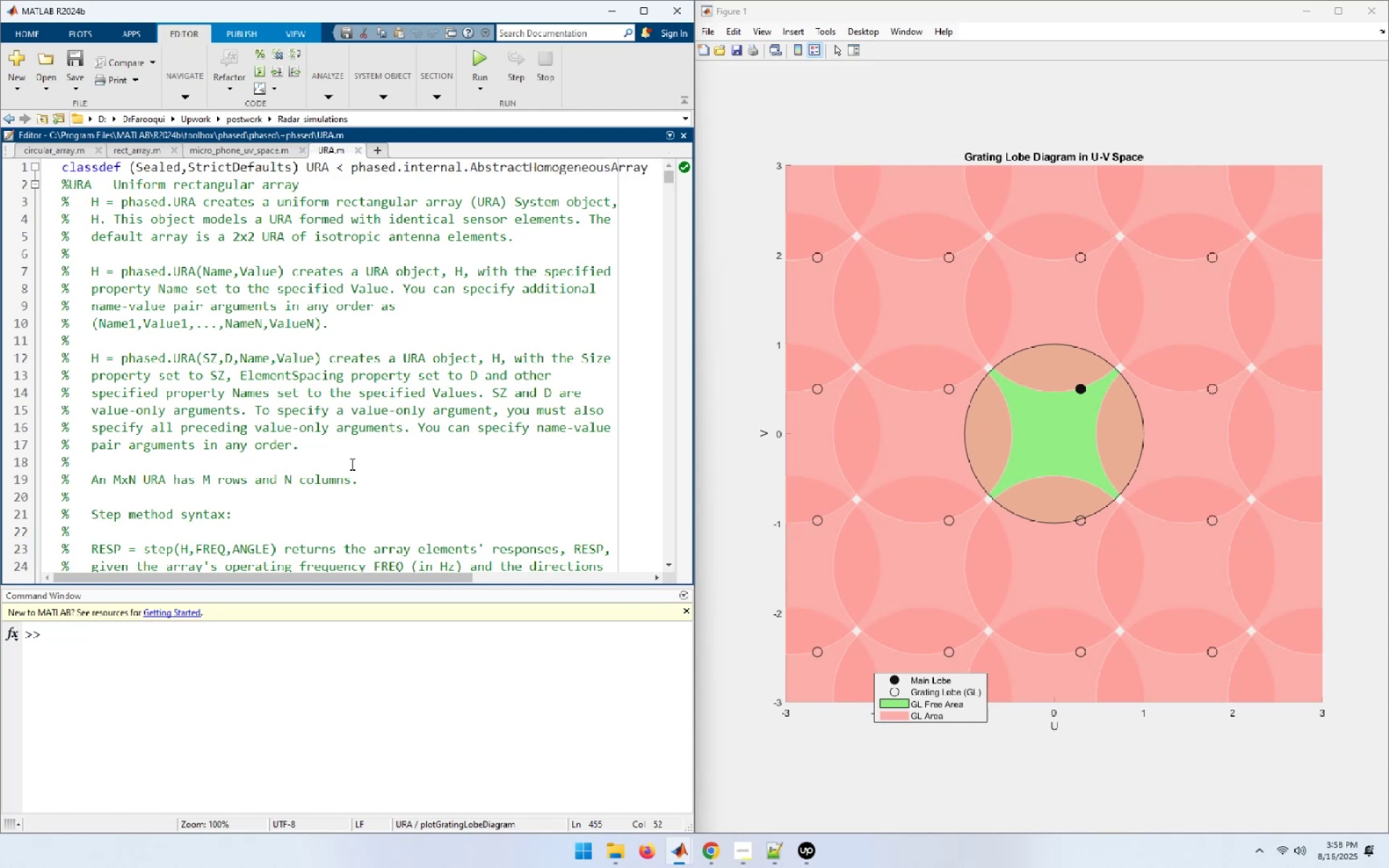 
scroll: coordinate [383, 490], scroll_direction: down, amount: 12.0
 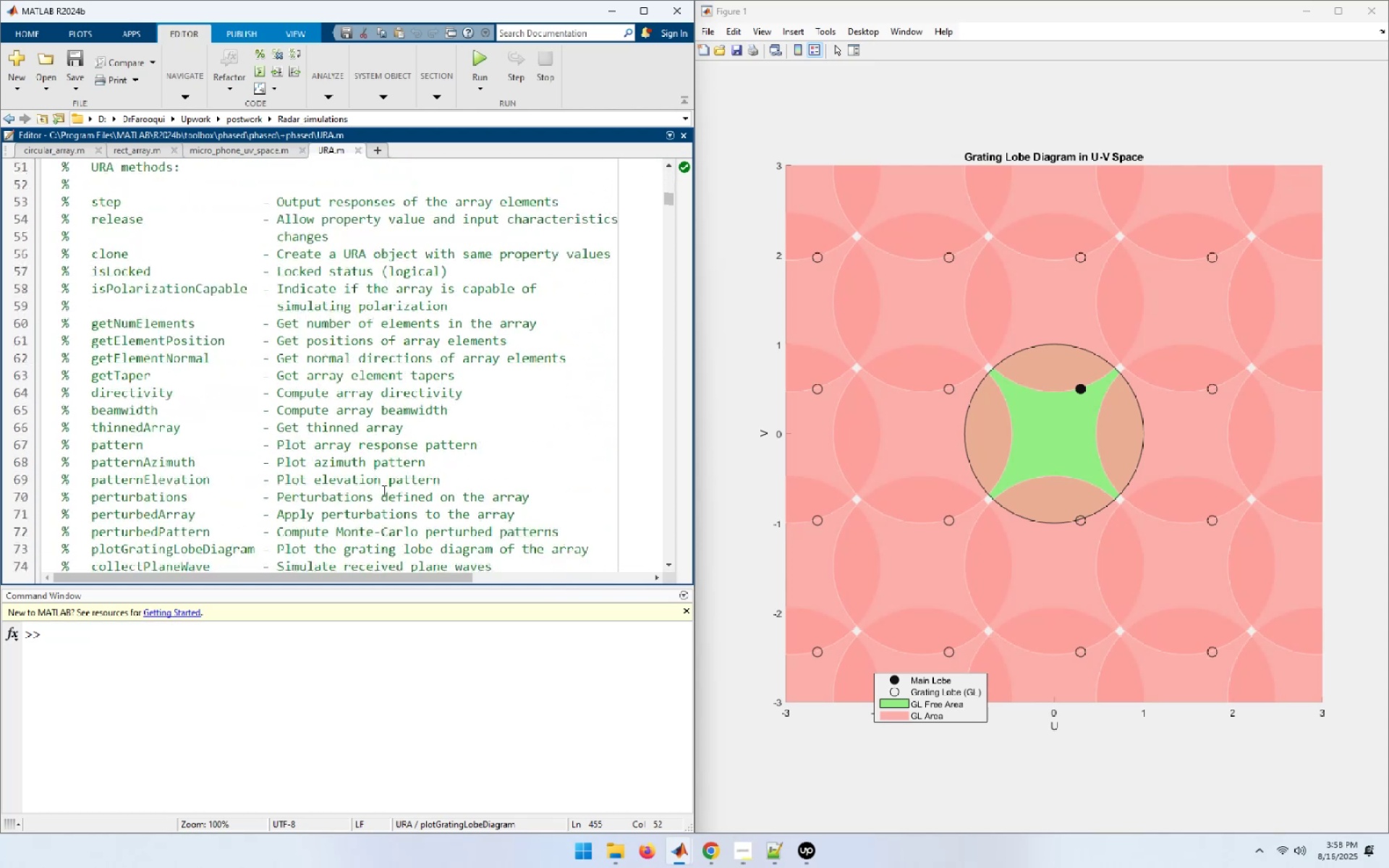 
scroll: coordinate [383, 490], scroll_direction: up, amount: 2.0
 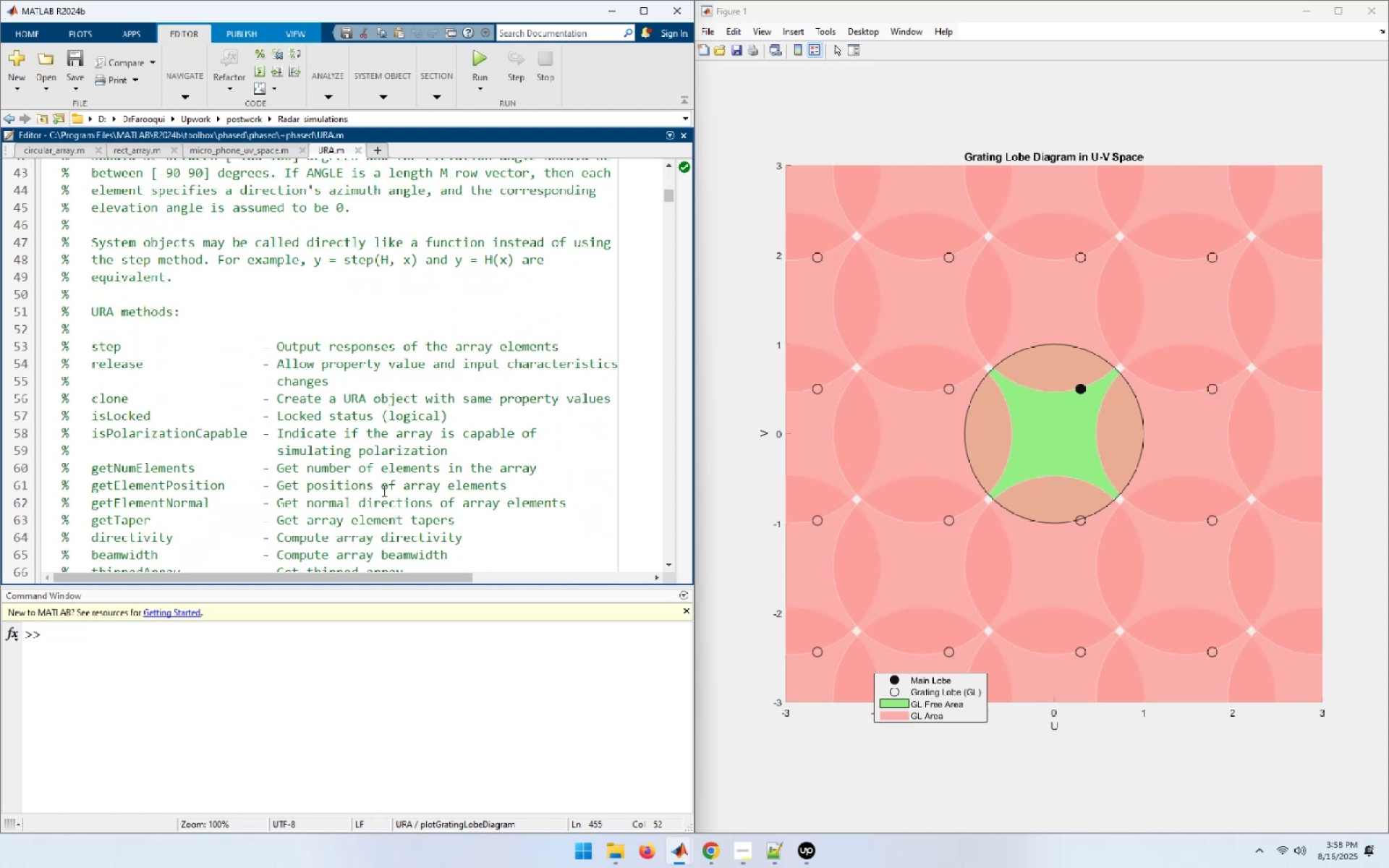 
scroll: coordinate [383, 490], scroll_direction: down, amount: 2.0
 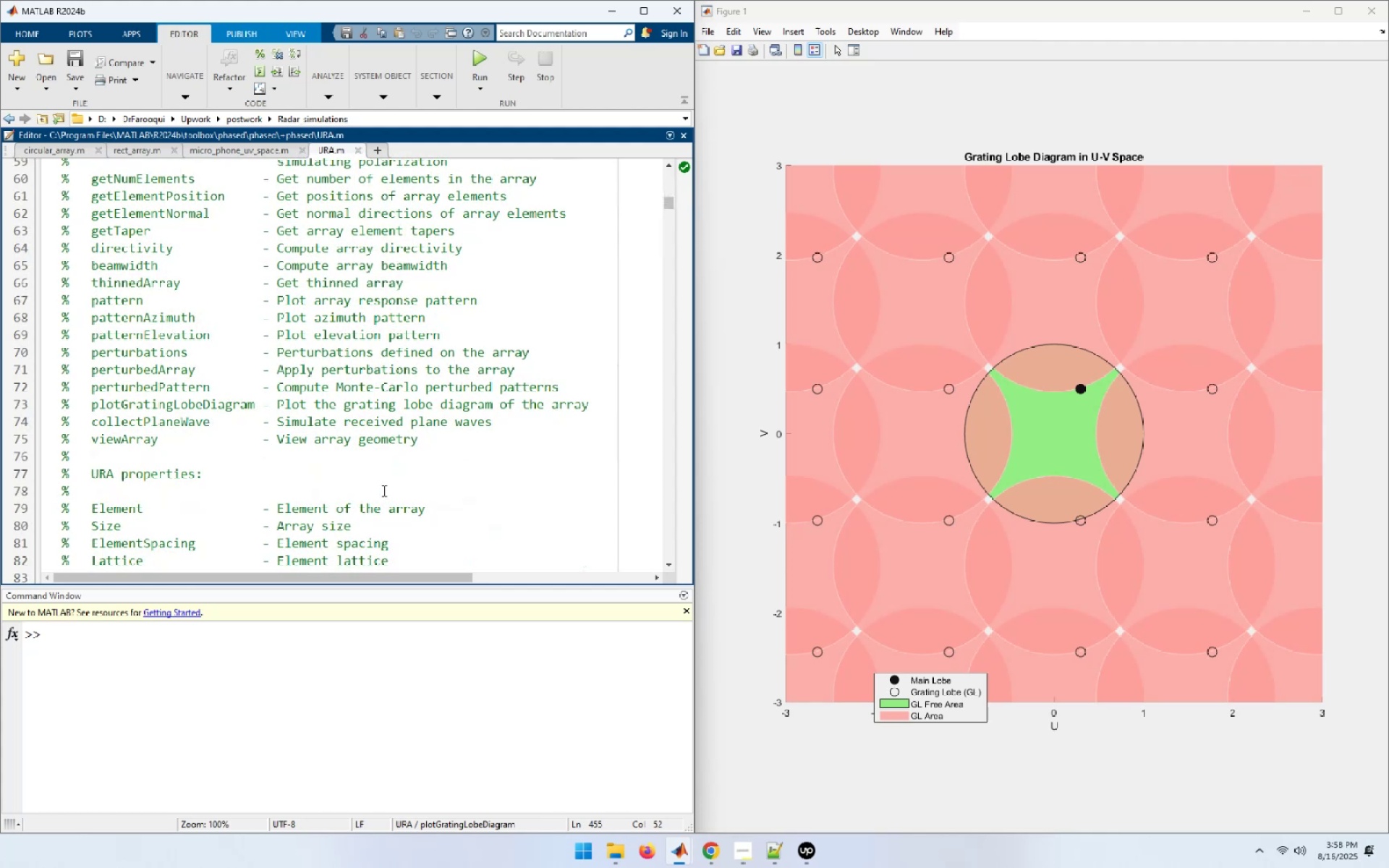 
wait(8.24)
 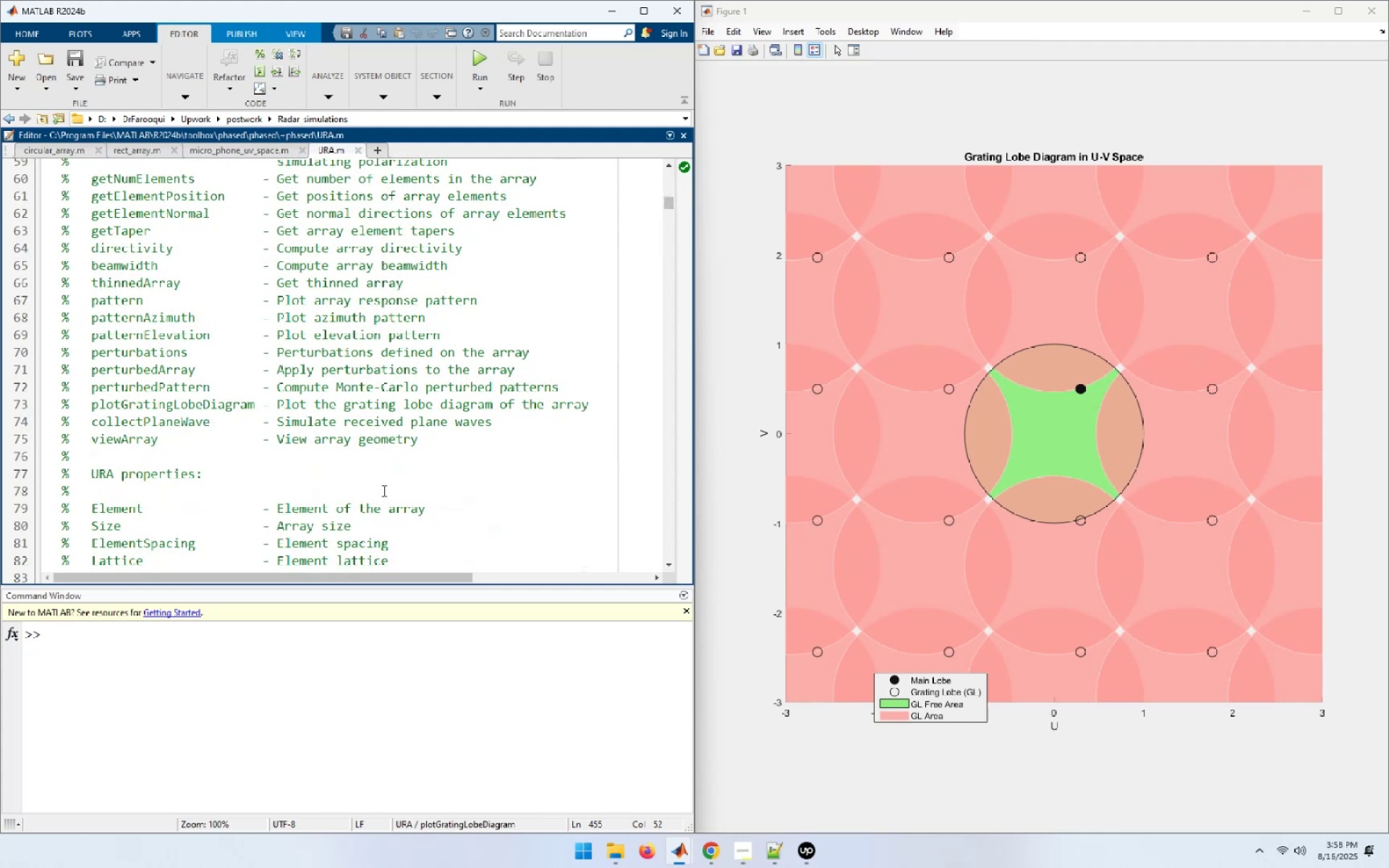 
left_click([220, 149])
 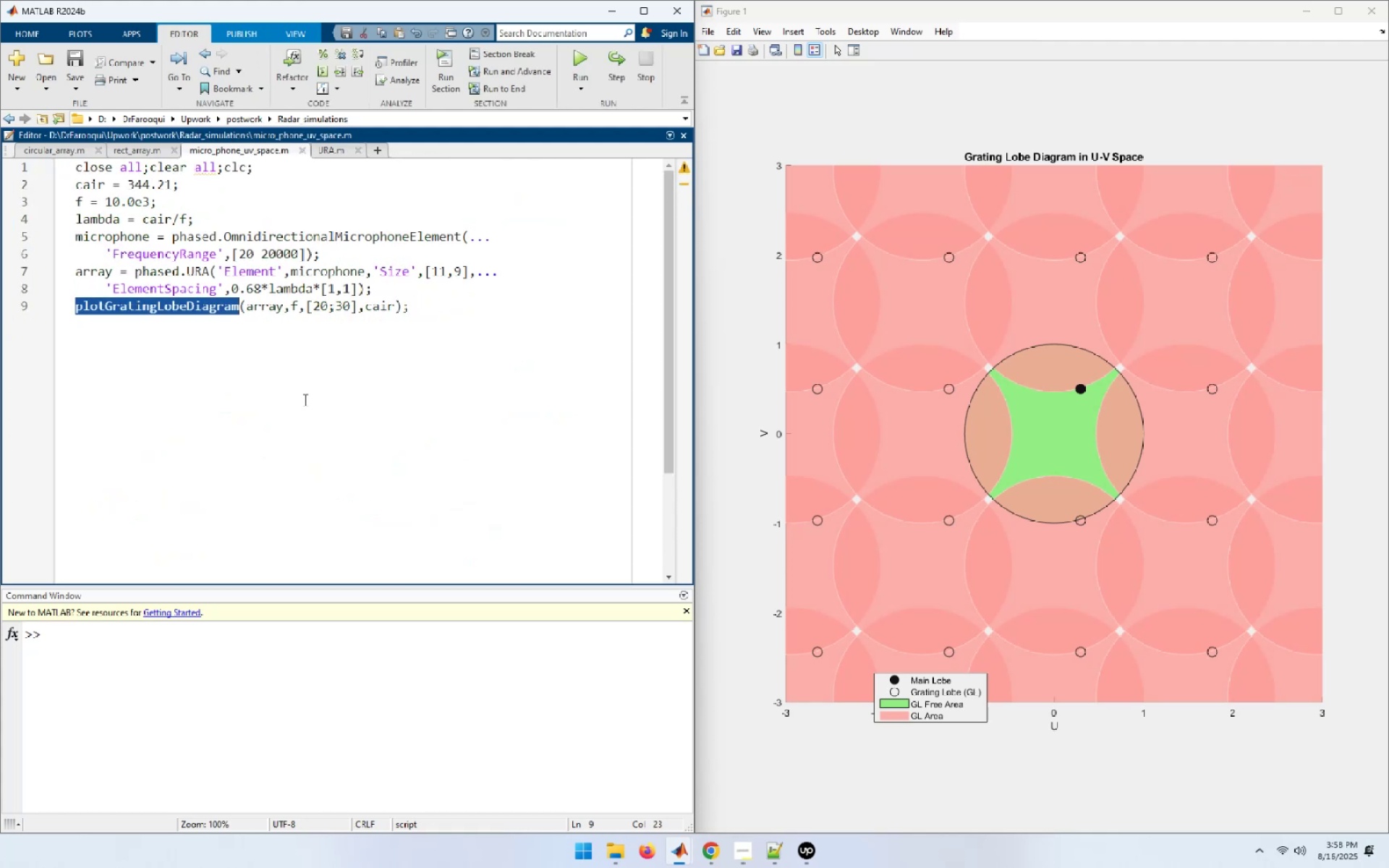 
left_click([304, 399])
 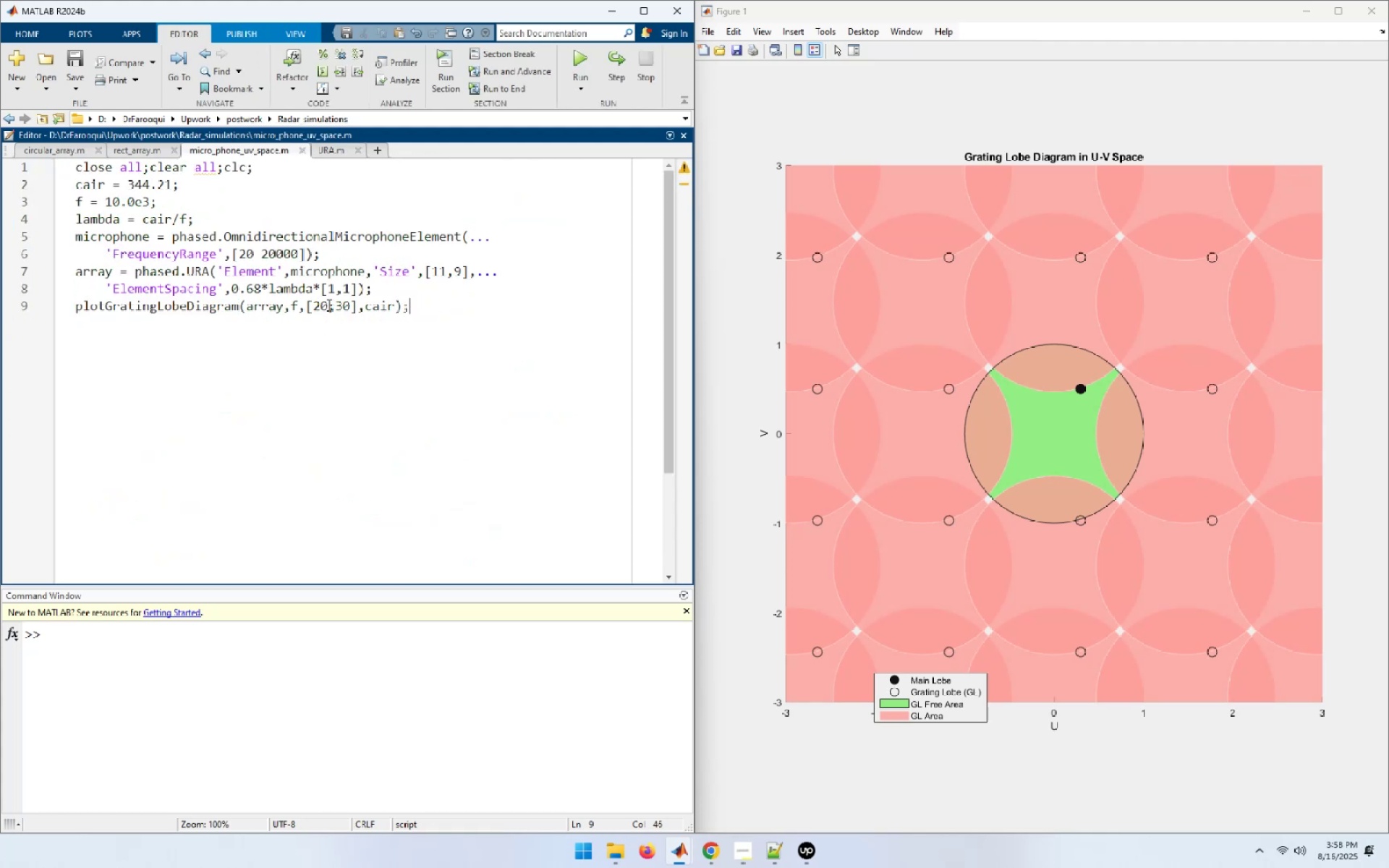 
left_click([321, 306])
 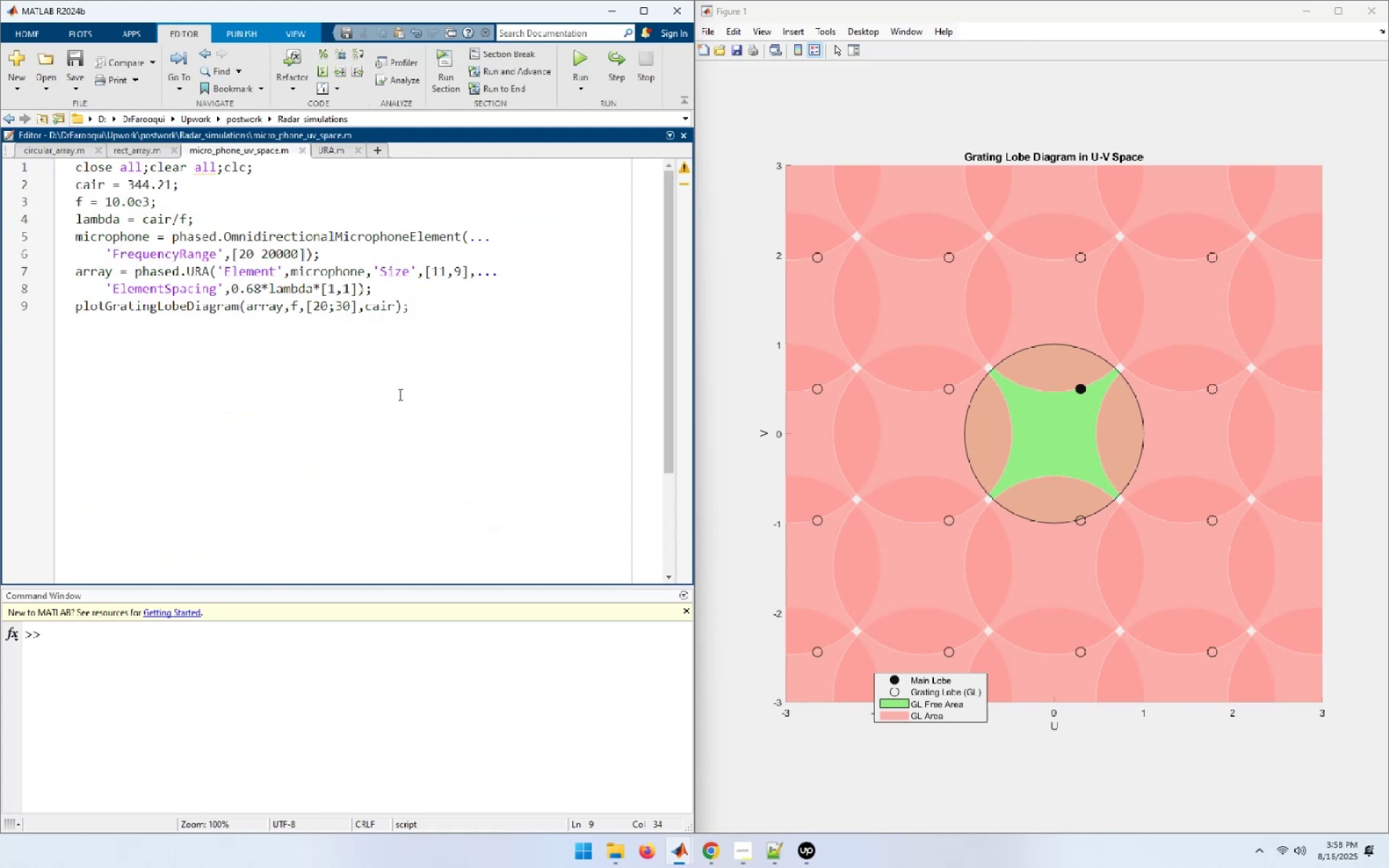 
key(Backspace)
 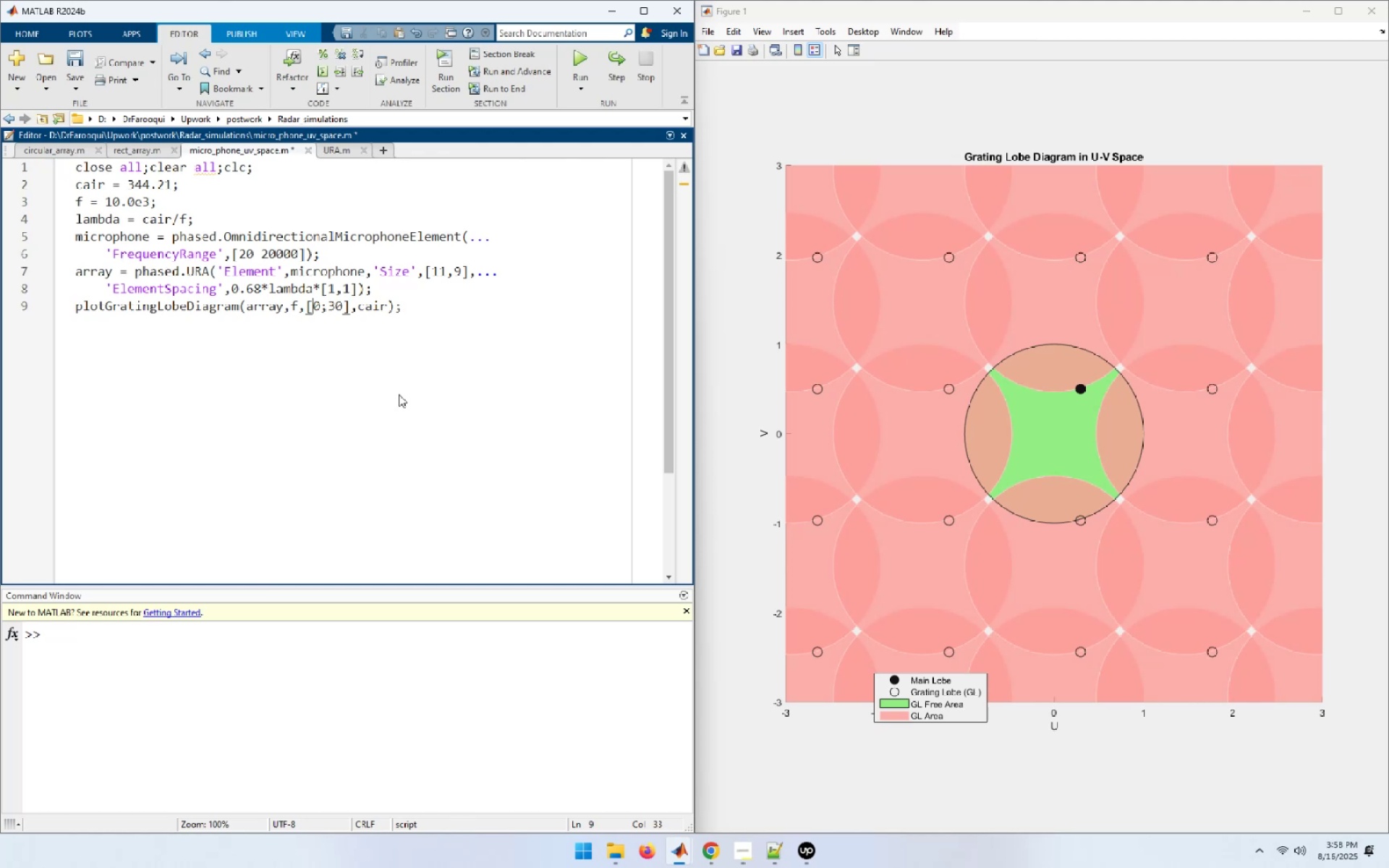 
key(ArrowRight)
 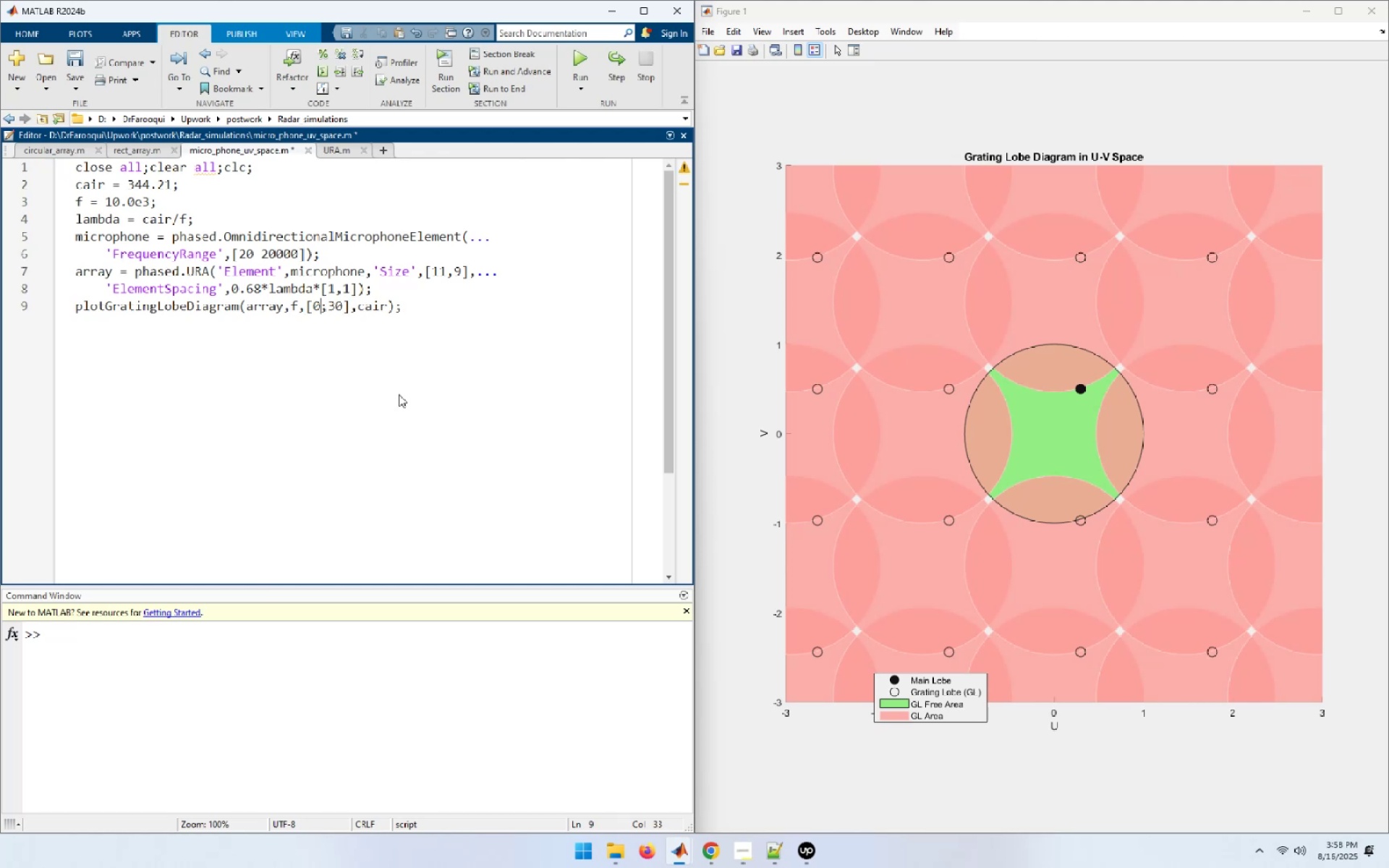 
key(ArrowRight)
 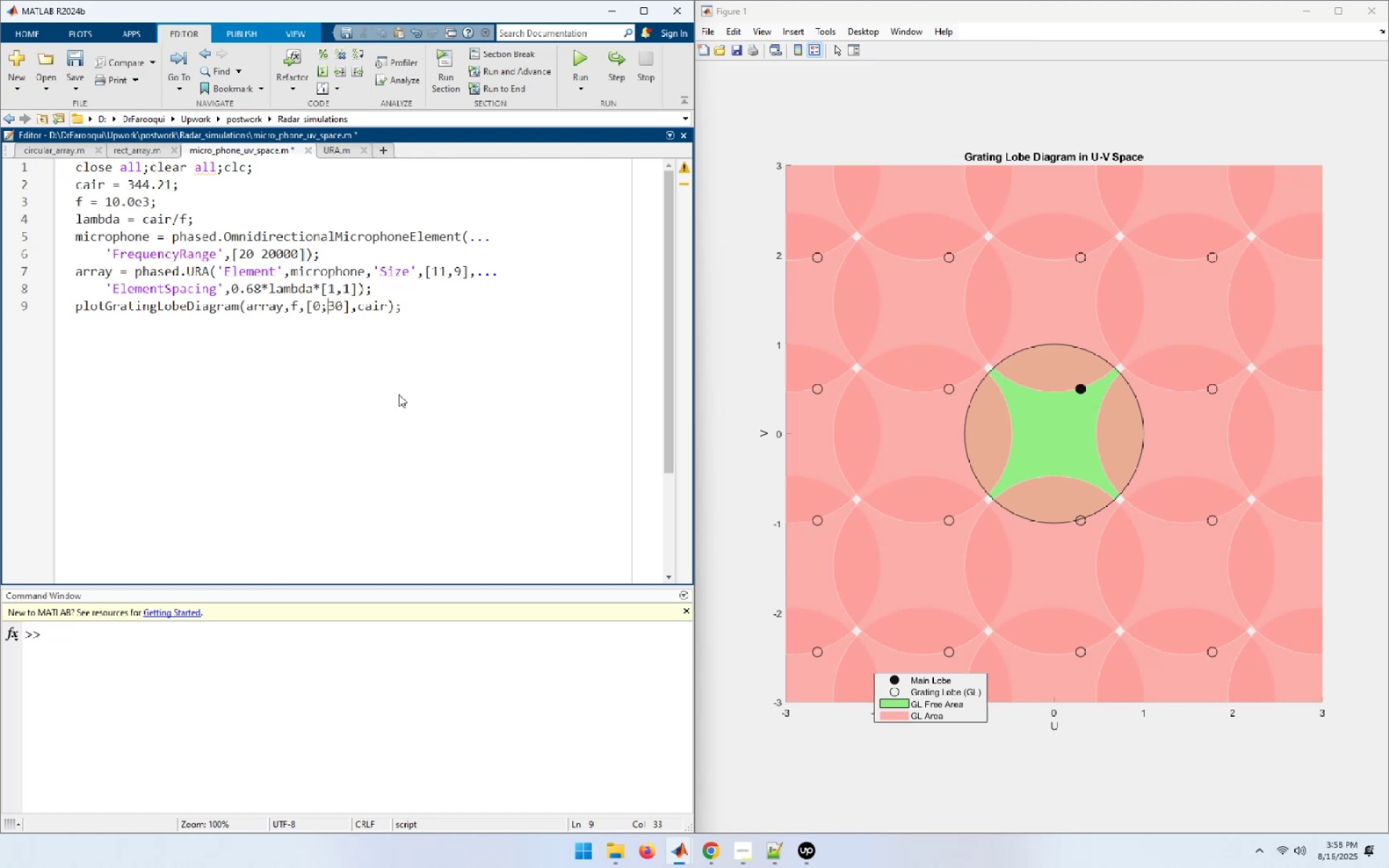 
key(ArrowRight)
 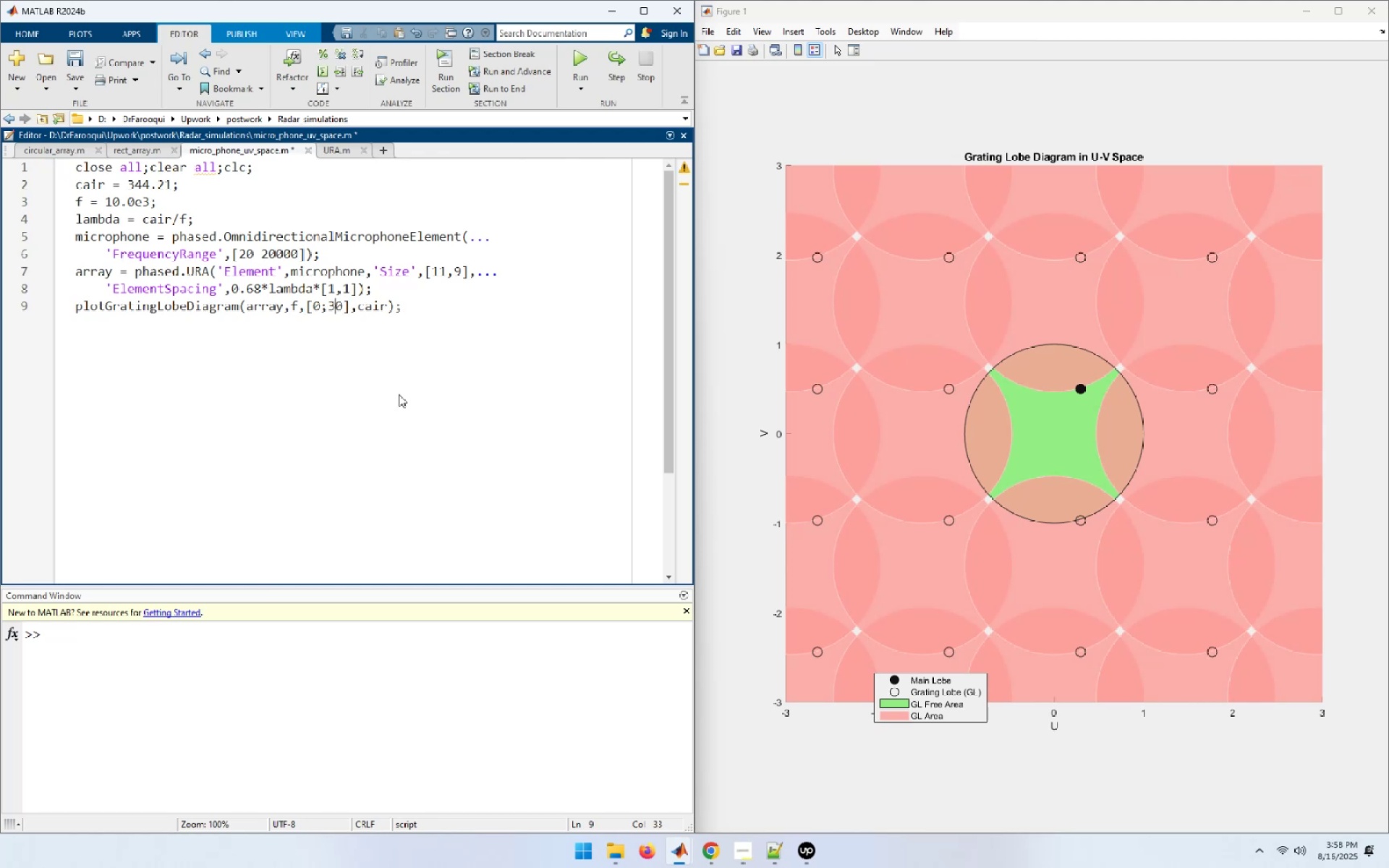 
key(Backspace)
 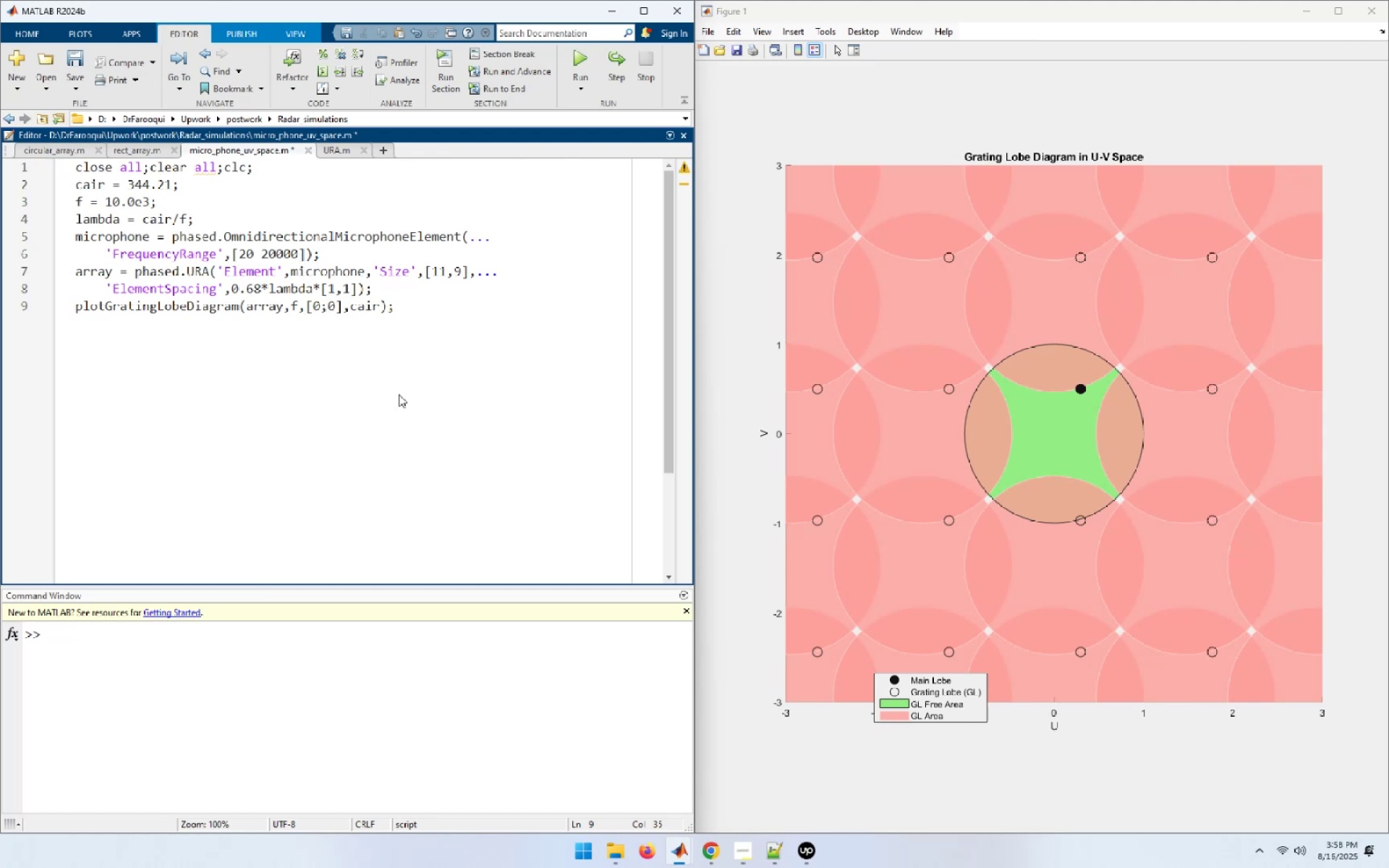 
key(F5)
 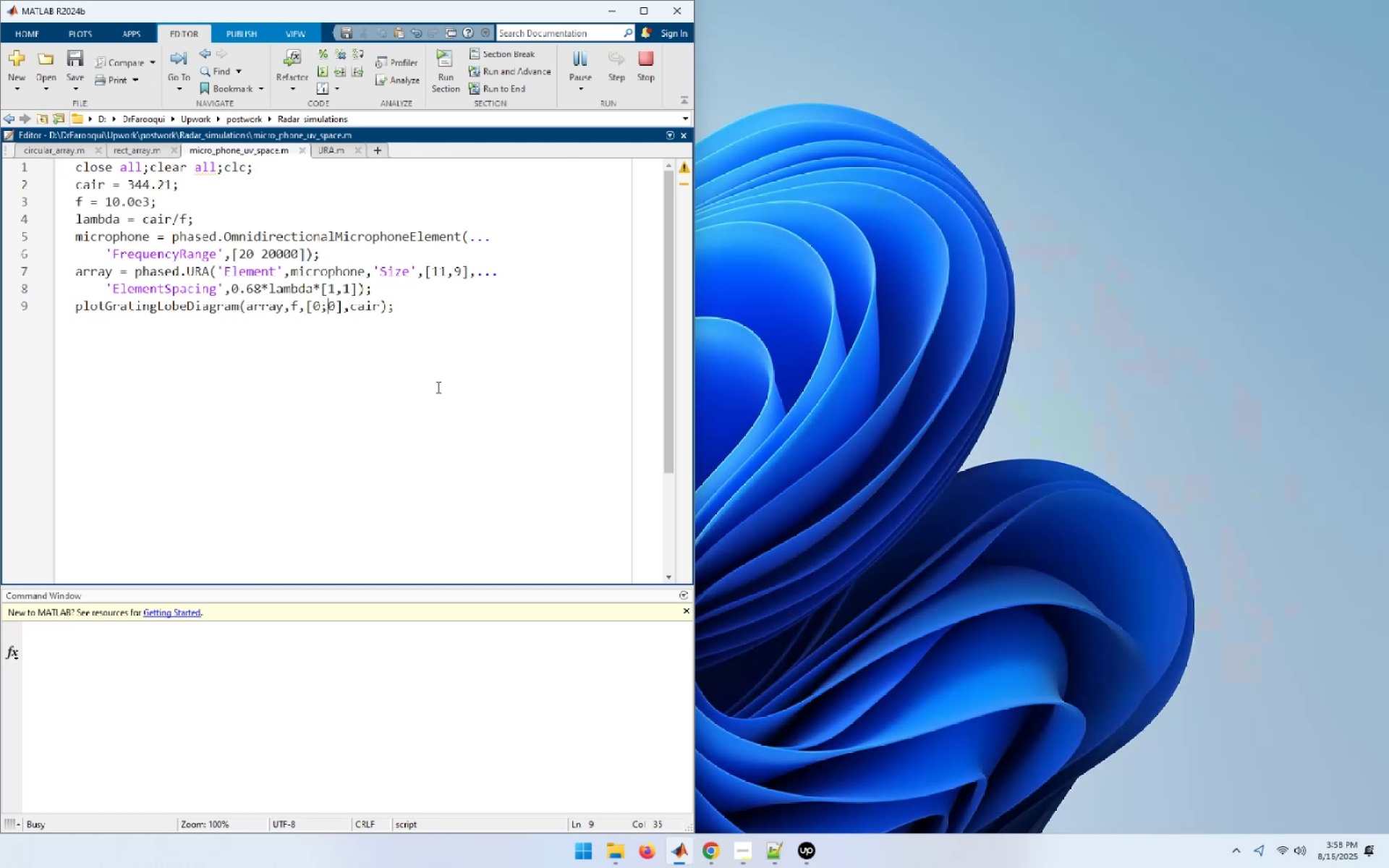 
wait(9.46)
 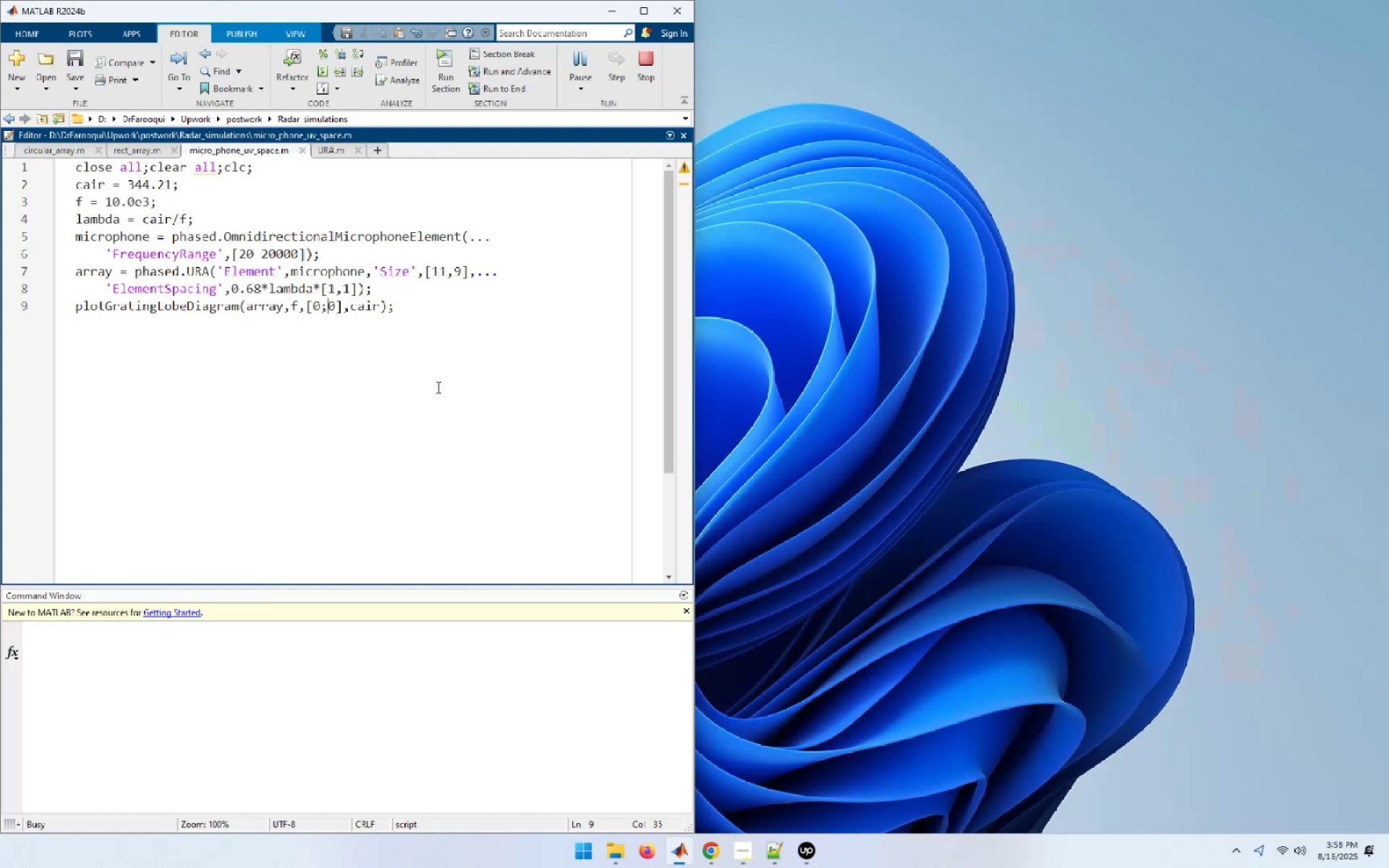 
left_click_drag(start_coordinate=[263, 288], to_coordinate=[247, 288])
 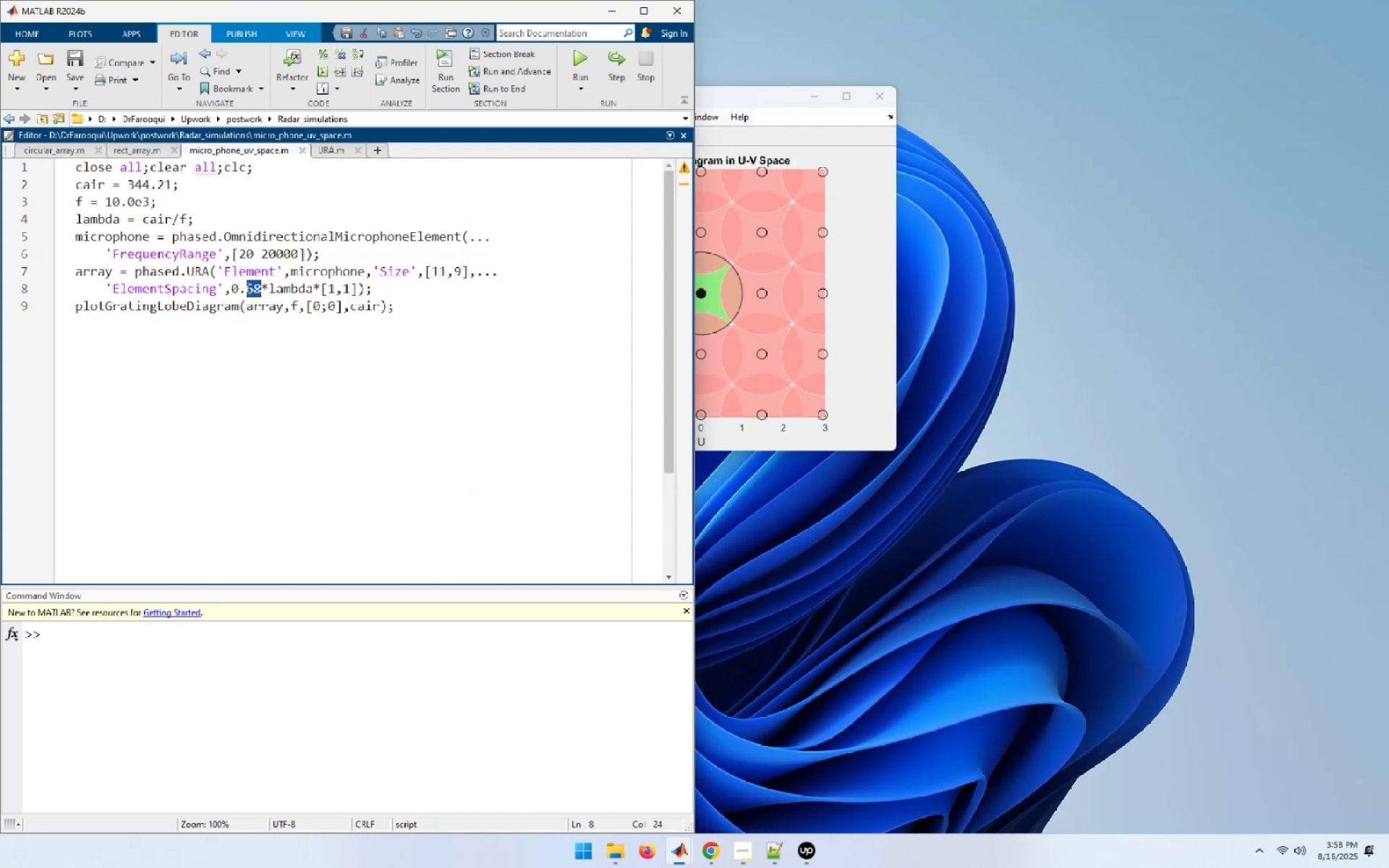 
key(Numpad5)
 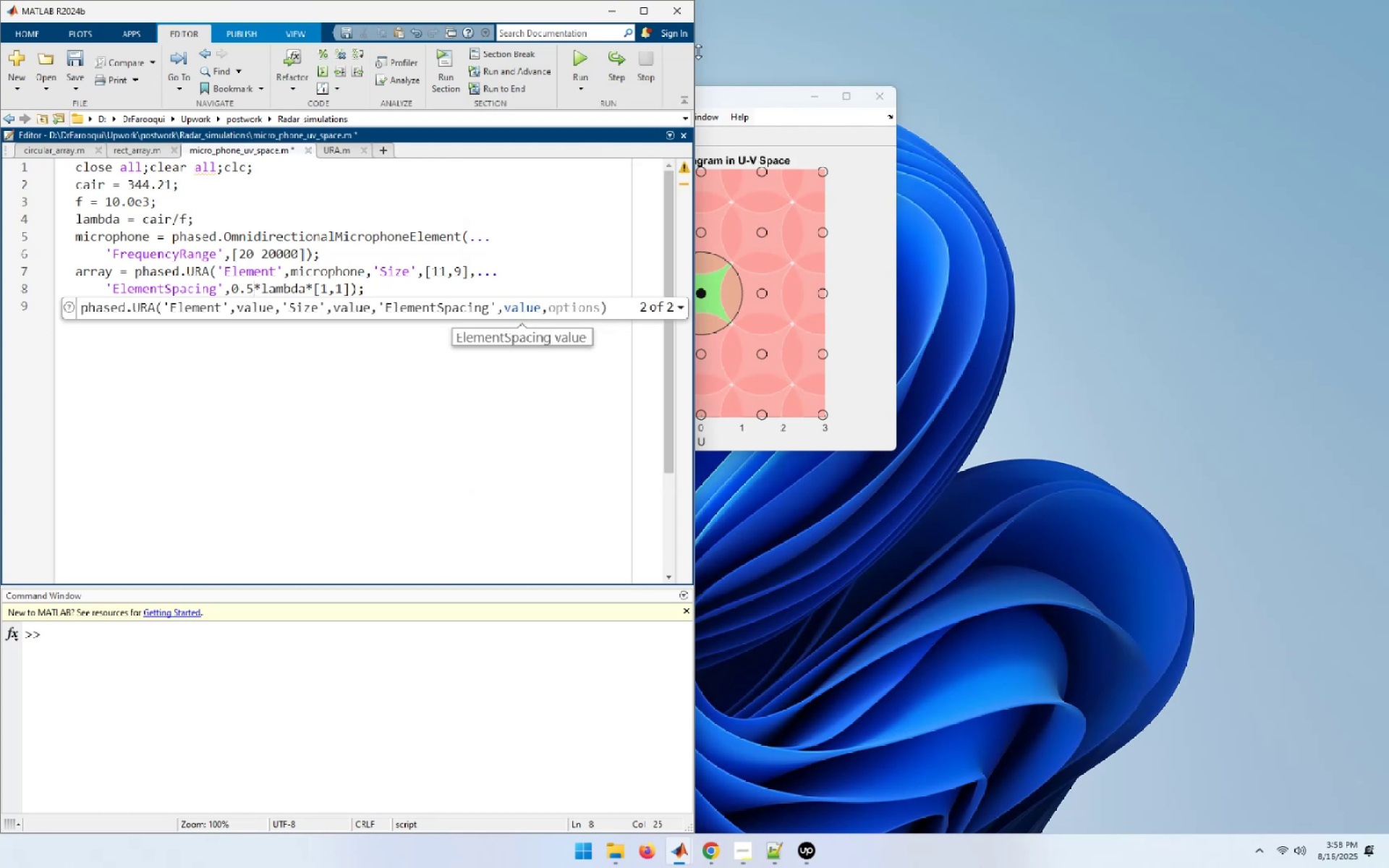 
left_click([566, 60])
 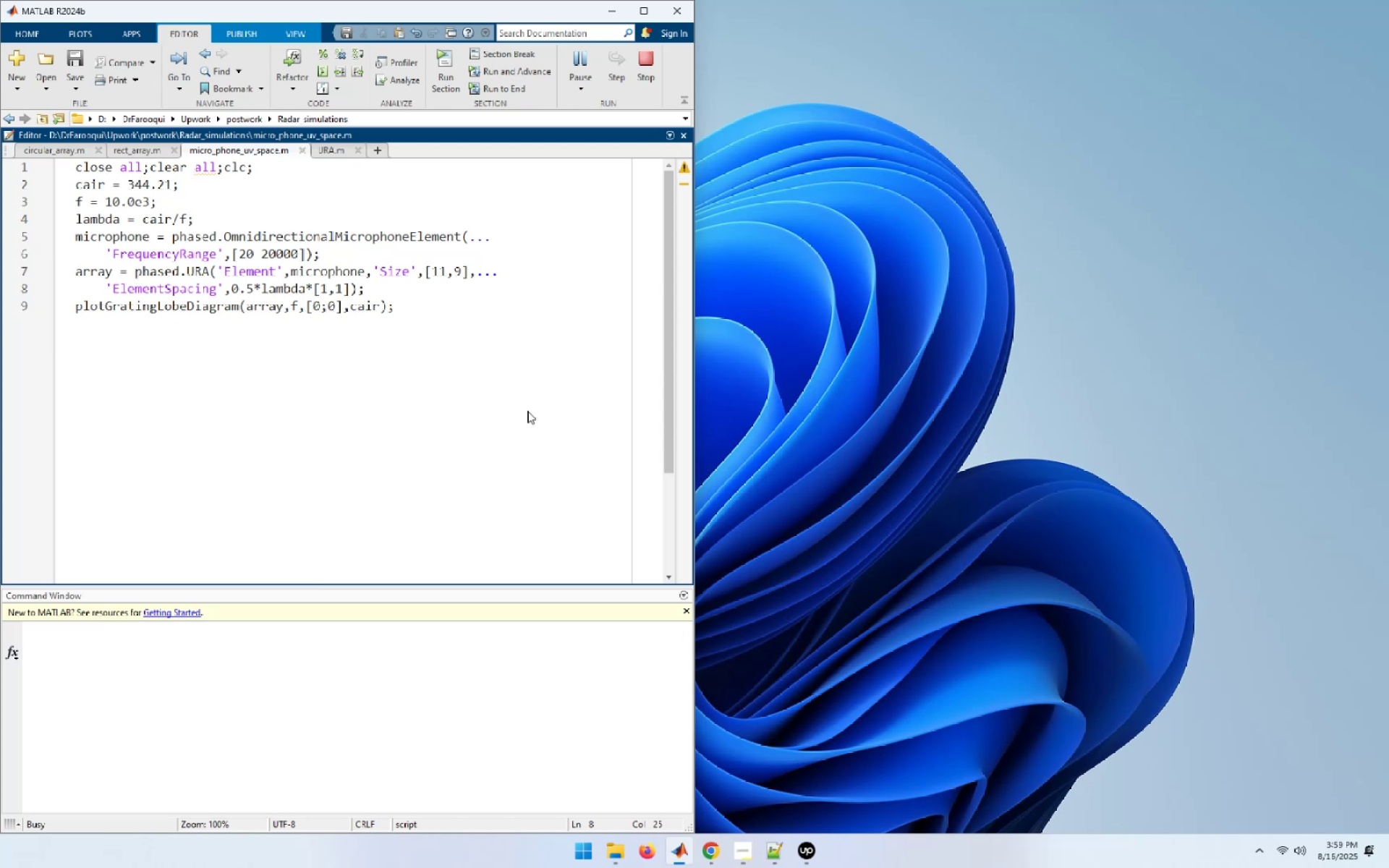 
wait(6.97)
 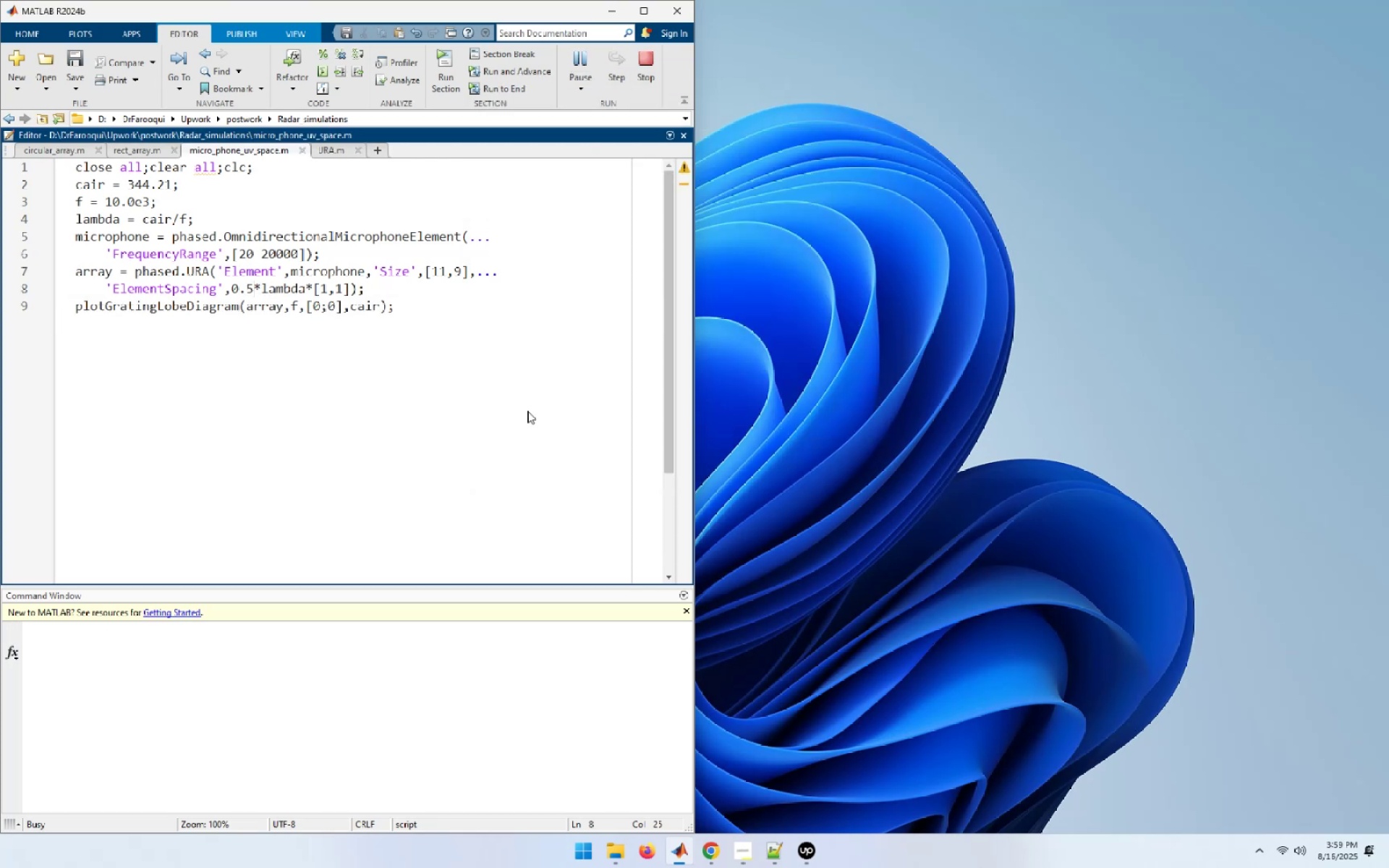 
mouse_move([829, 114])
 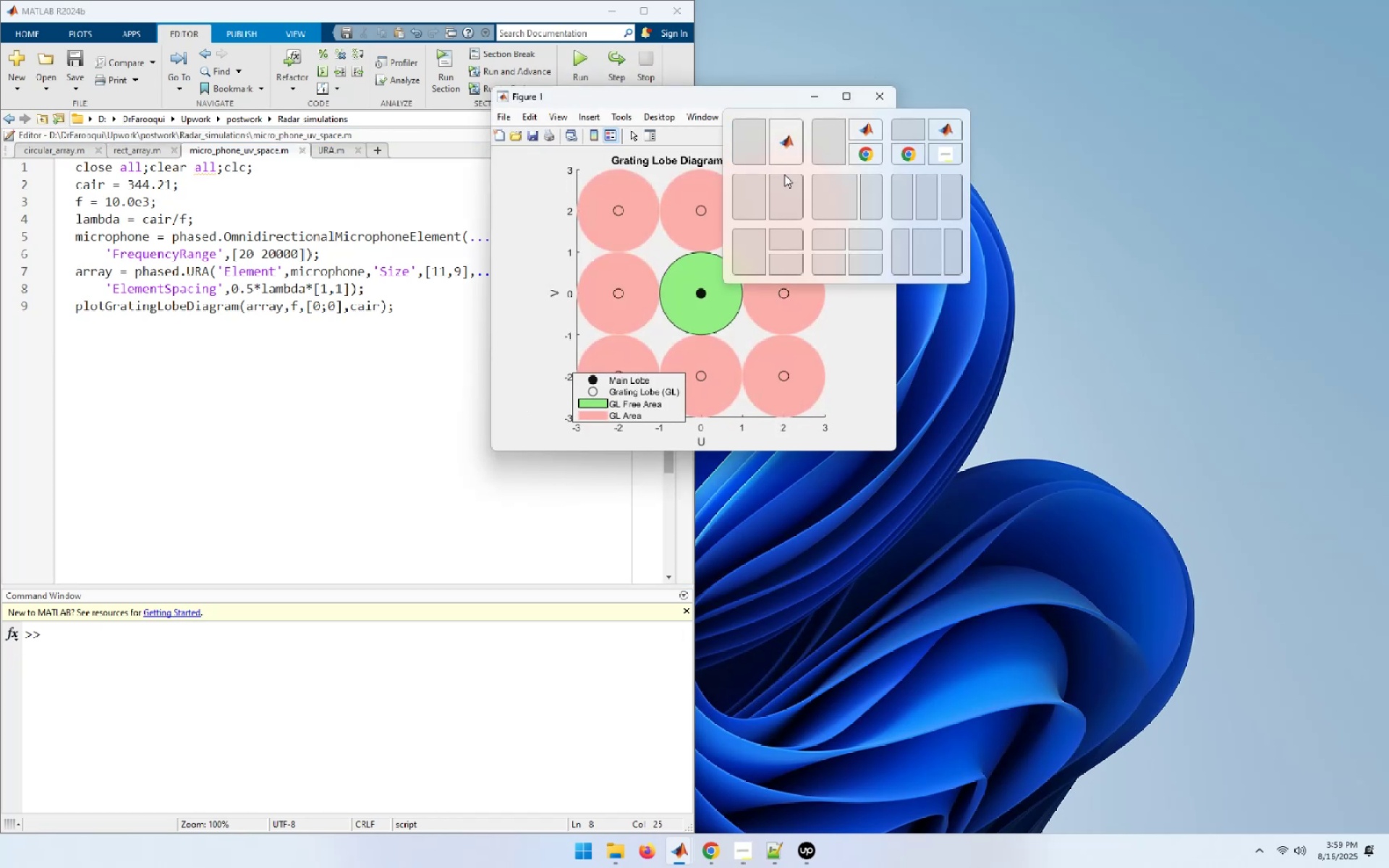 
left_click([787, 190])
 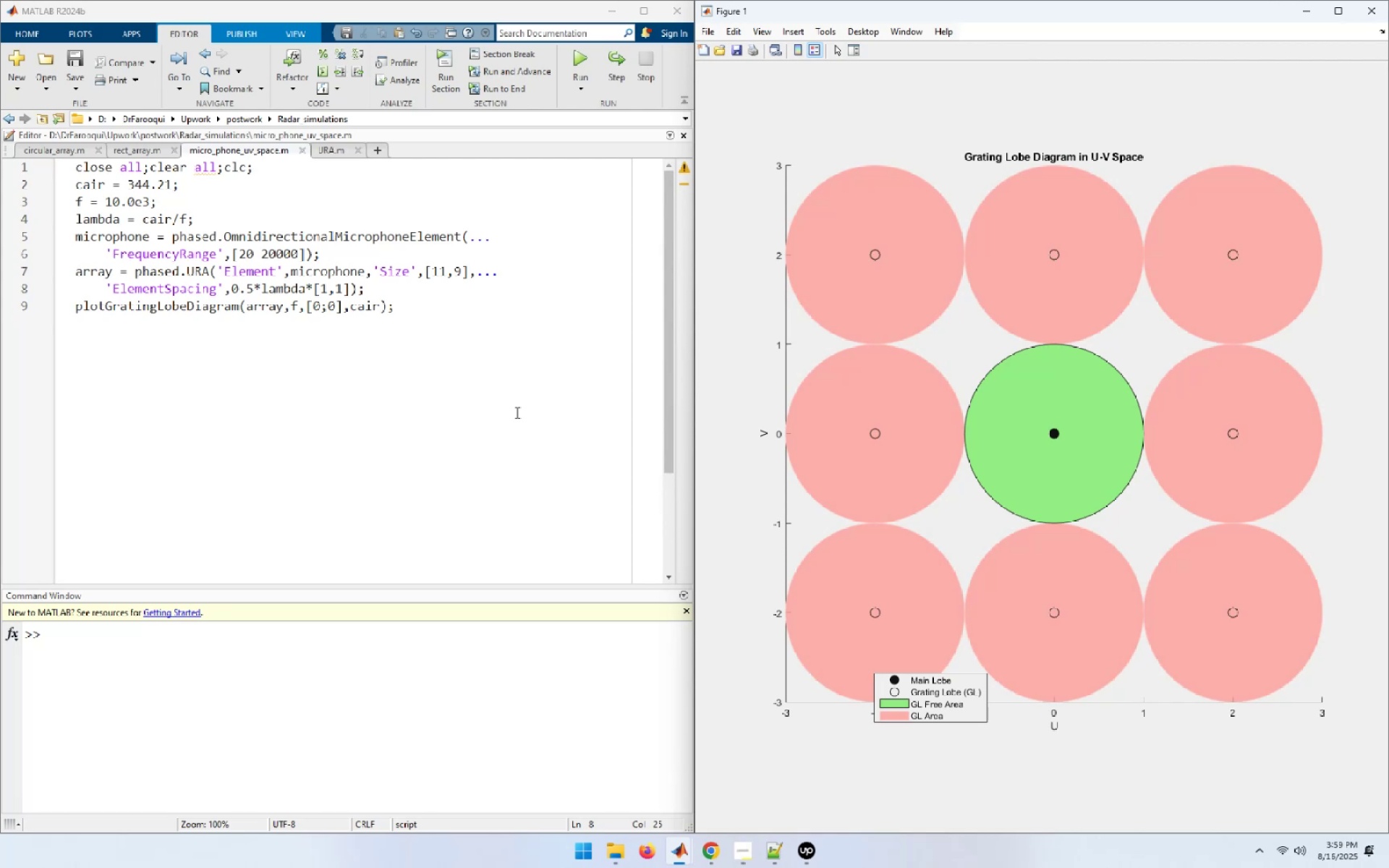 
wait(10.82)
 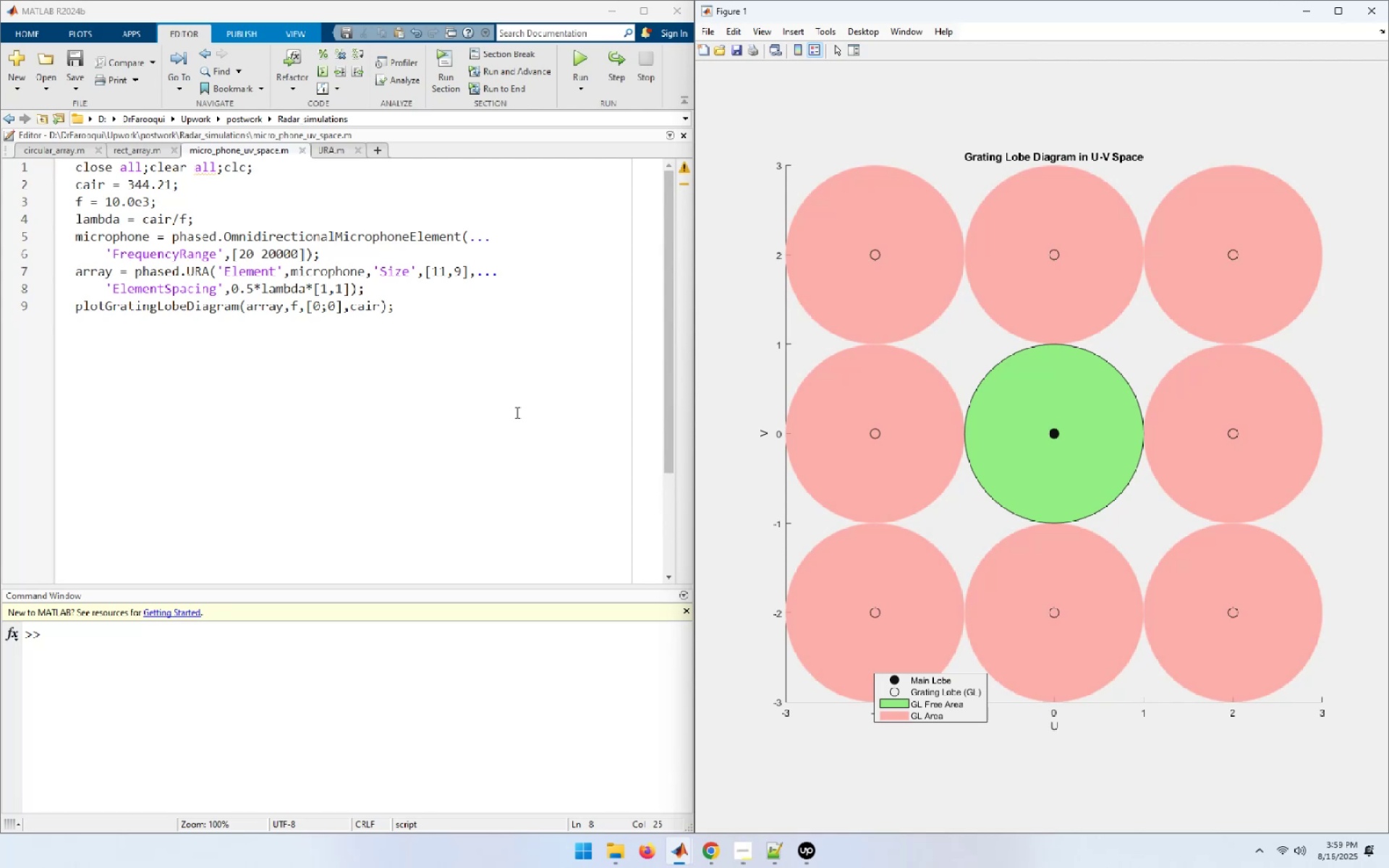 
left_click_drag(start_coordinate=[320, 307], to_coordinate=[312, 308])
 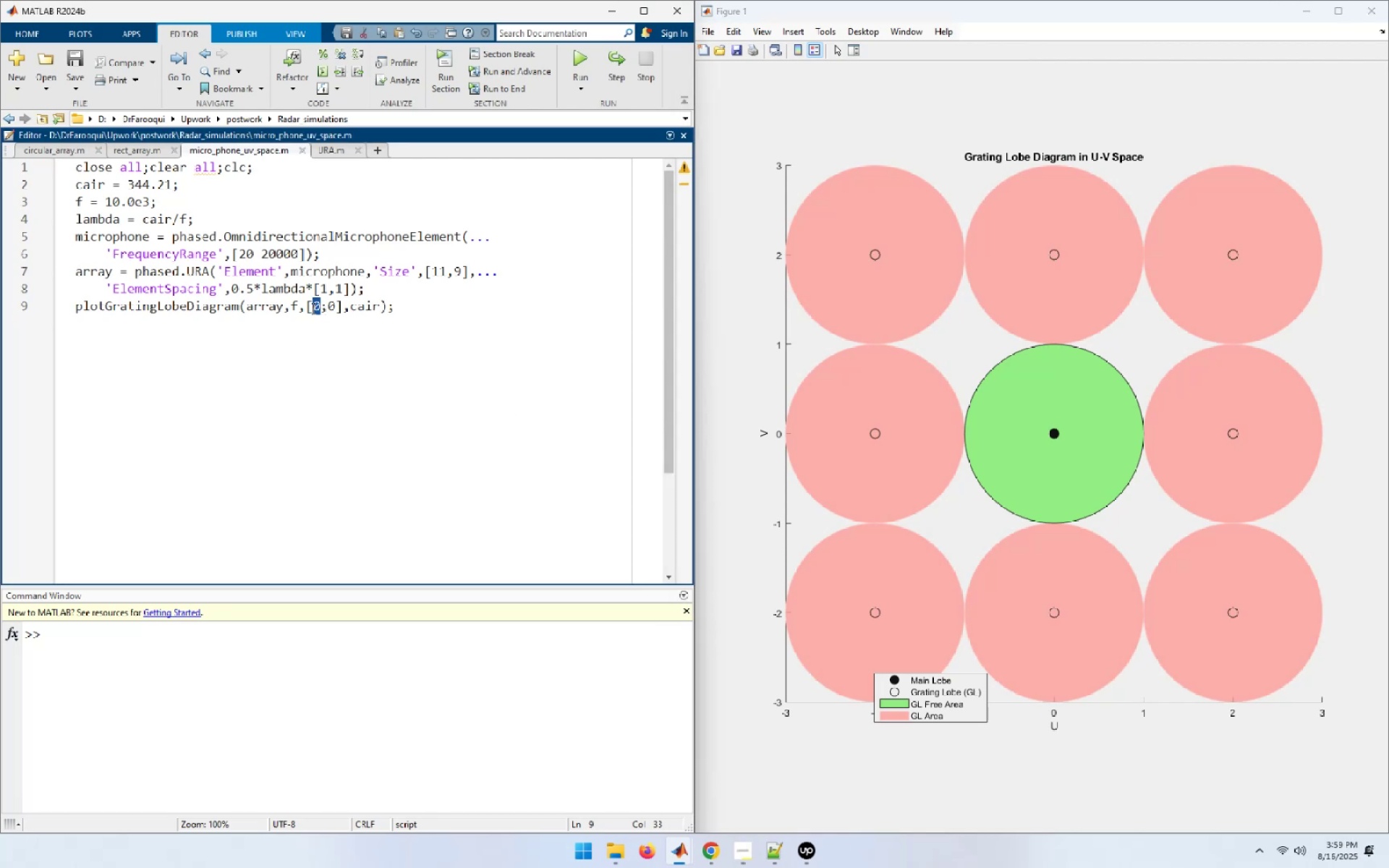 
key(Numpad3)
 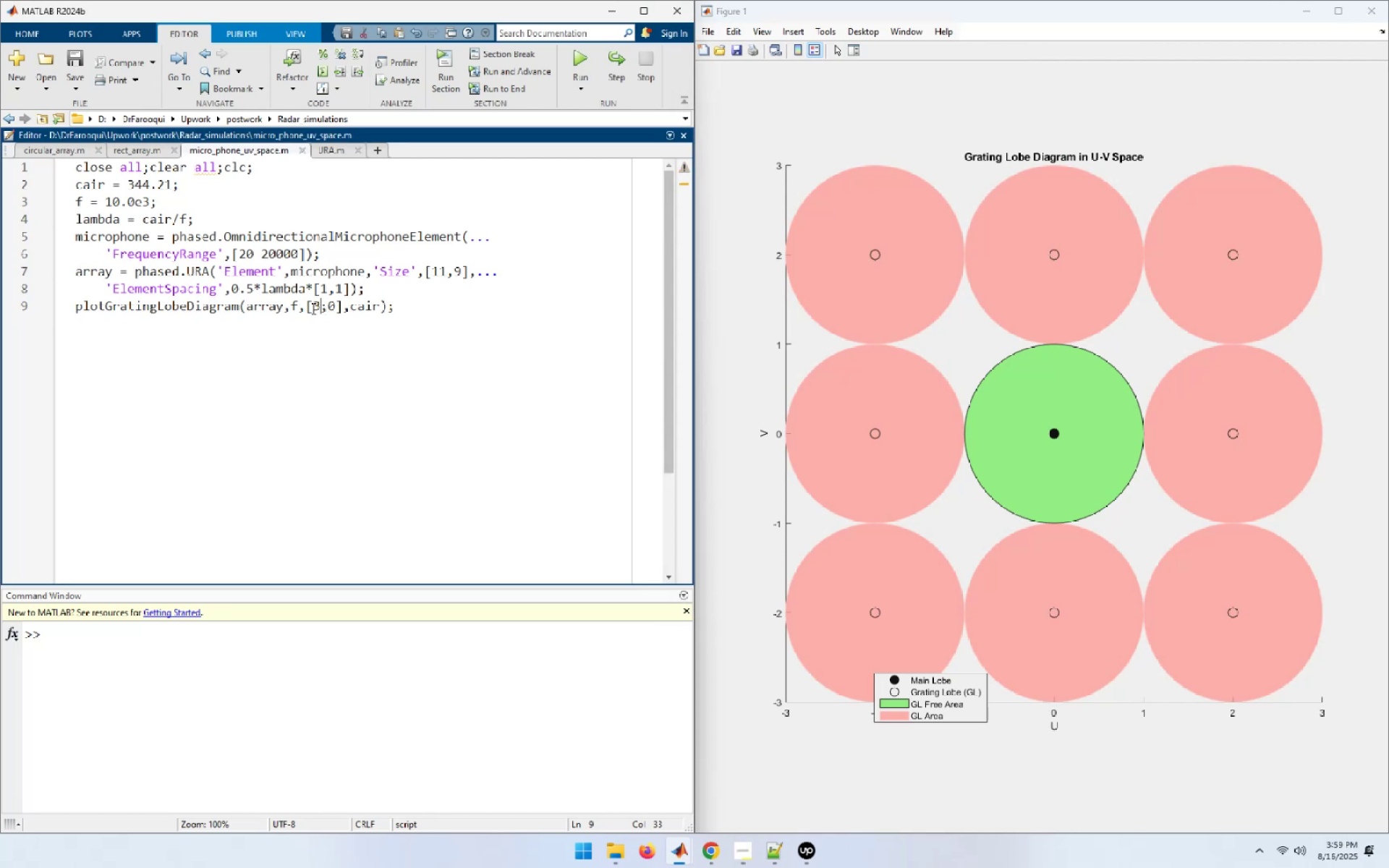 
key(Numpad0)
 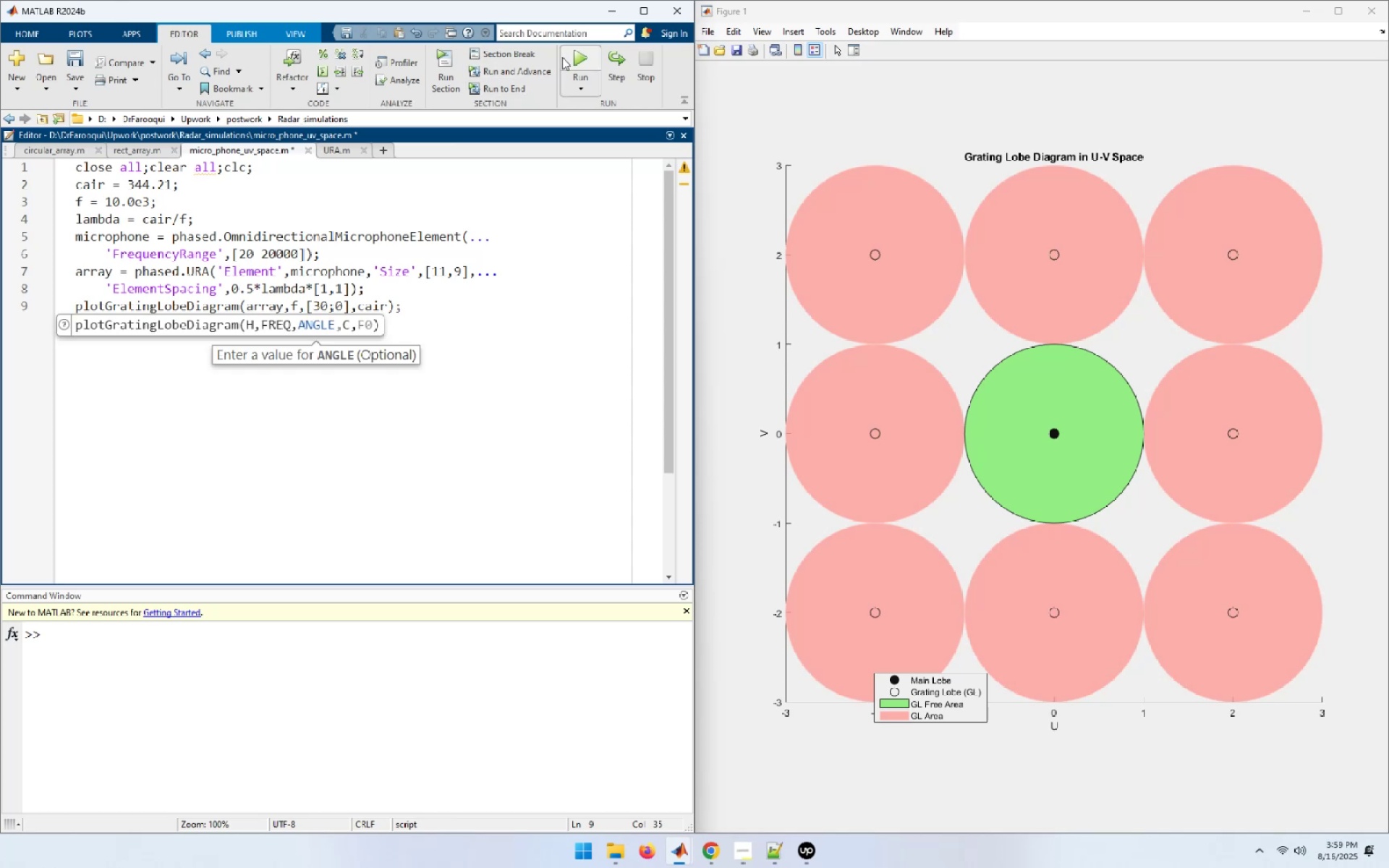 
left_click([564, 56])
 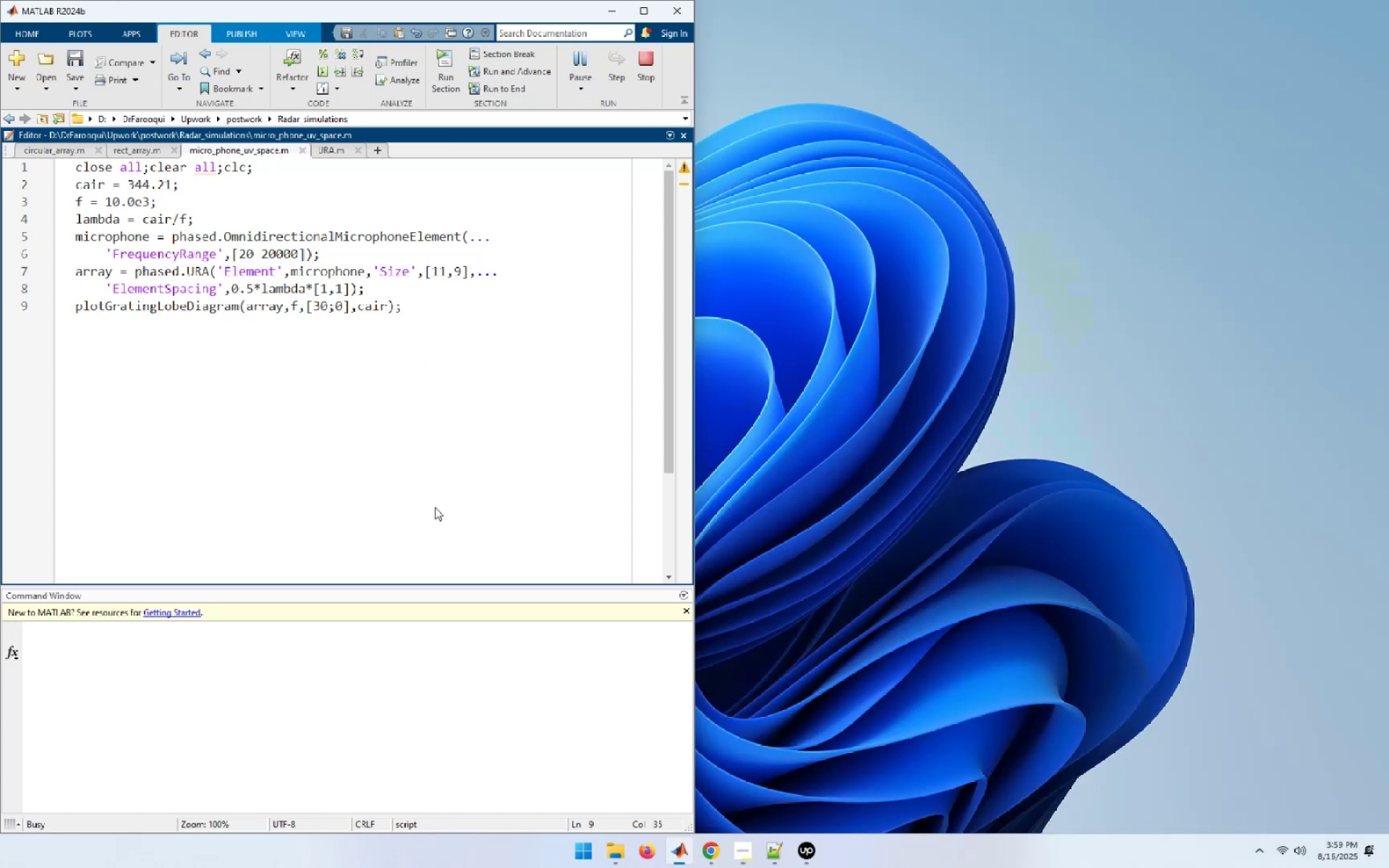 
wait(10.41)
 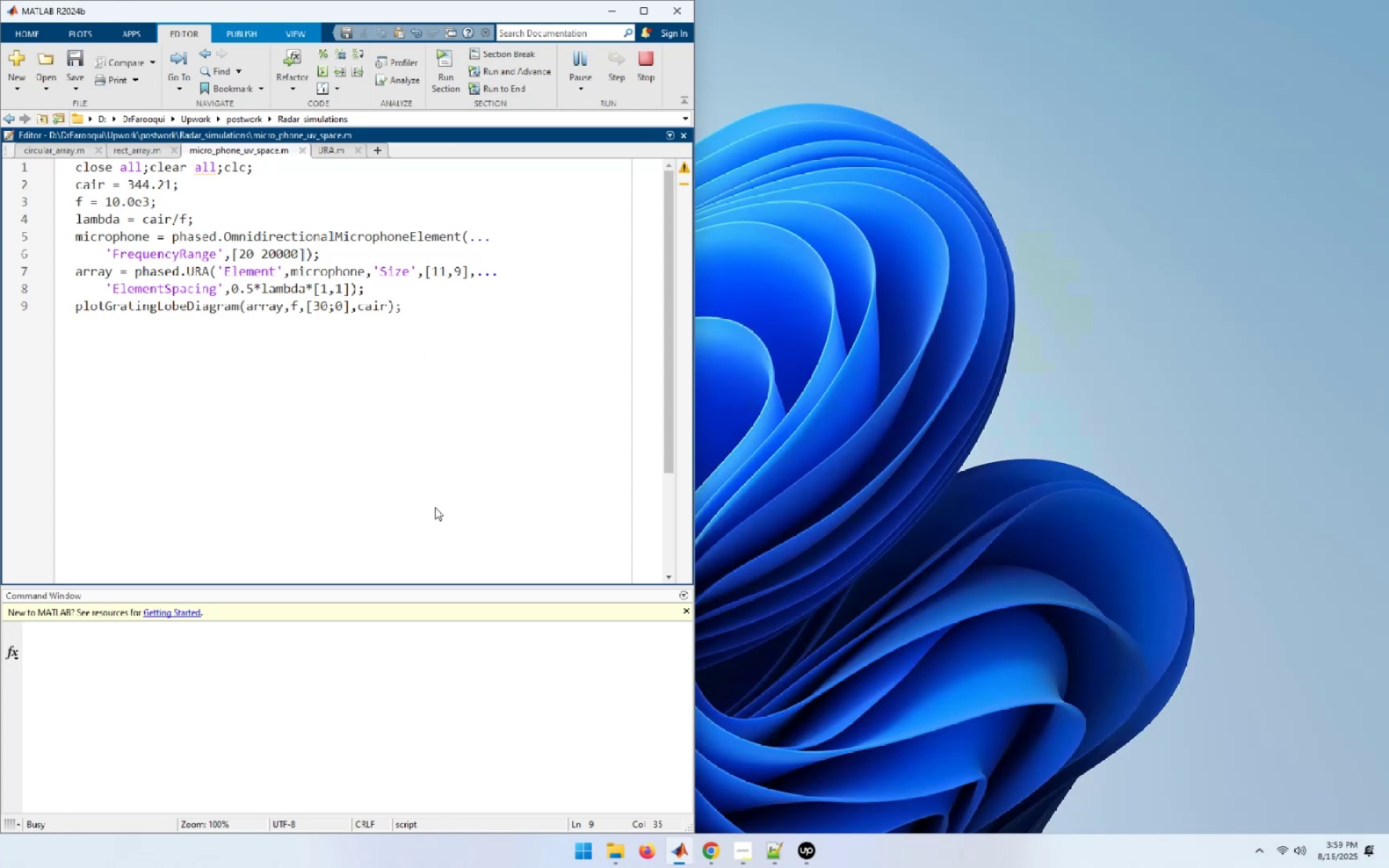 
left_click([150, 172])
 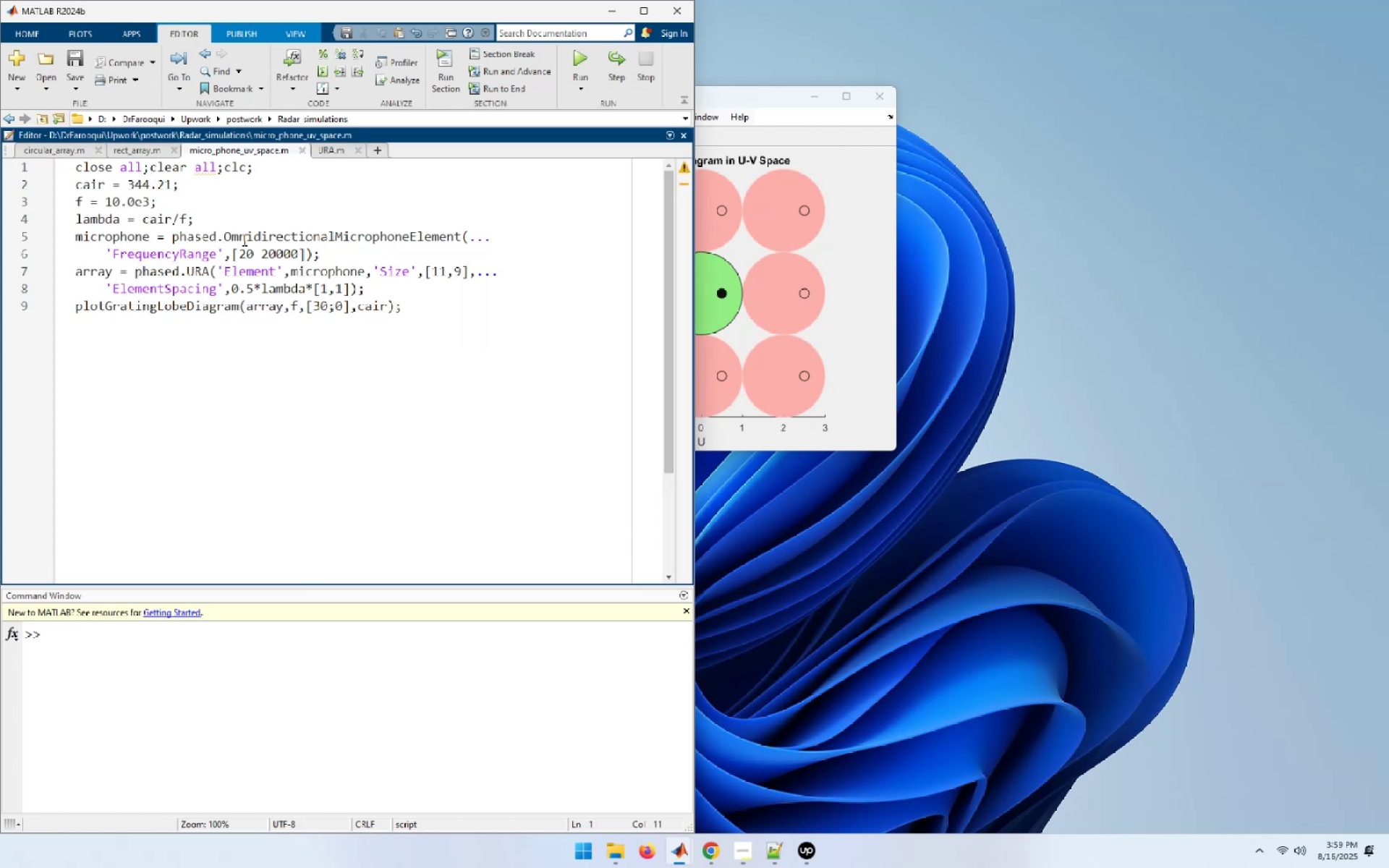 
key(NumpadEnter)
 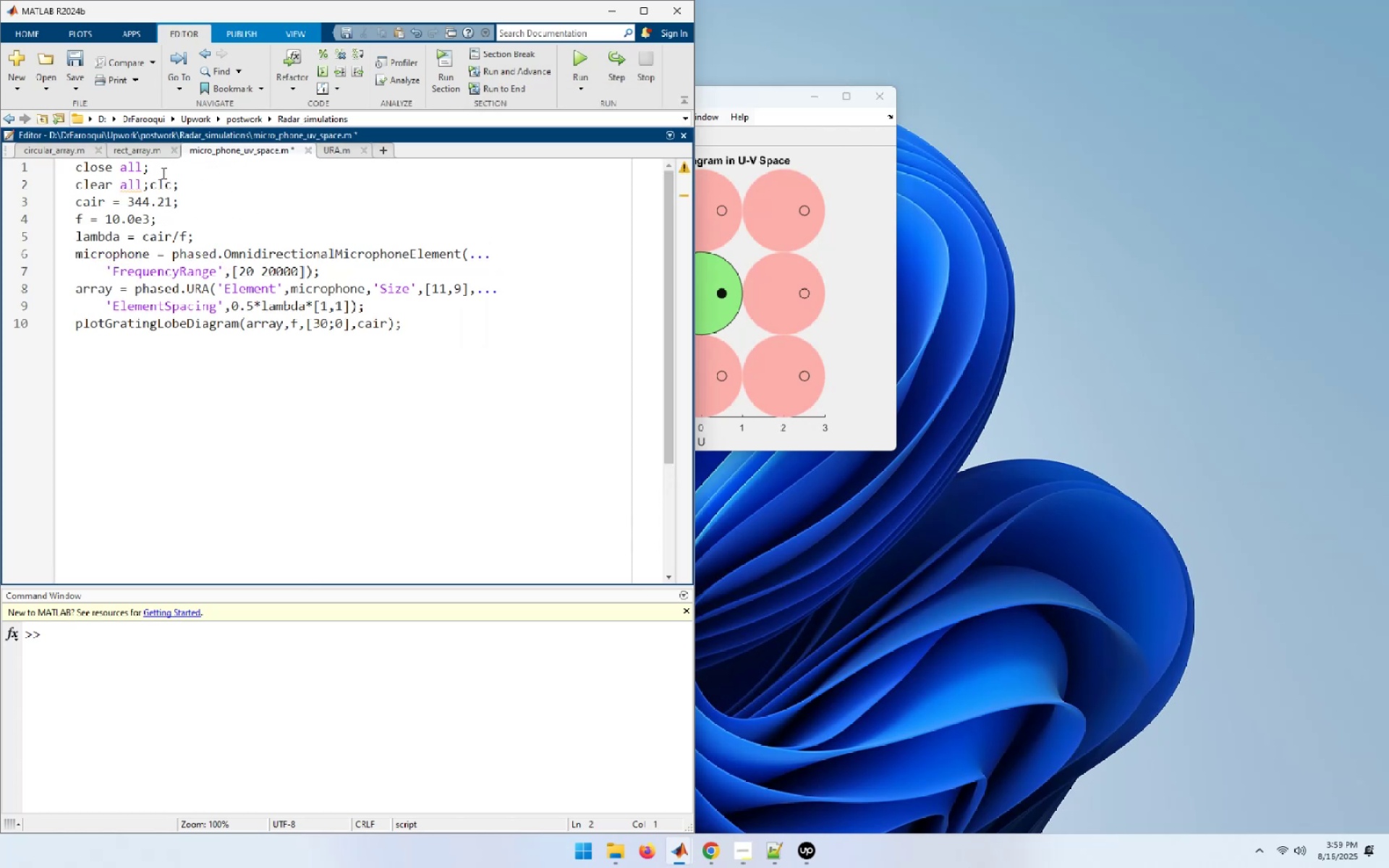 
left_click([159, 171])
 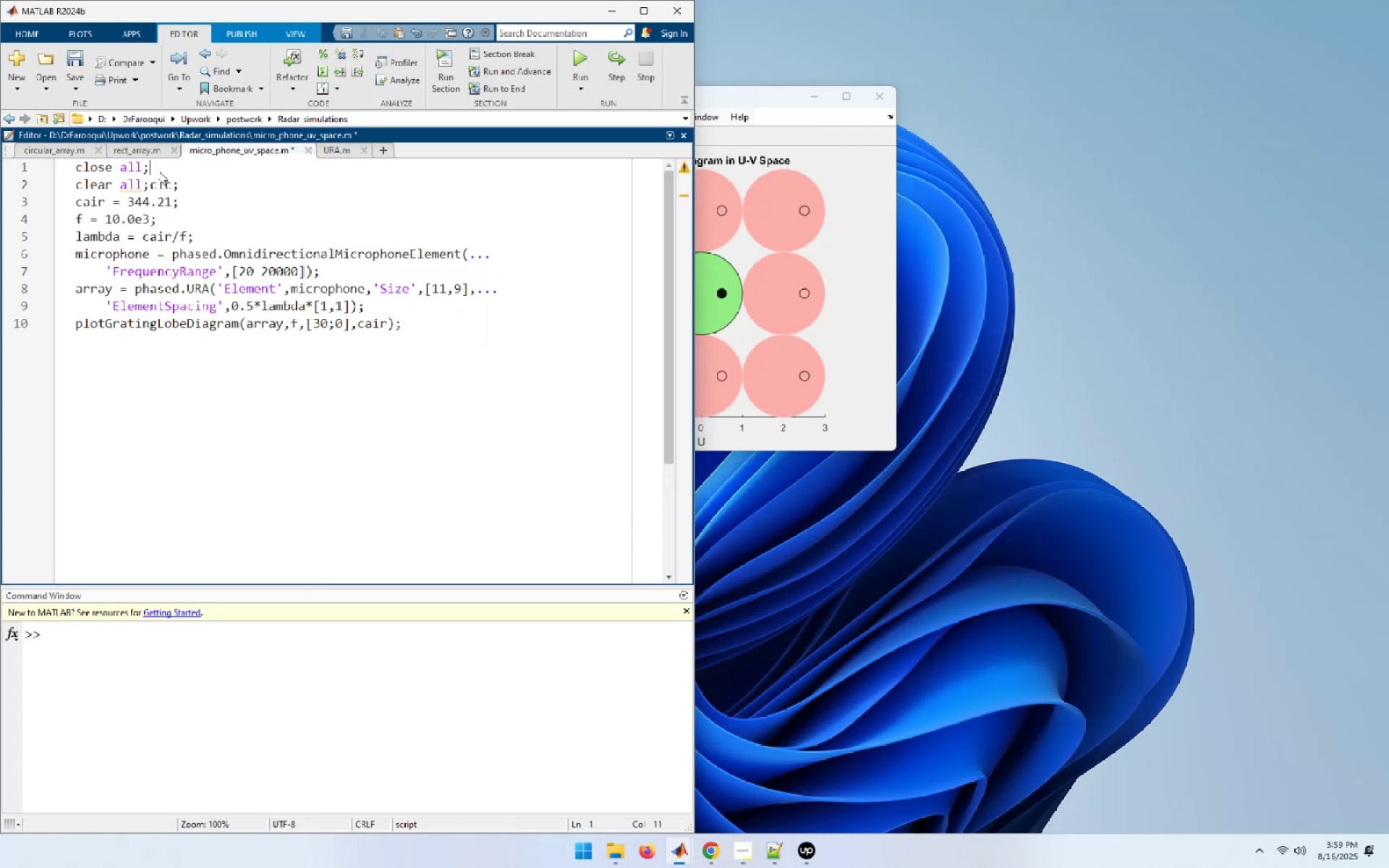 
key(Control+R)
 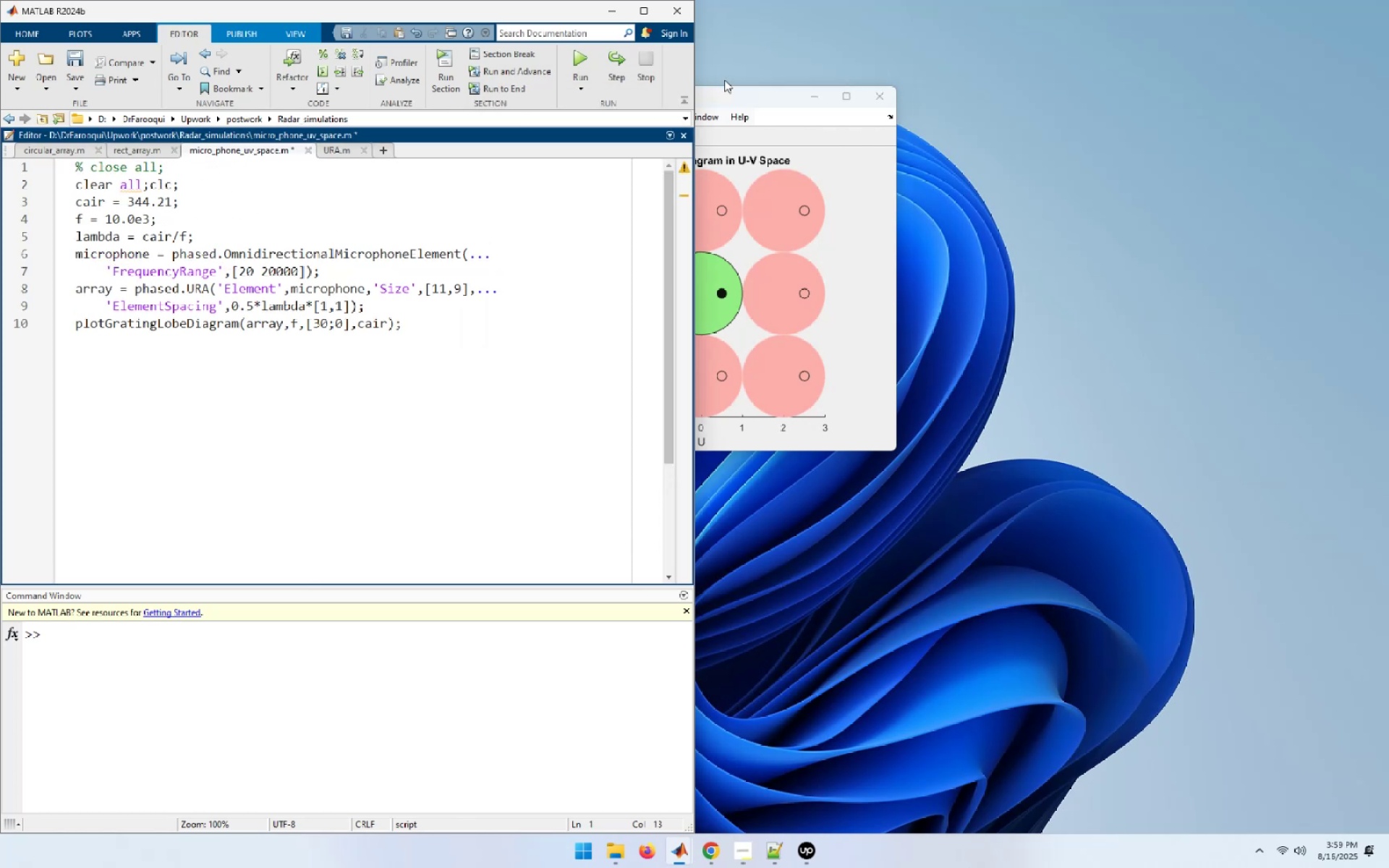 
left_click_drag(start_coordinate=[726, 94], to_coordinate=[941, 140])
 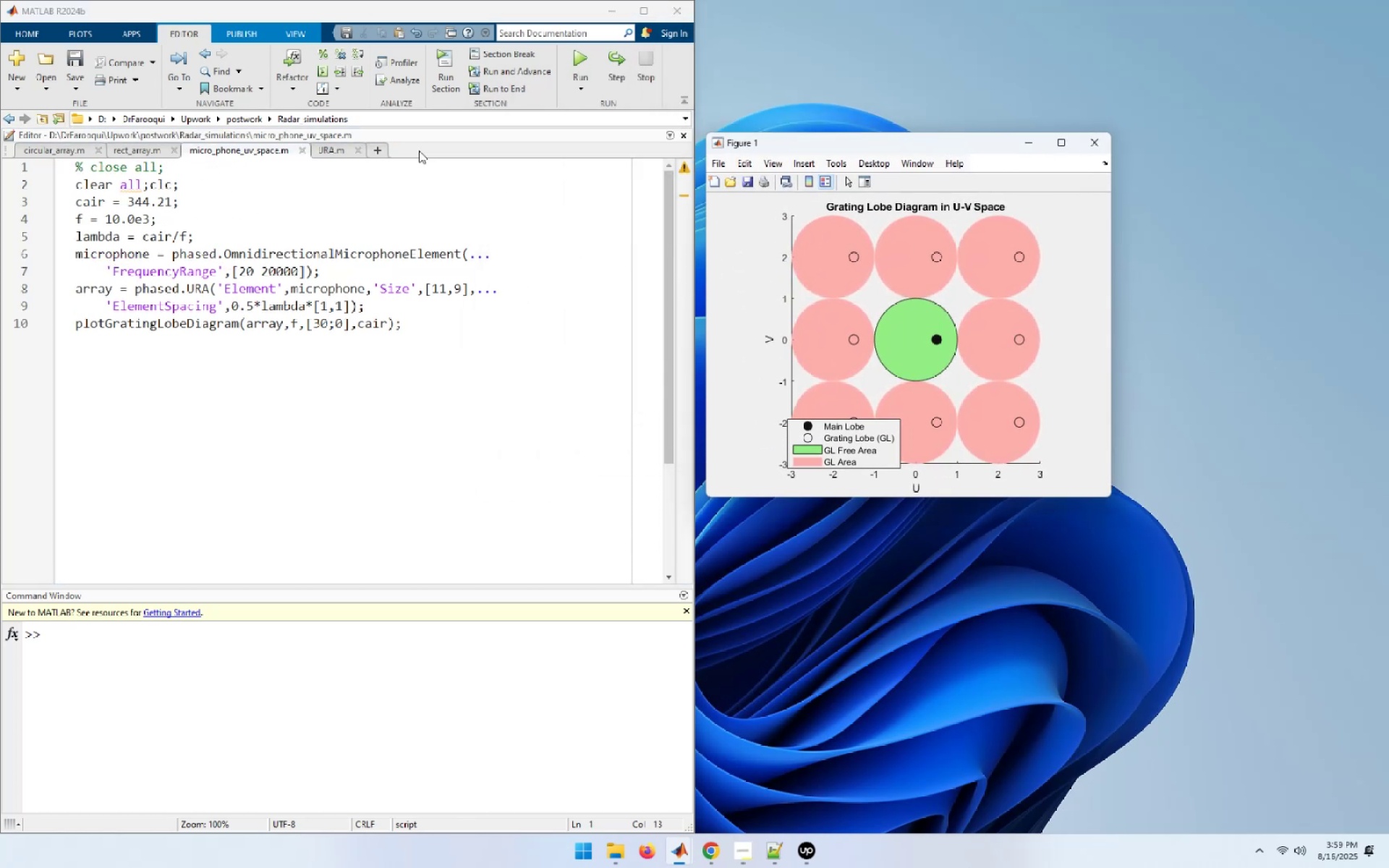 
left_click_drag(start_coordinate=[90, 168], to_coordinate=[197, 174])
 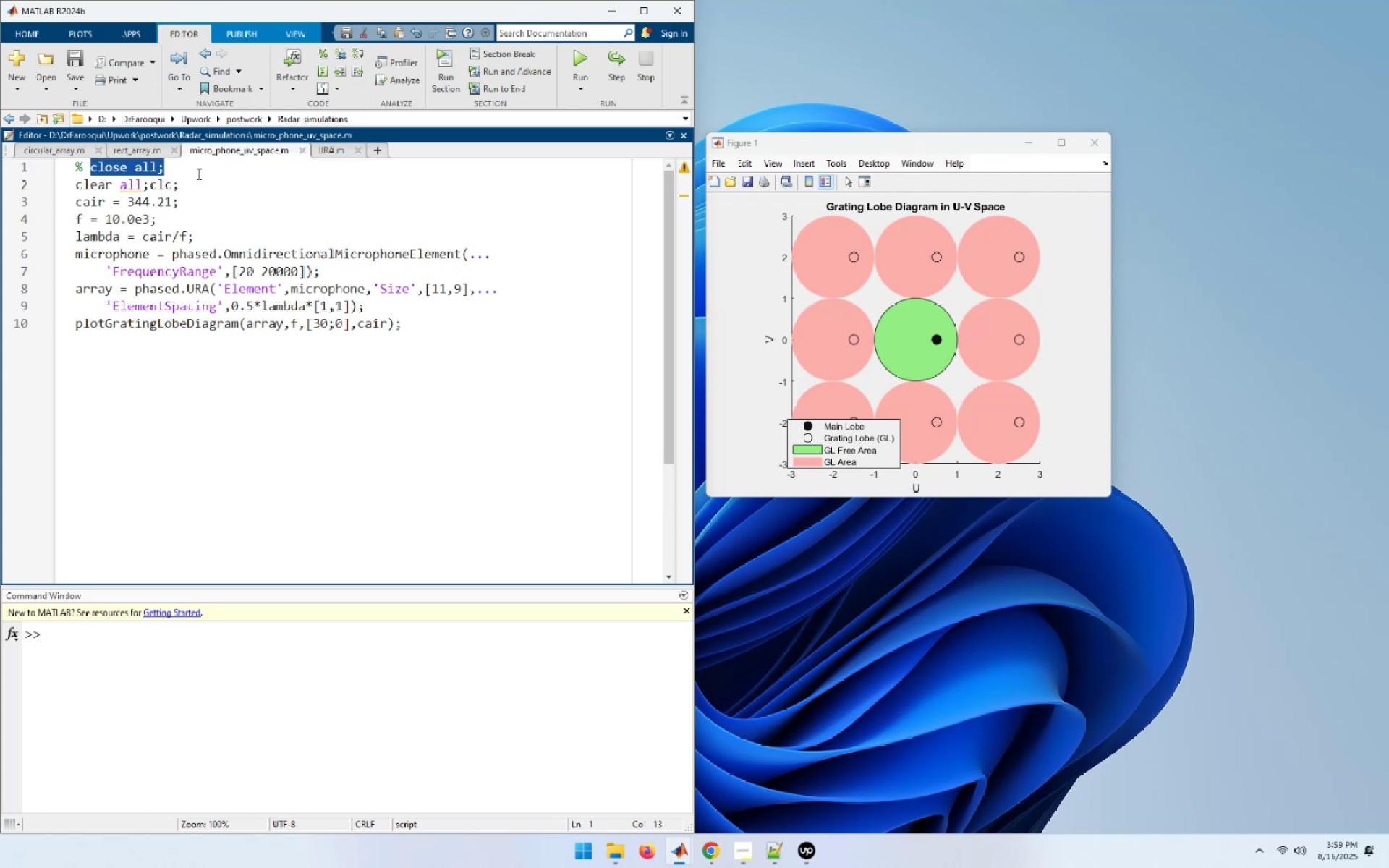 
key(F9)
 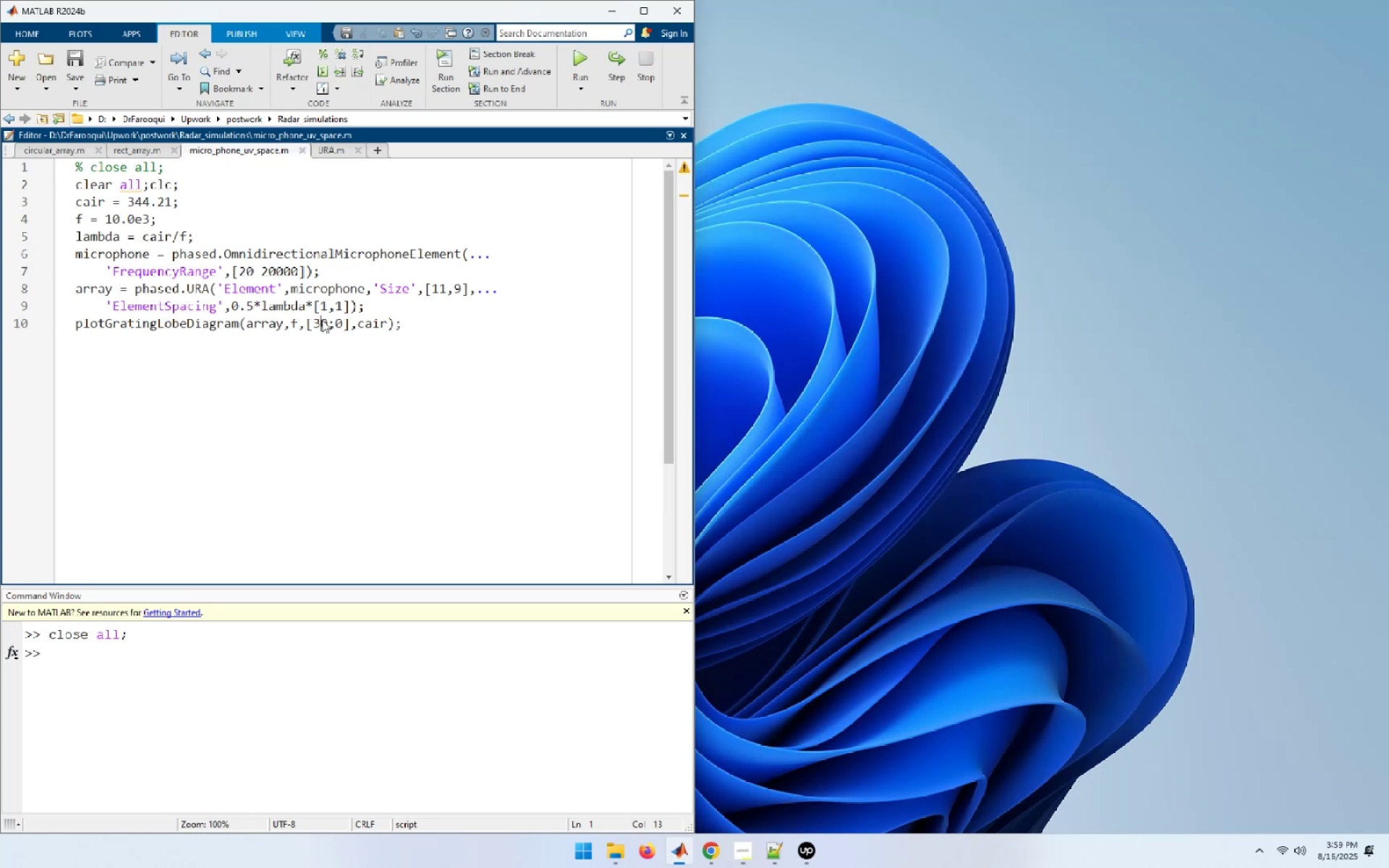 
key(Backspace)
 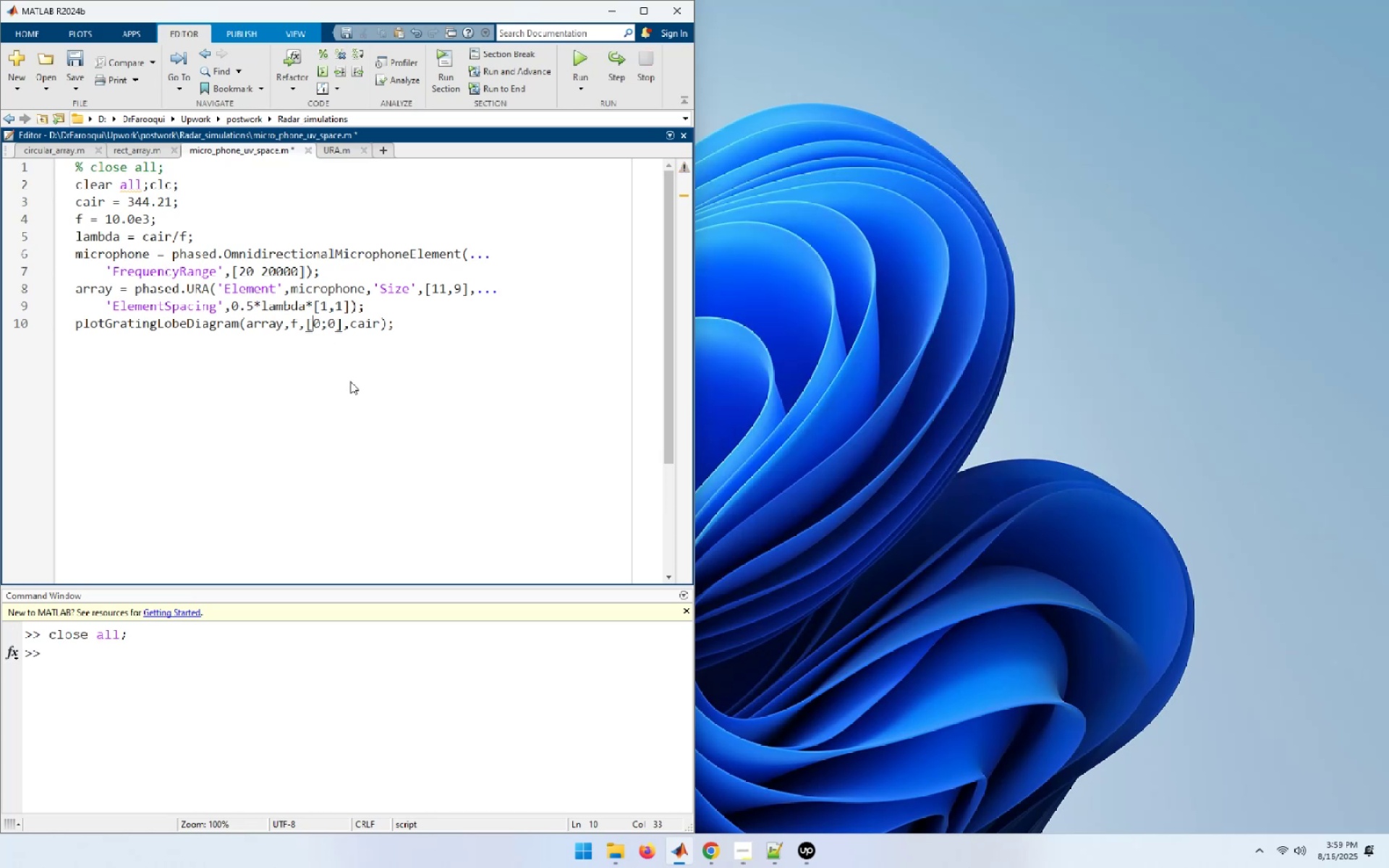 
key(F5)
 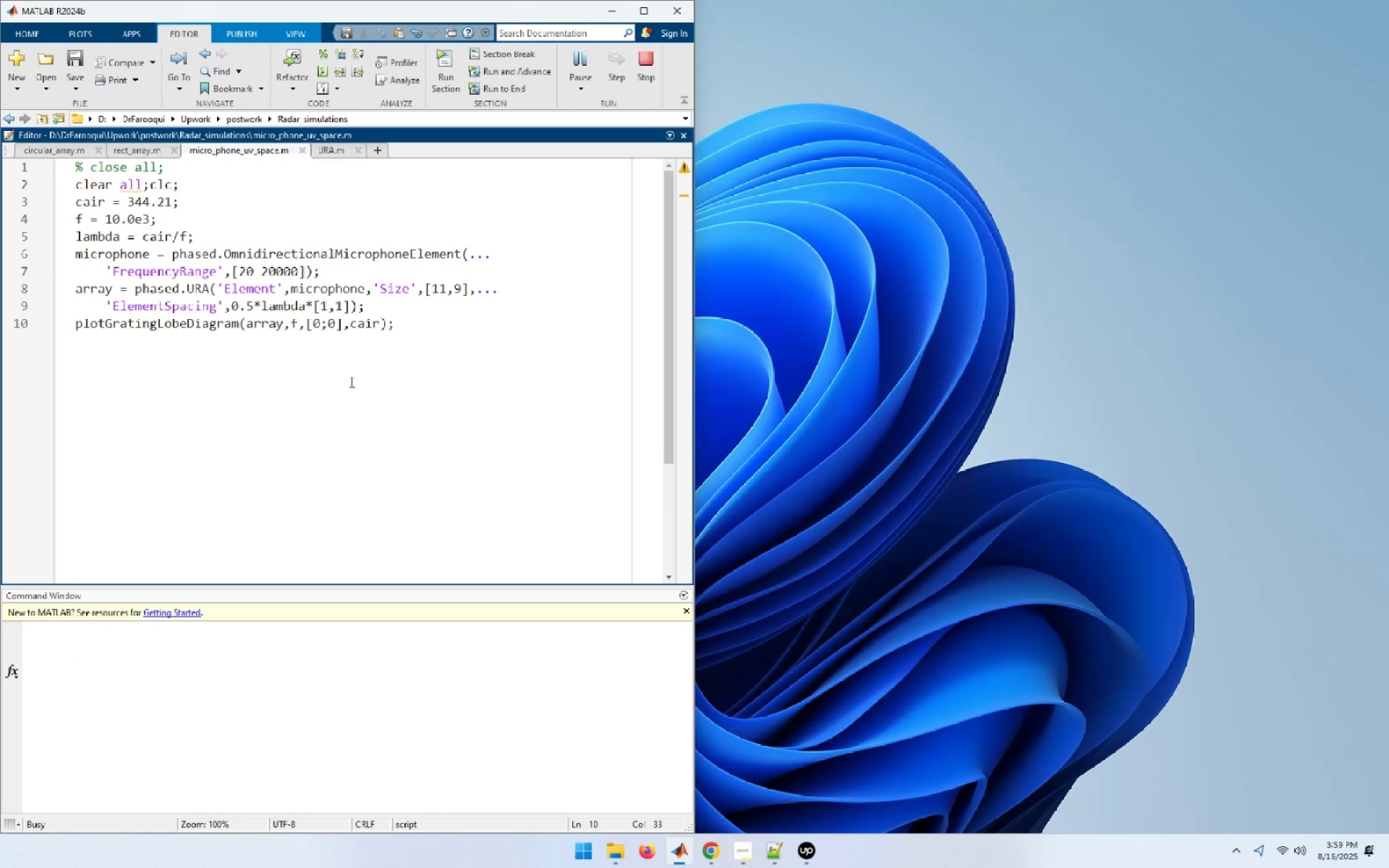 
wait(6.73)
 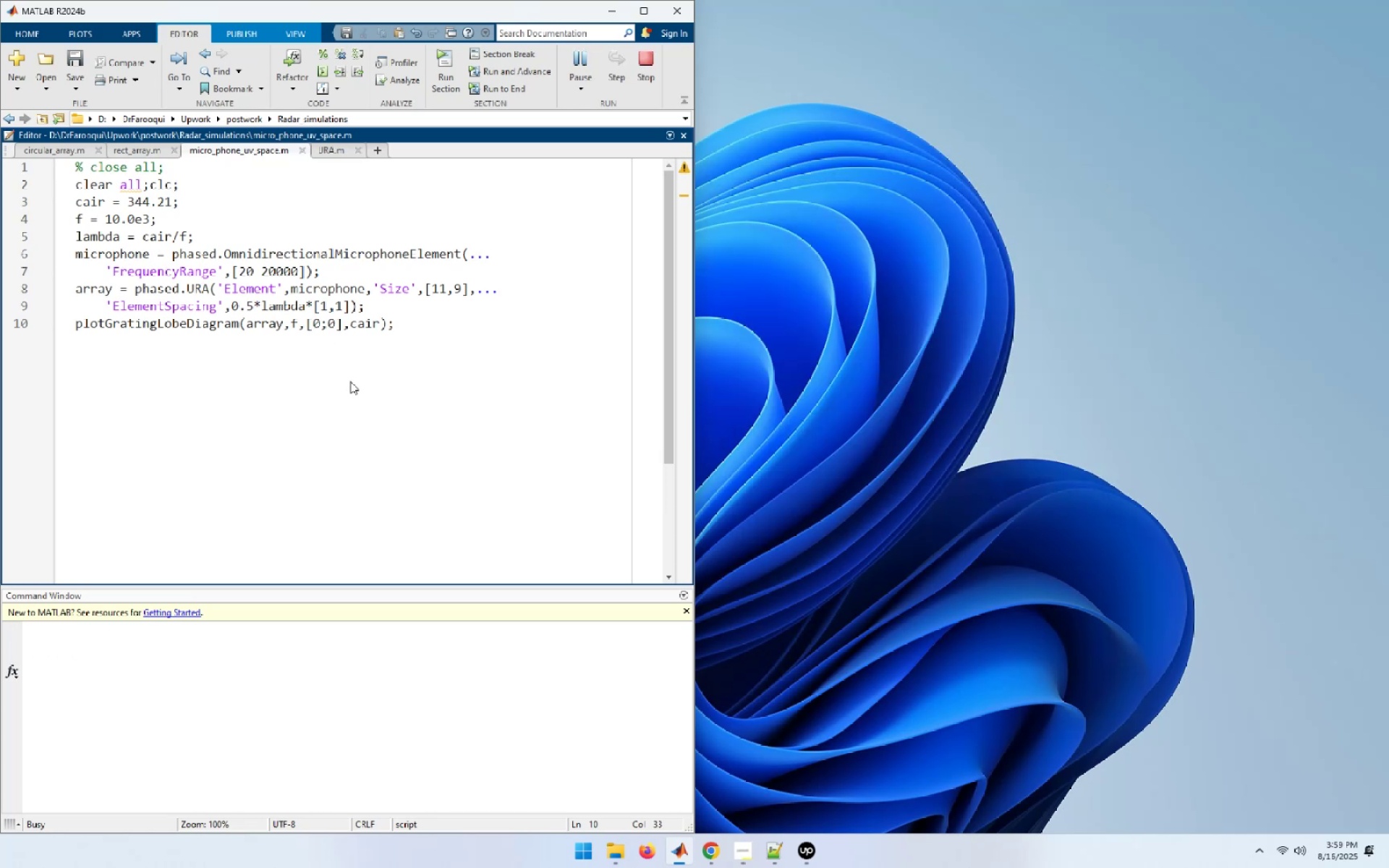 
left_click_drag(start_coordinate=[654, 98], to_coordinate=[892, 41])
 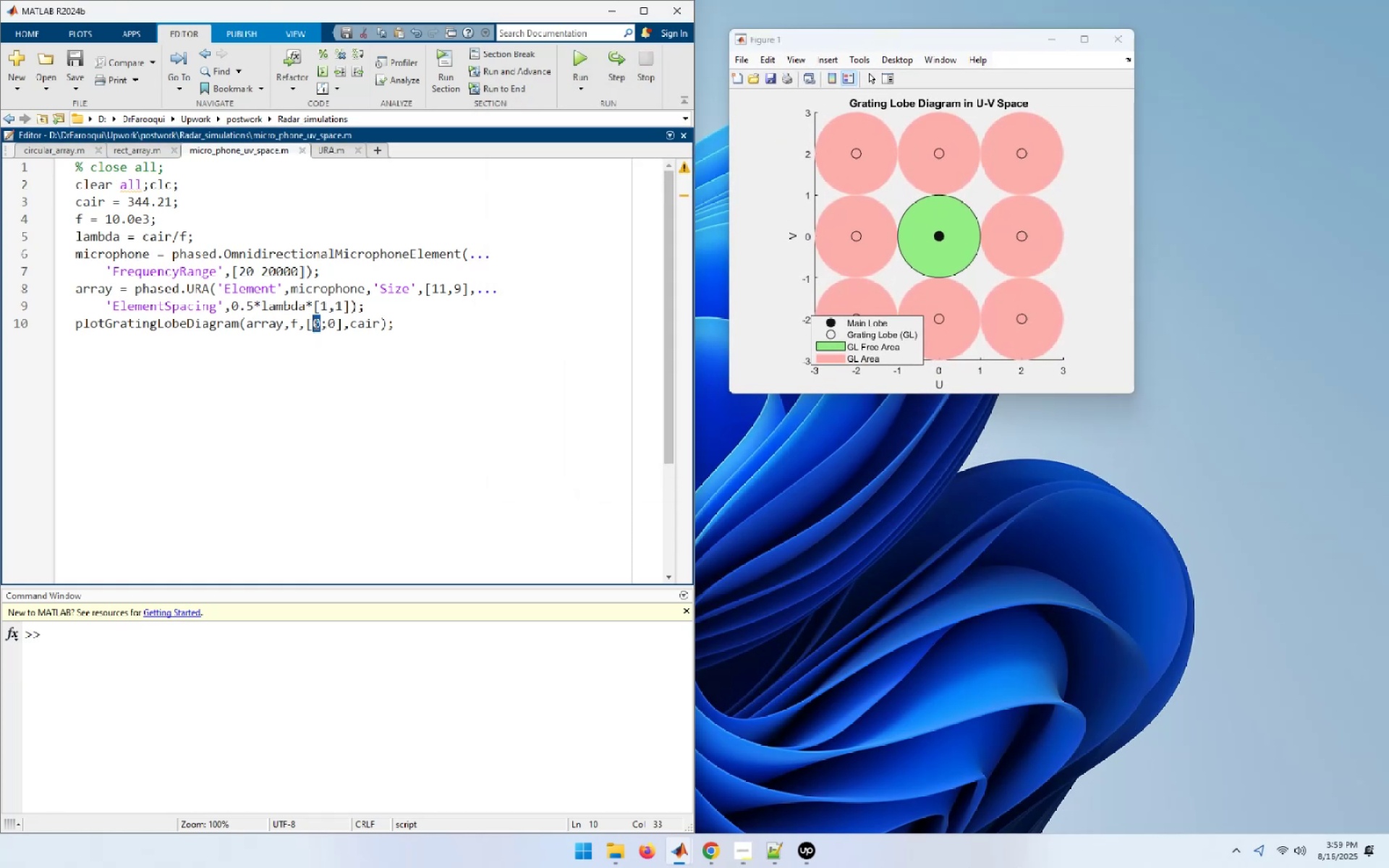 
key(Numpad3)
 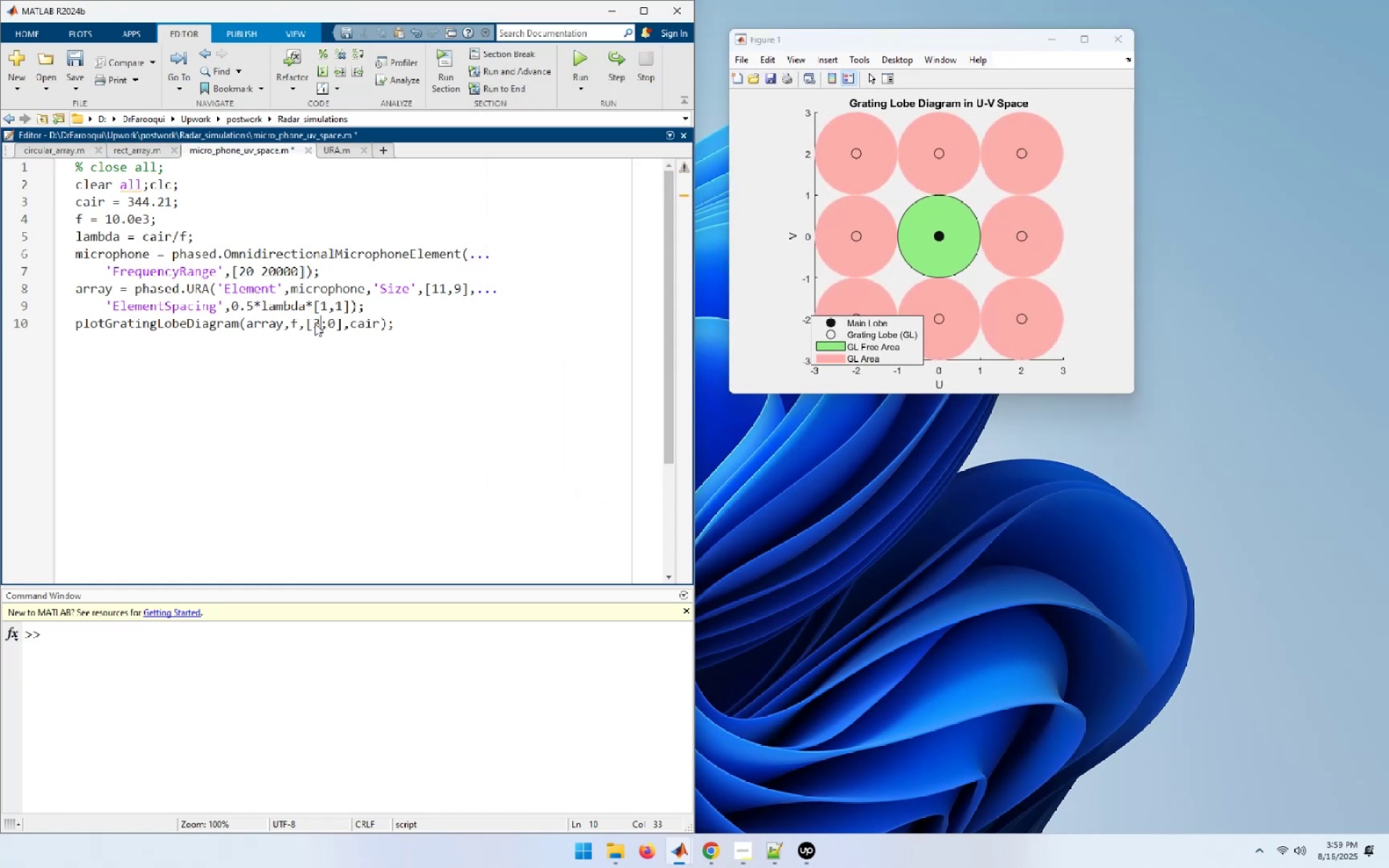 
key(Numpad0)
 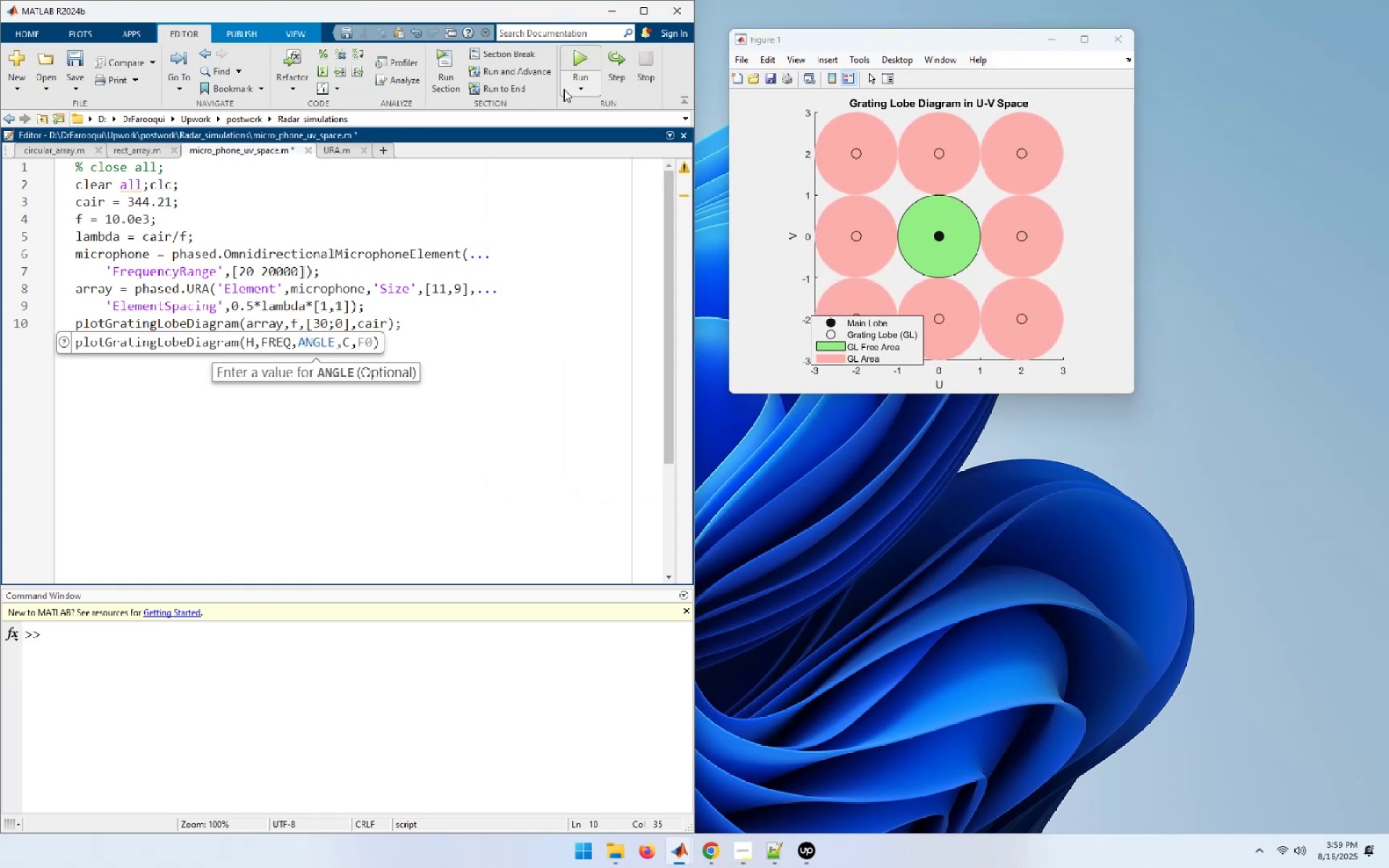 
left_click([579, 47])
 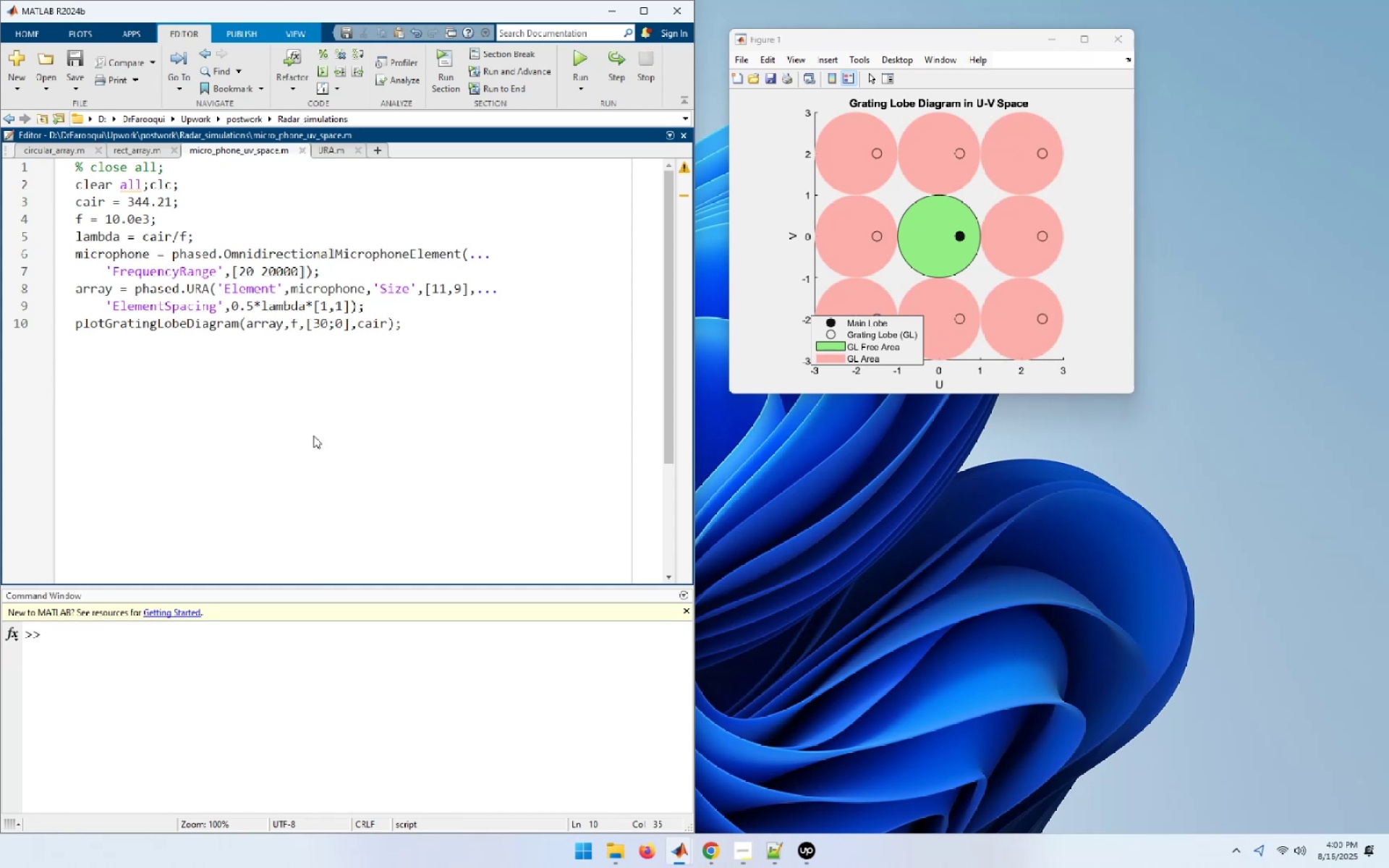 
wait(7.46)
 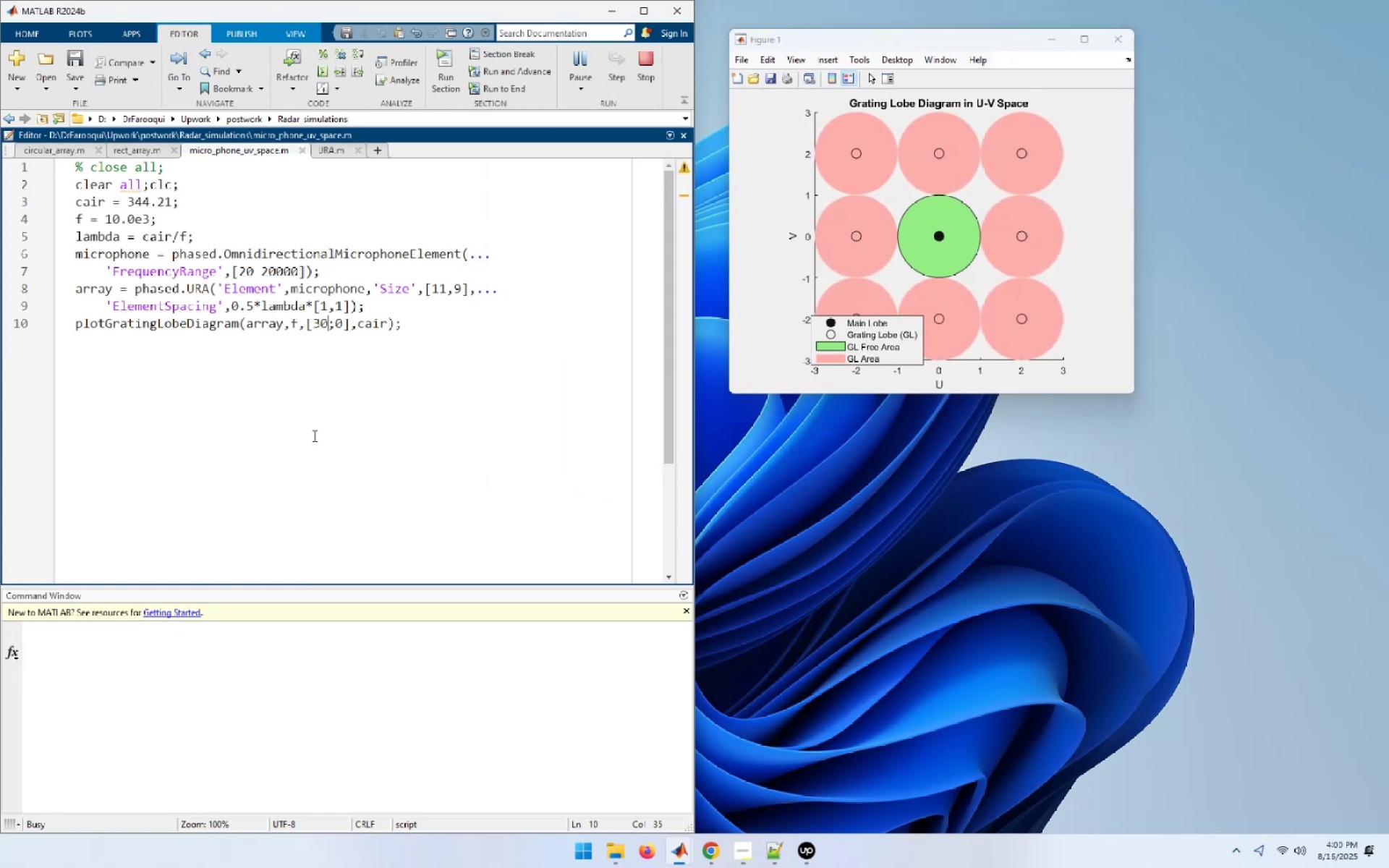 
left_click_drag(start_coordinate=[326, 323], to_coordinate=[315, 323])
 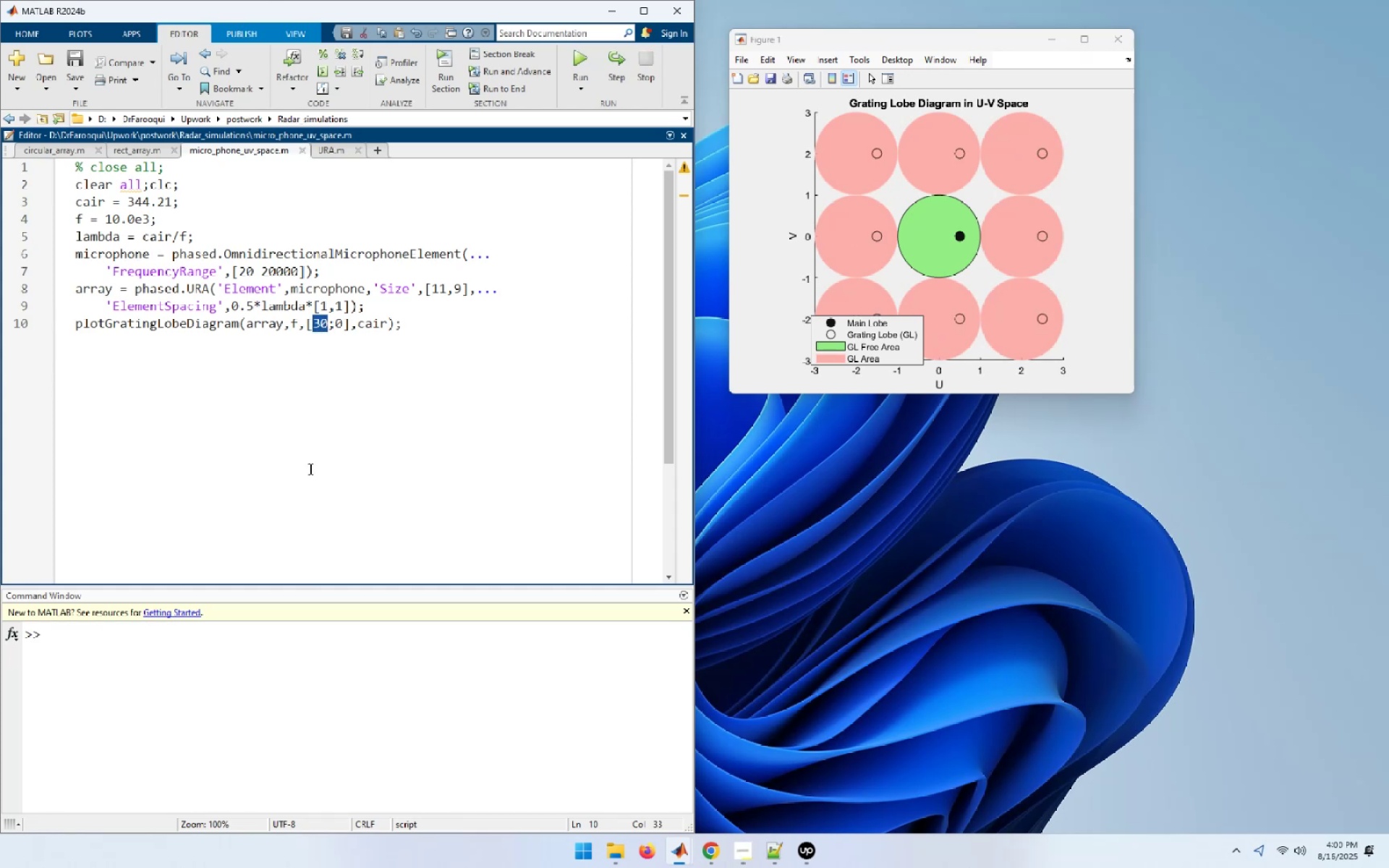 
key(Numpad9)
 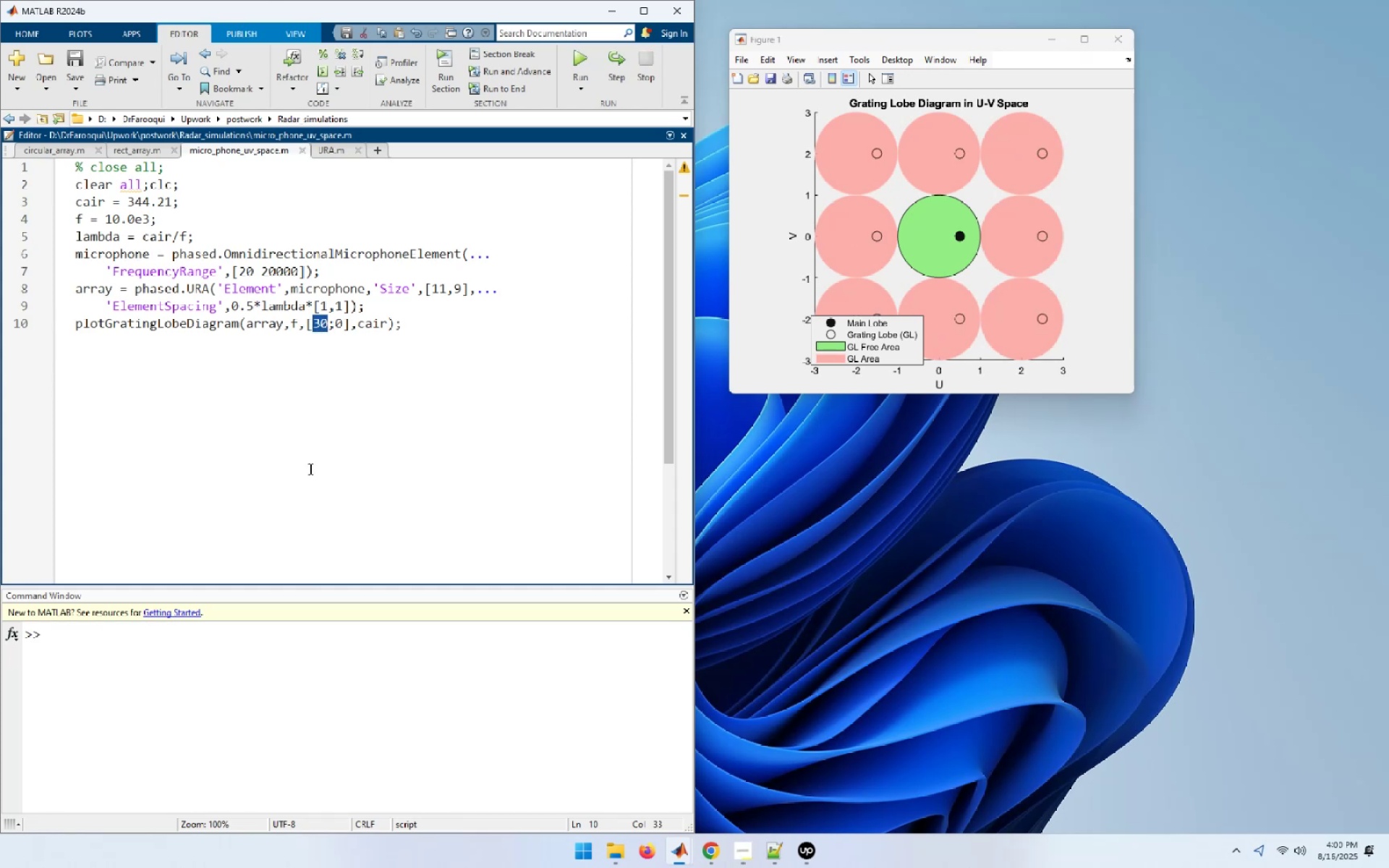 
key(Numpad0)
 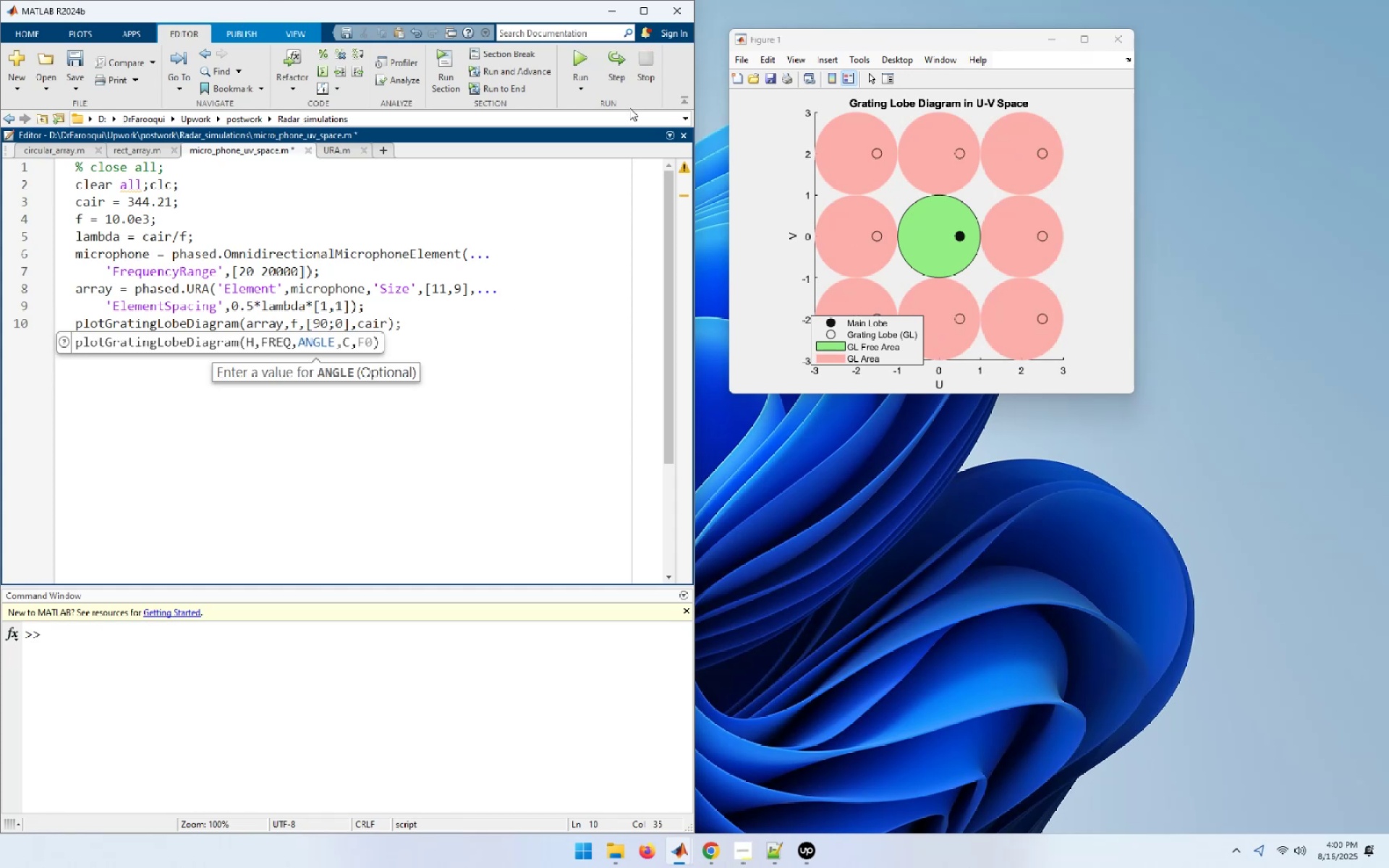 
left_click([585, 63])
 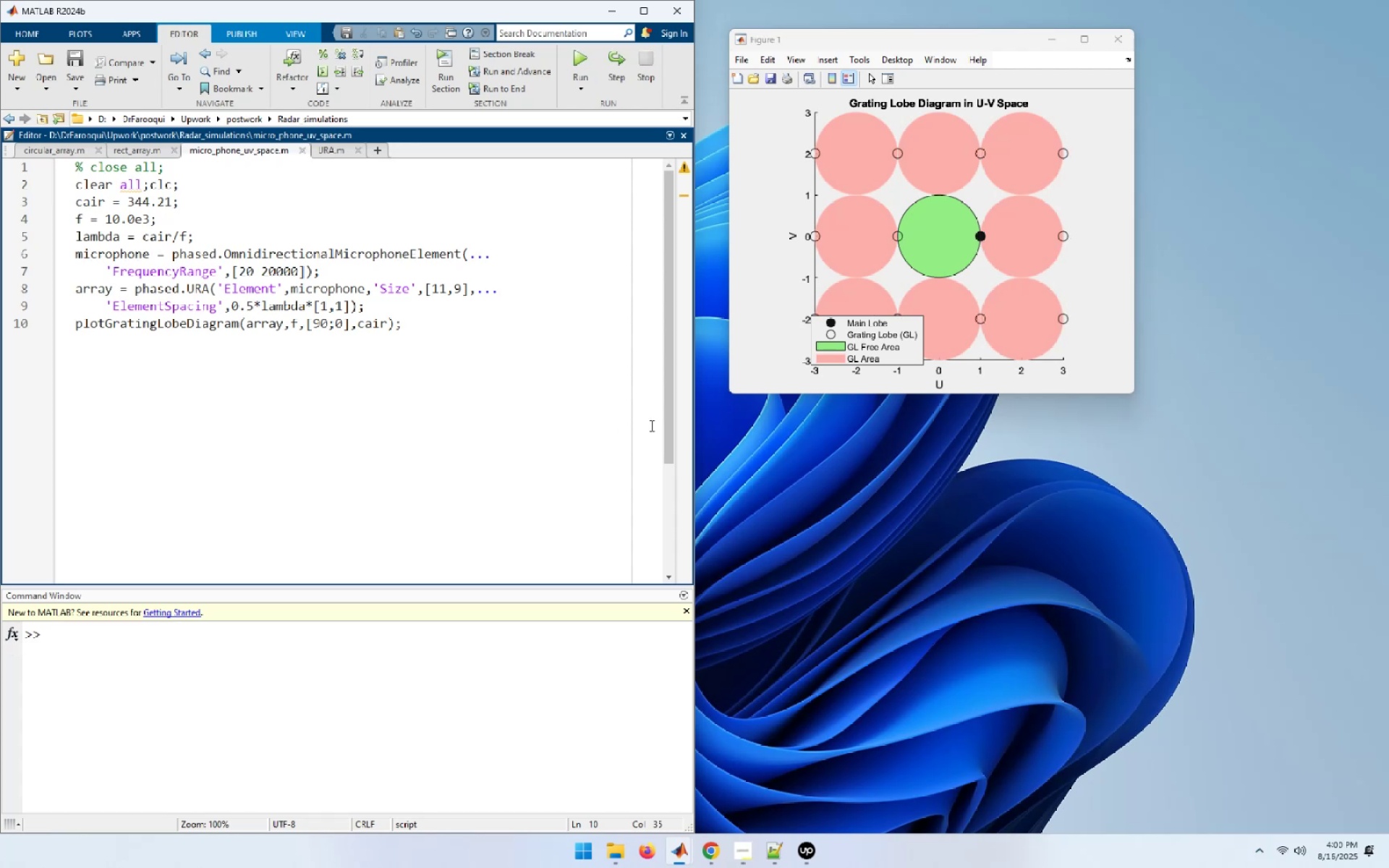 
wait(13.22)
 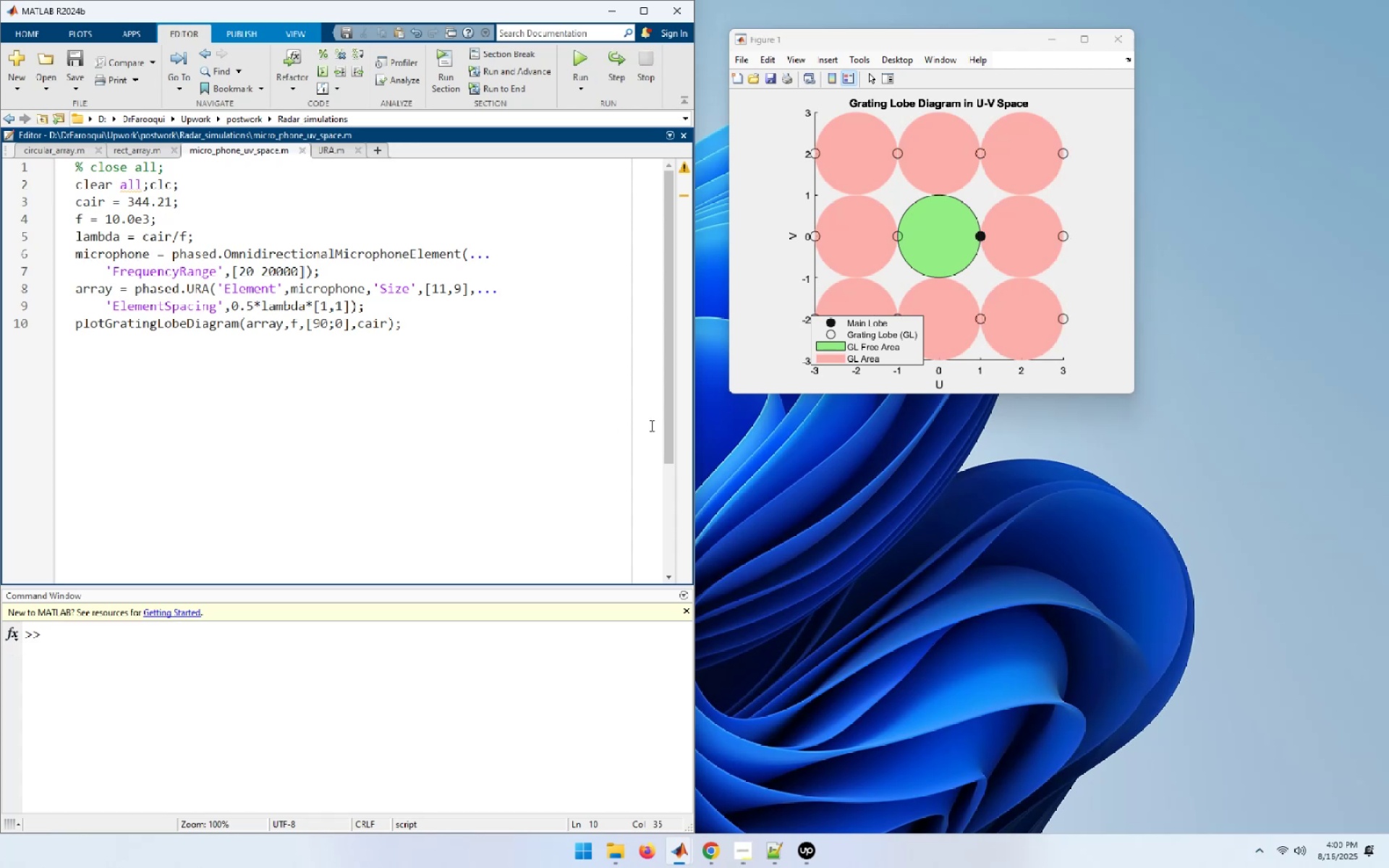 
left_click_drag(start_coordinate=[326, 320], to_coordinate=[312, 320])
 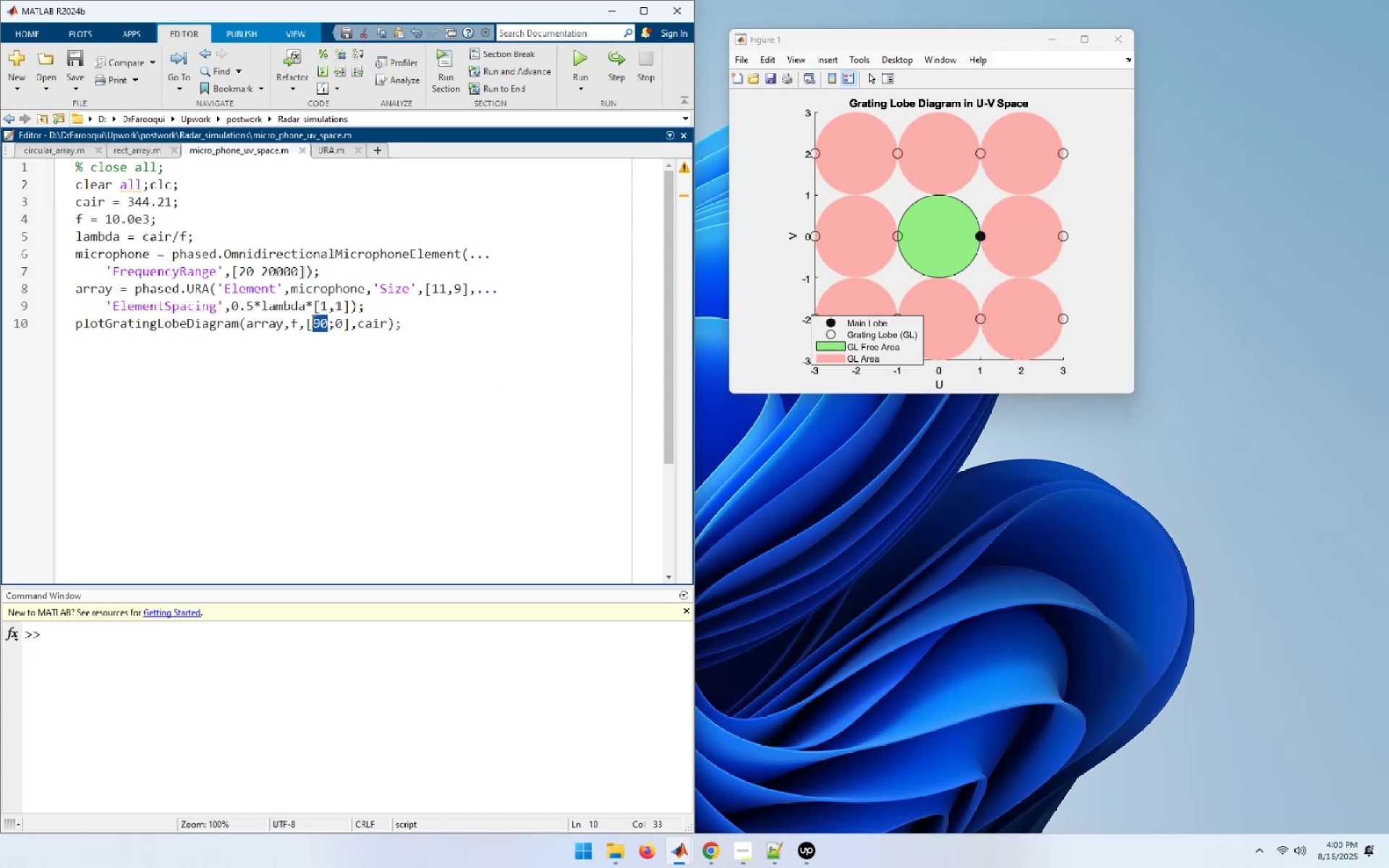 
key(Numpad8)
 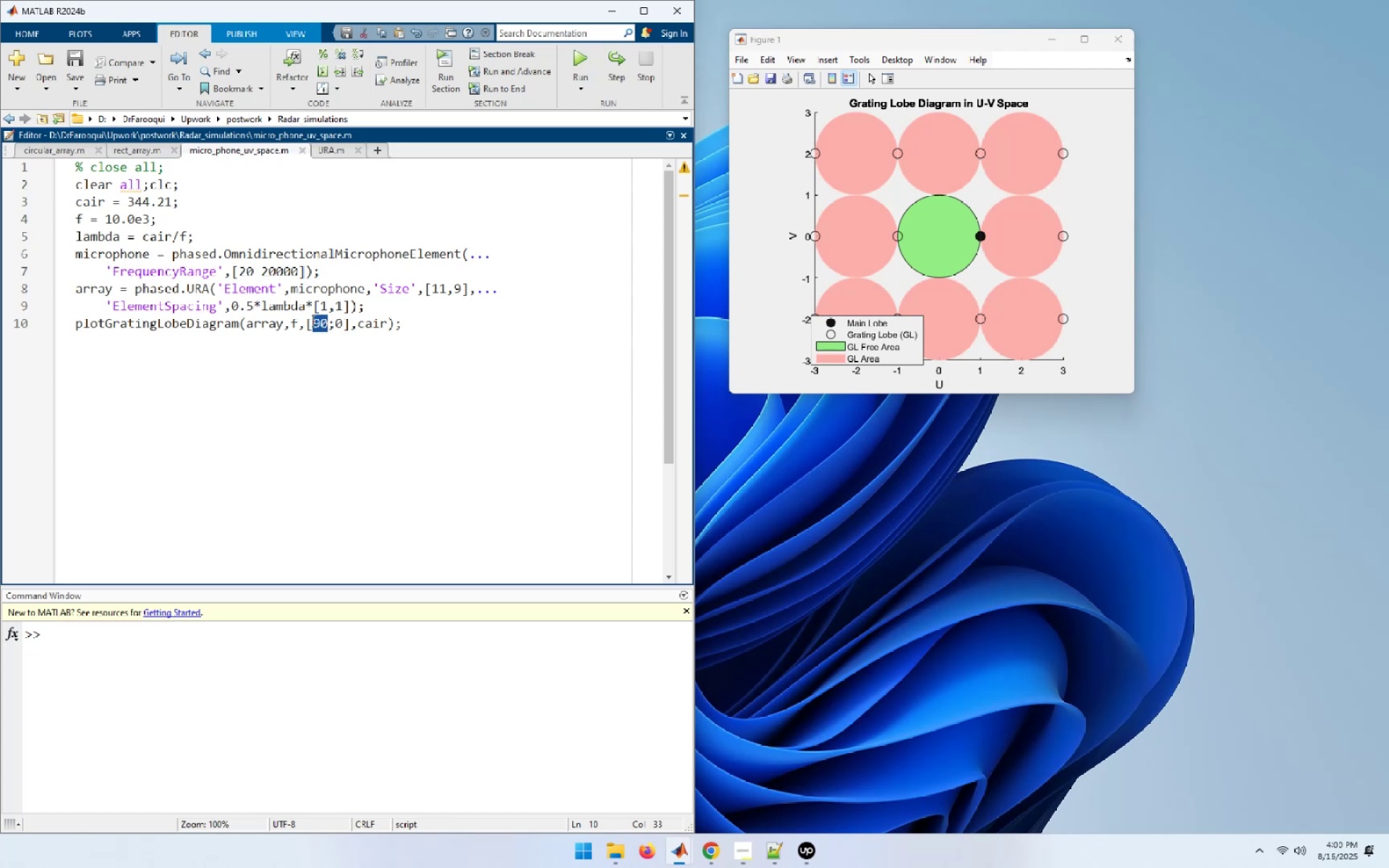 
key(Numpad9)
 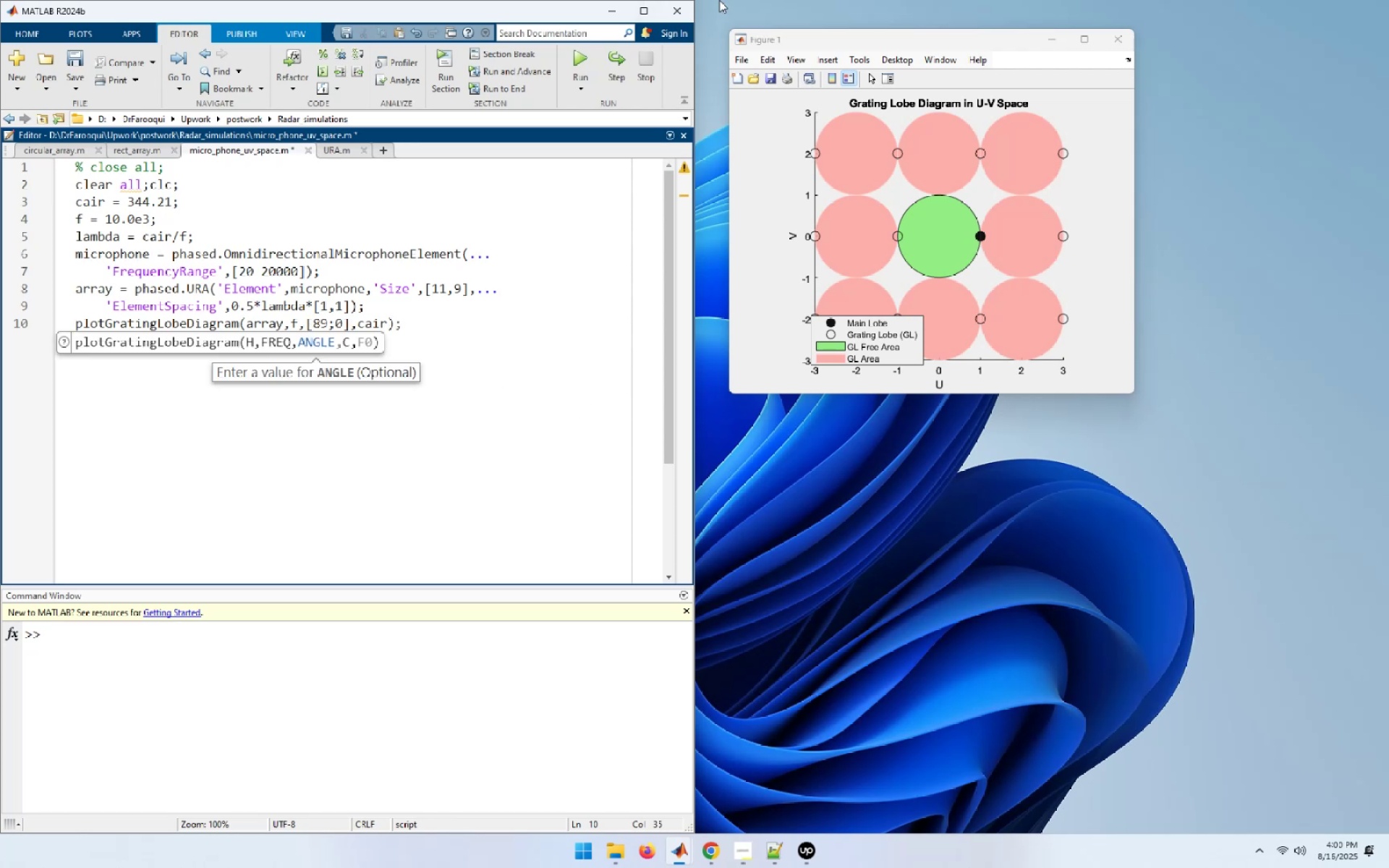 
left_click([572, 57])
 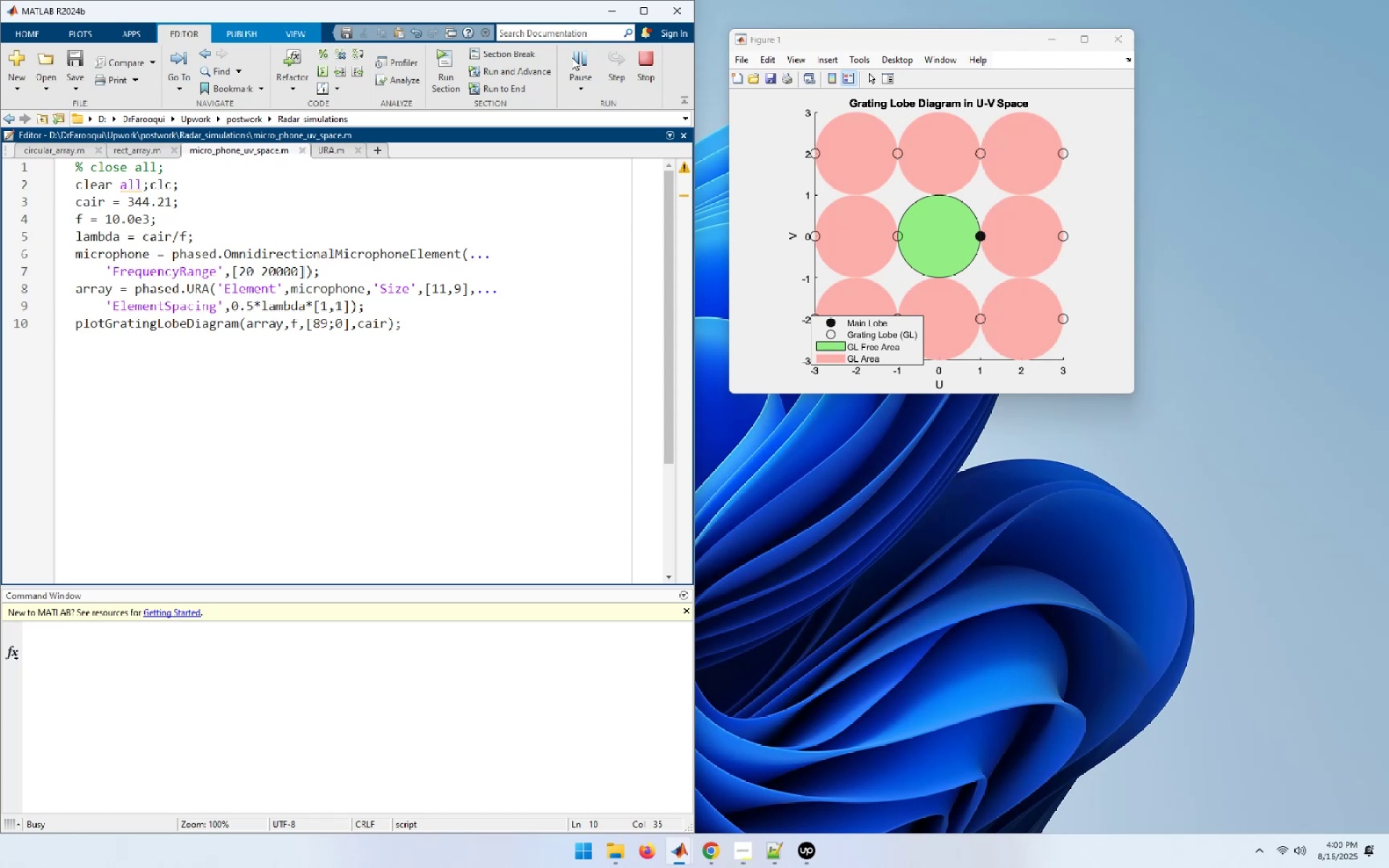 
wait(9.46)
 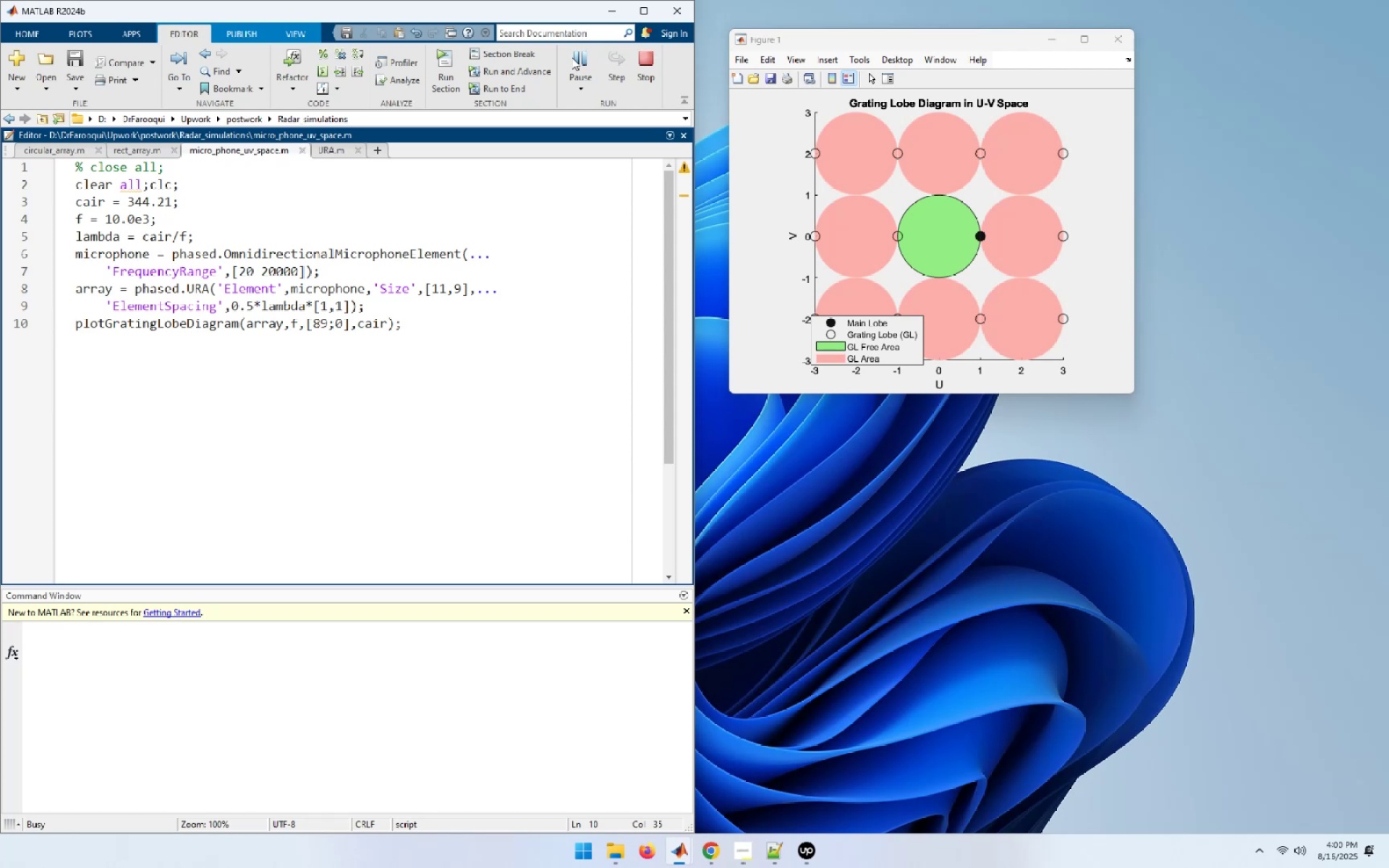 
left_click_drag(start_coordinate=[326, 323], to_coordinate=[321, 323])
 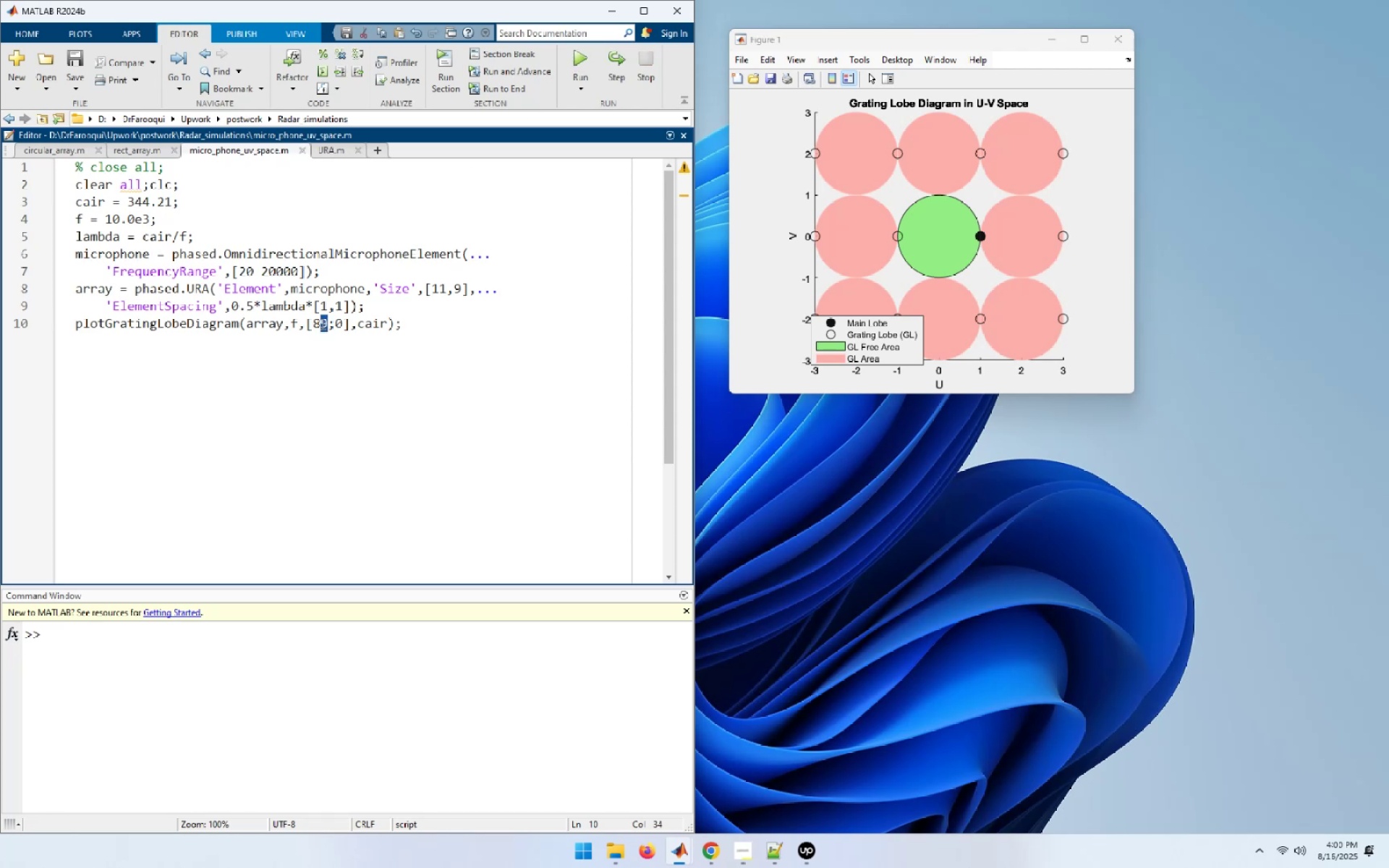 
key(Numpad0)
 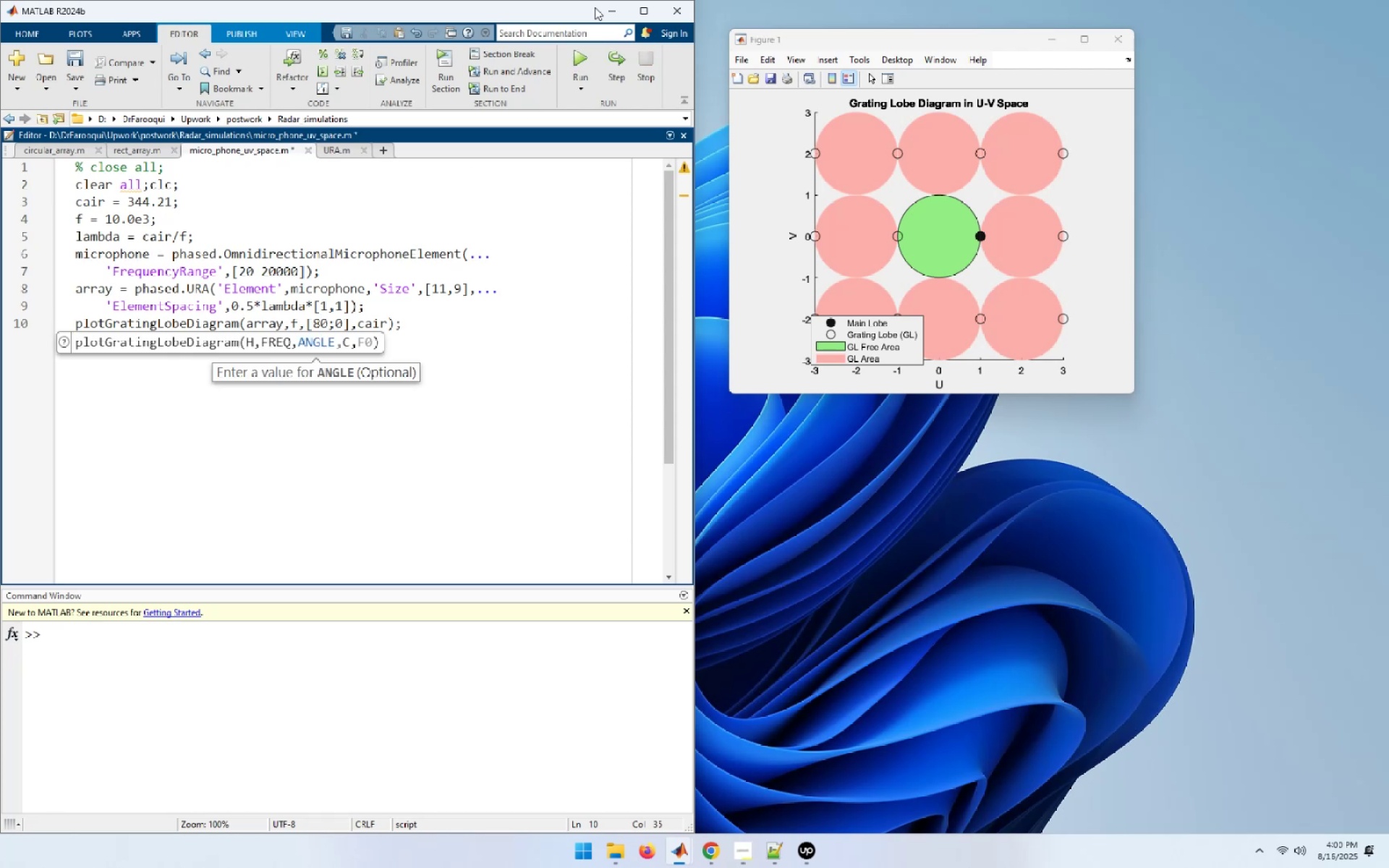 
left_click([592, 69])
 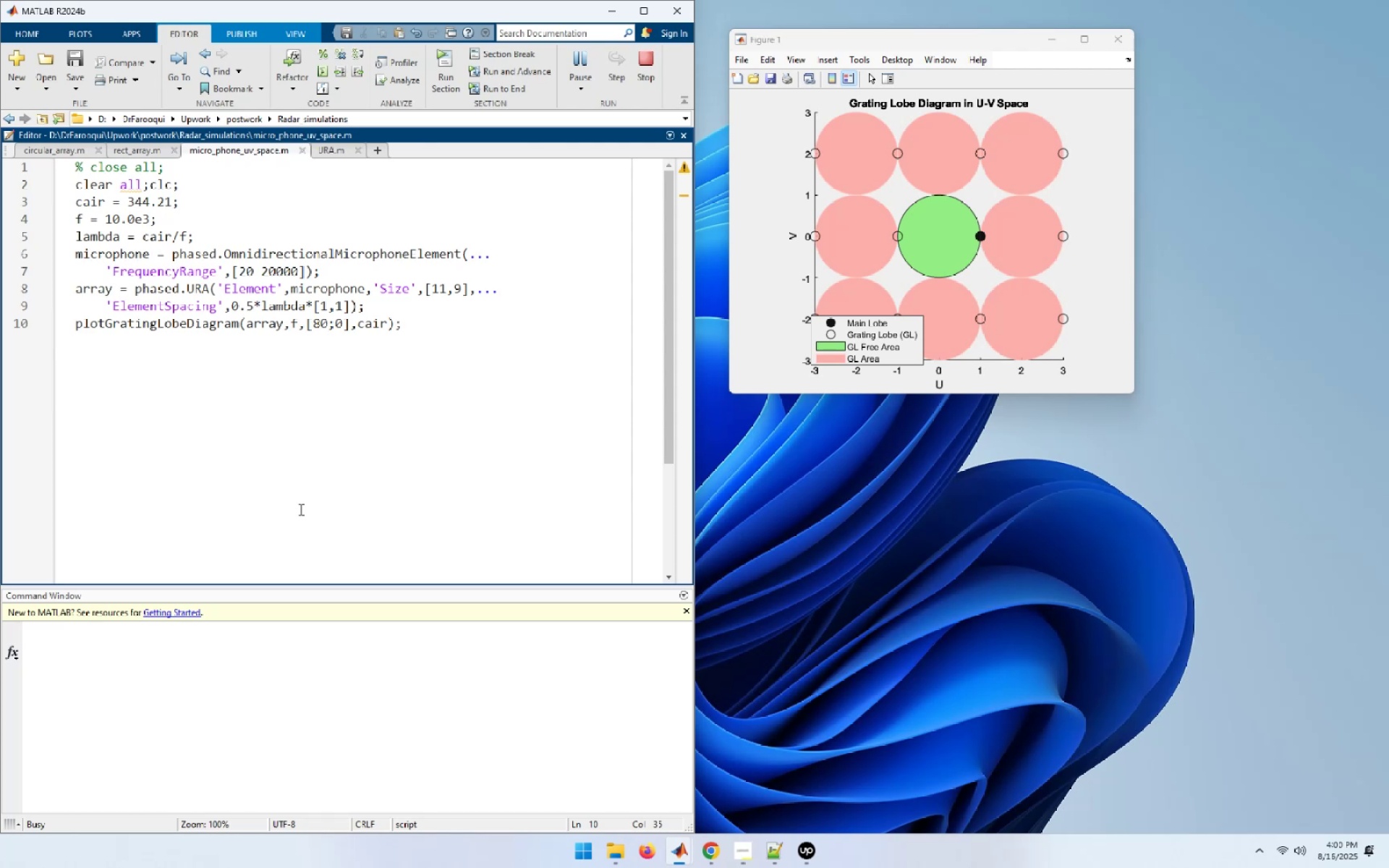 
wait(8.11)
 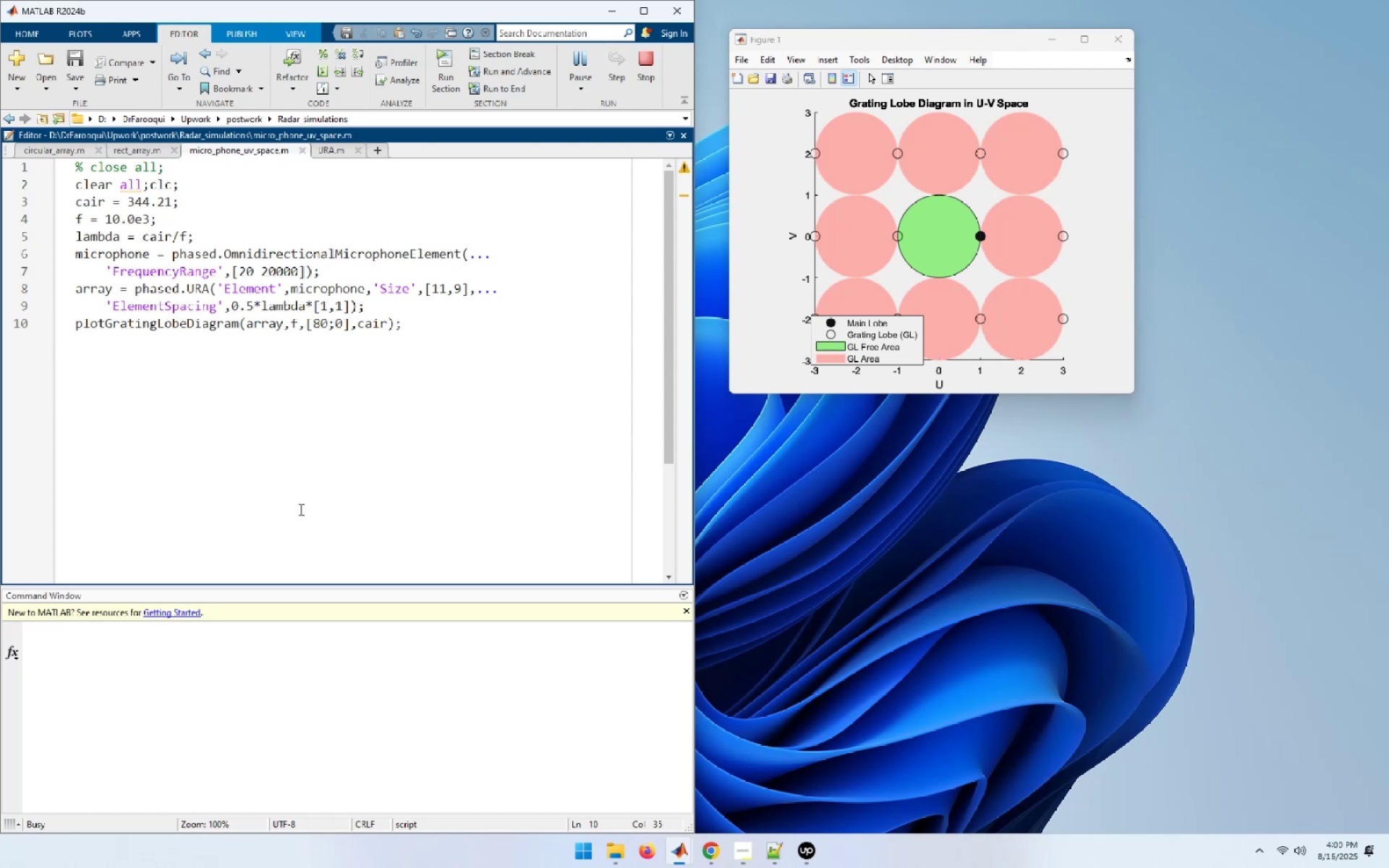 
left_click_drag(start_coordinate=[326, 324], to_coordinate=[315, 324])
 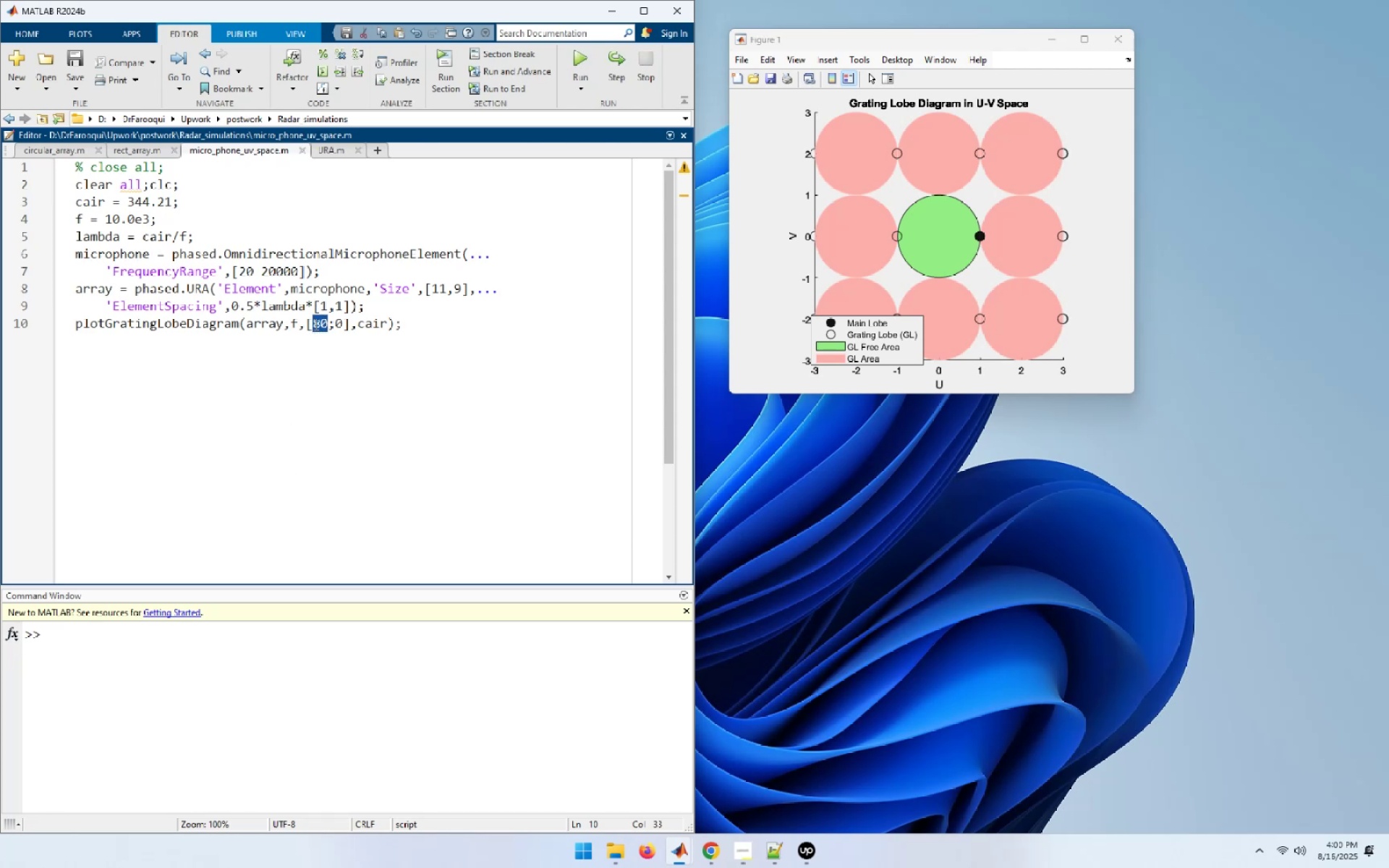 
key(Numpad7)
 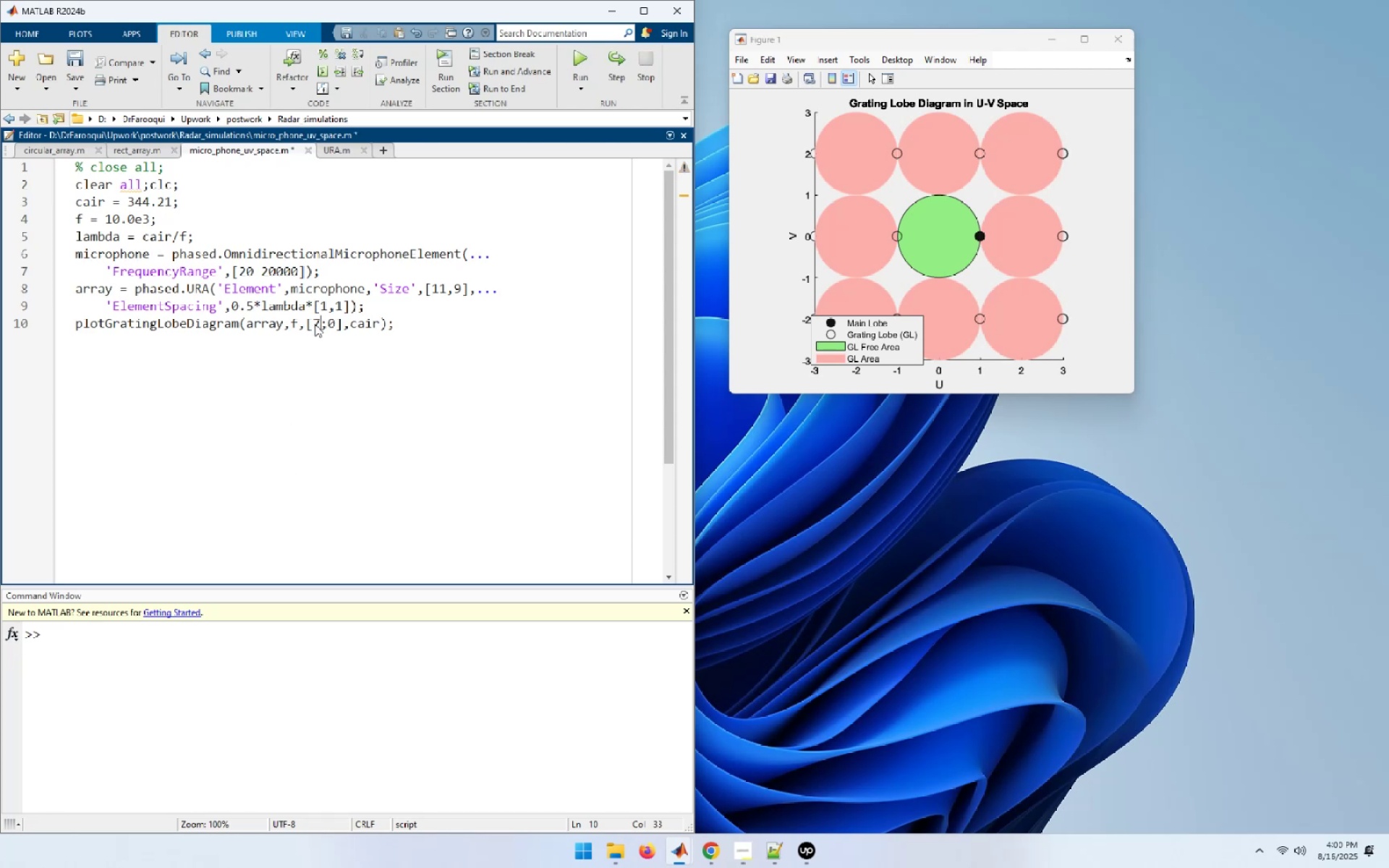 
key(Numpad0)
 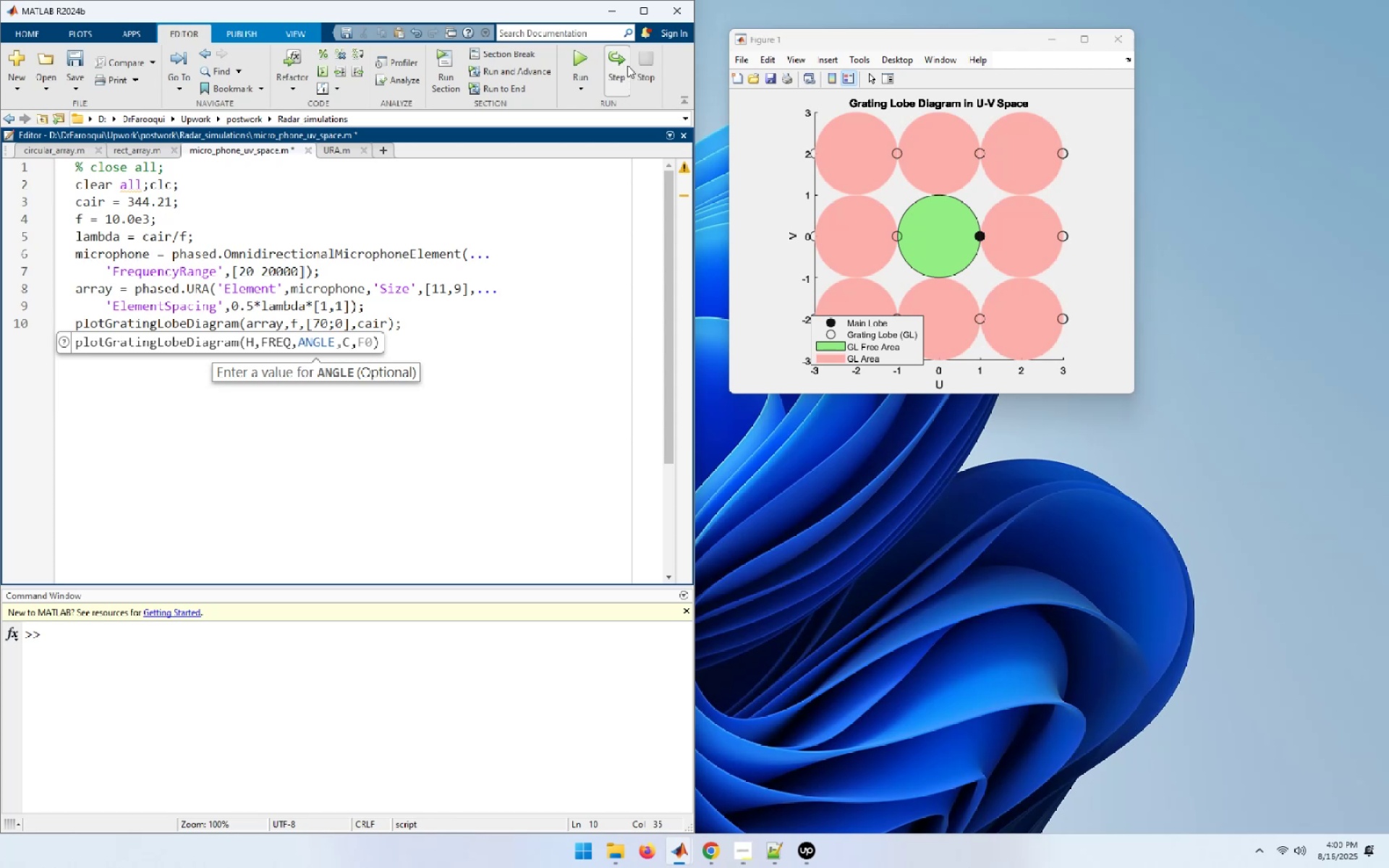 
left_click([573, 66])
 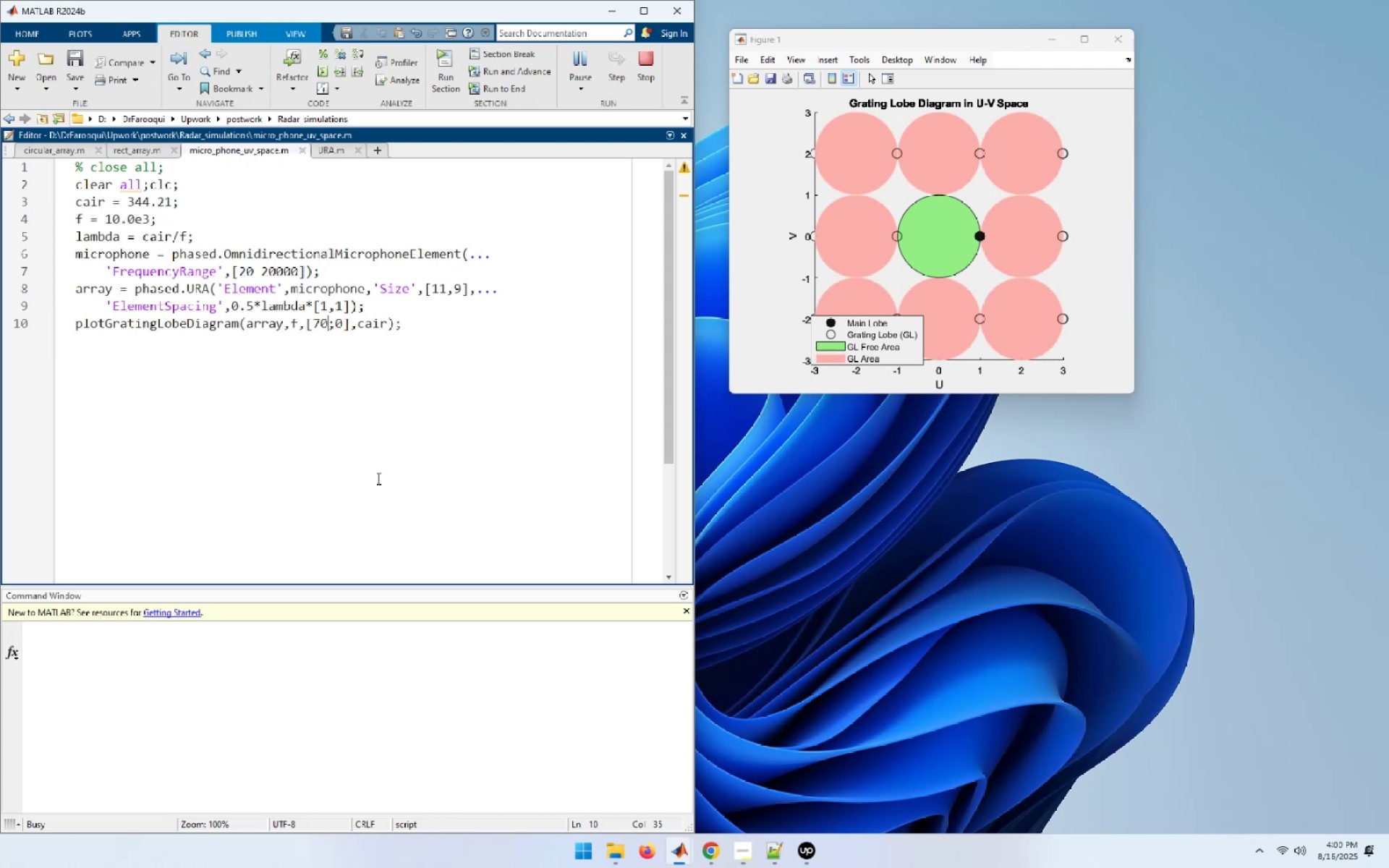 
wait(6.58)
 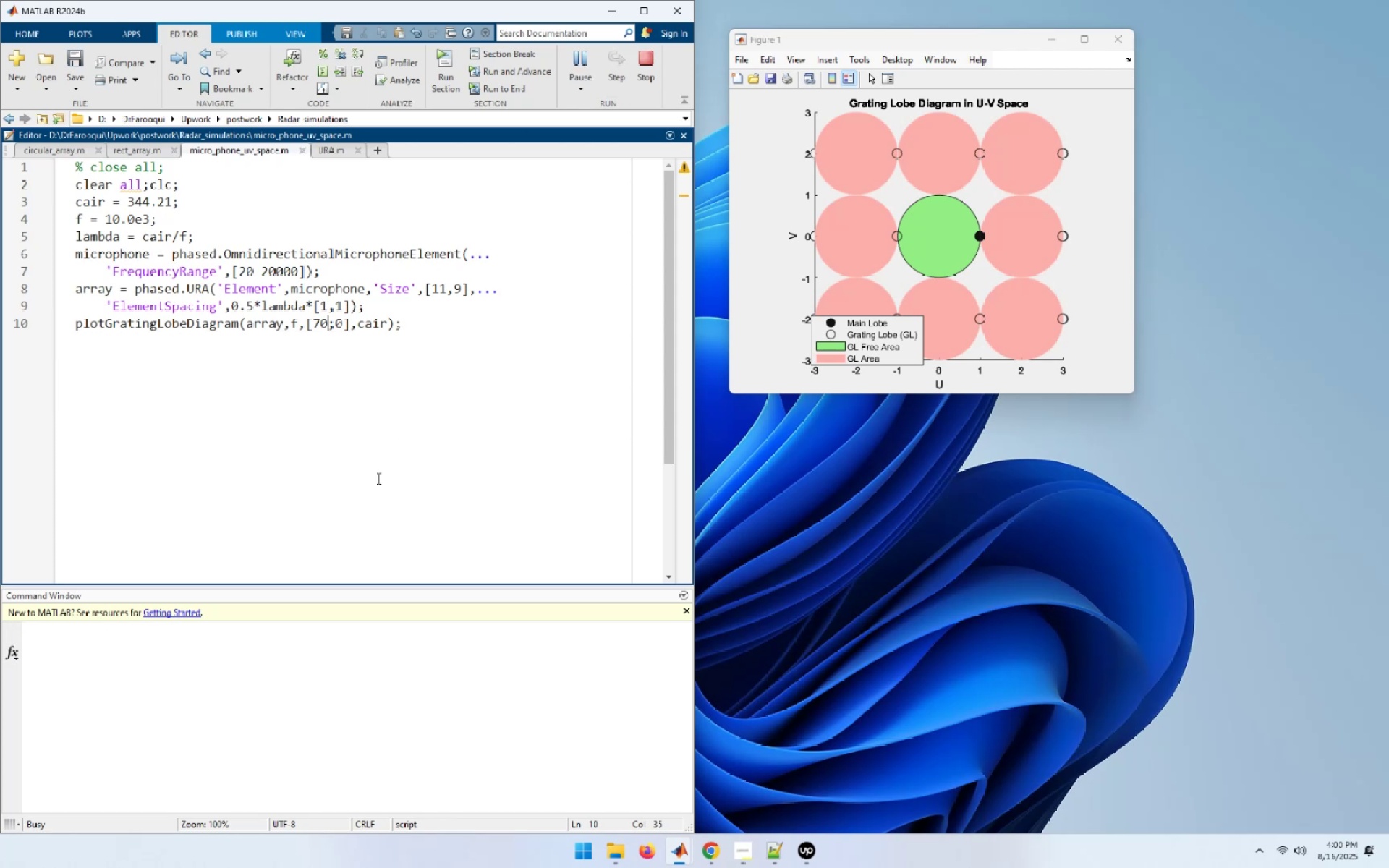 
mouse_move([1069, 52])
 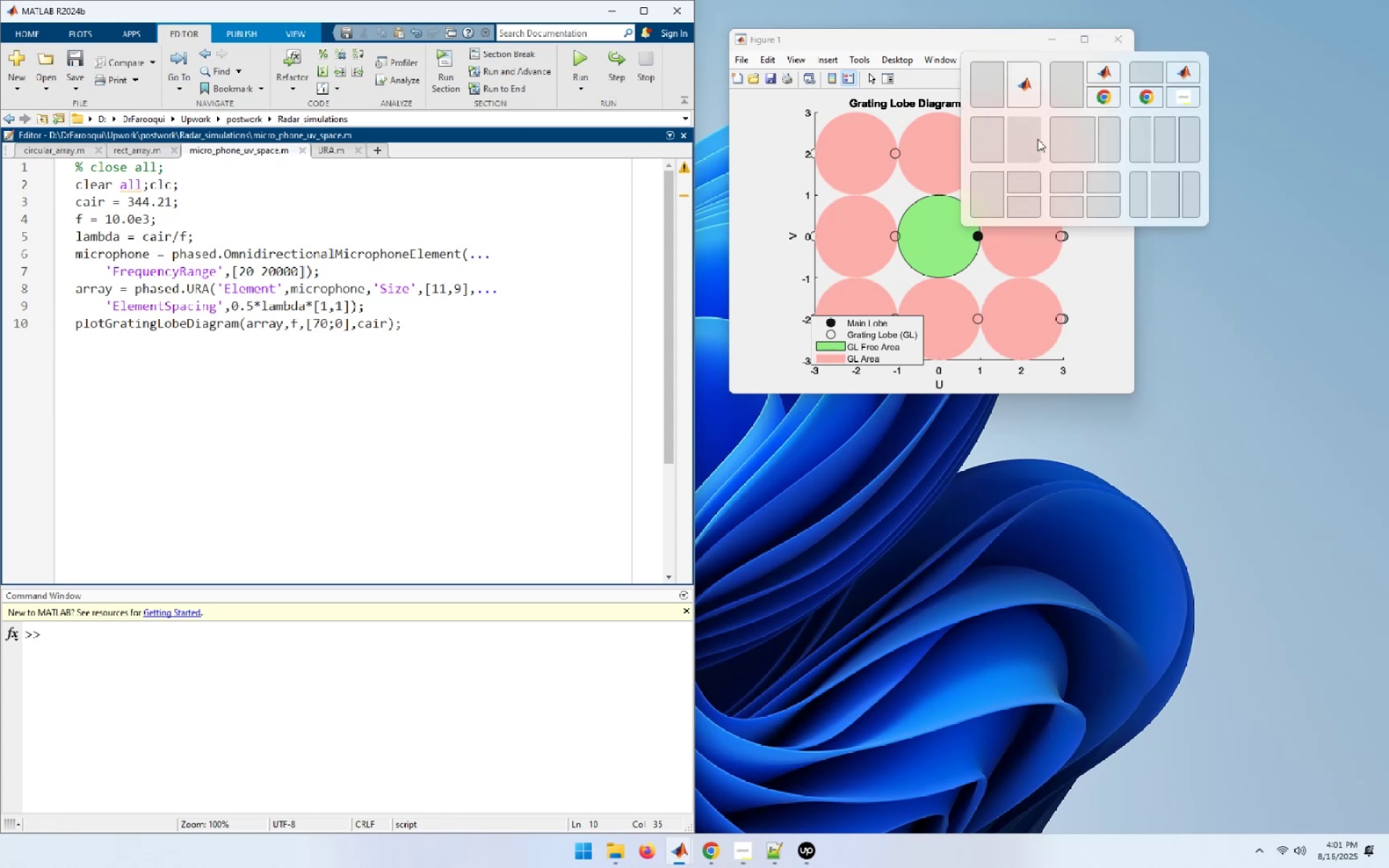 
left_click([1036, 140])
 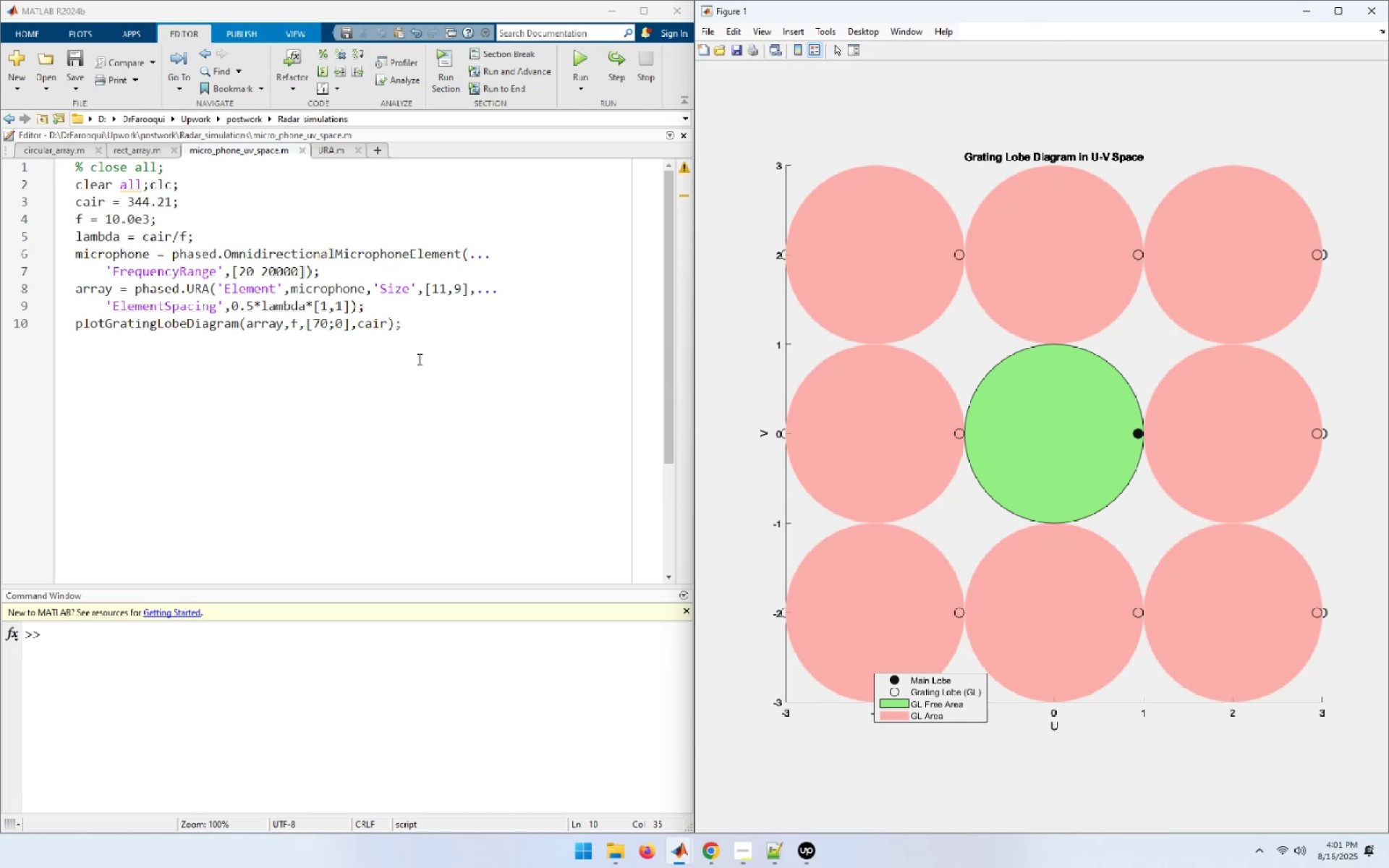 
left_click_drag(start_coordinate=[324, 325], to_coordinate=[314, 325])
 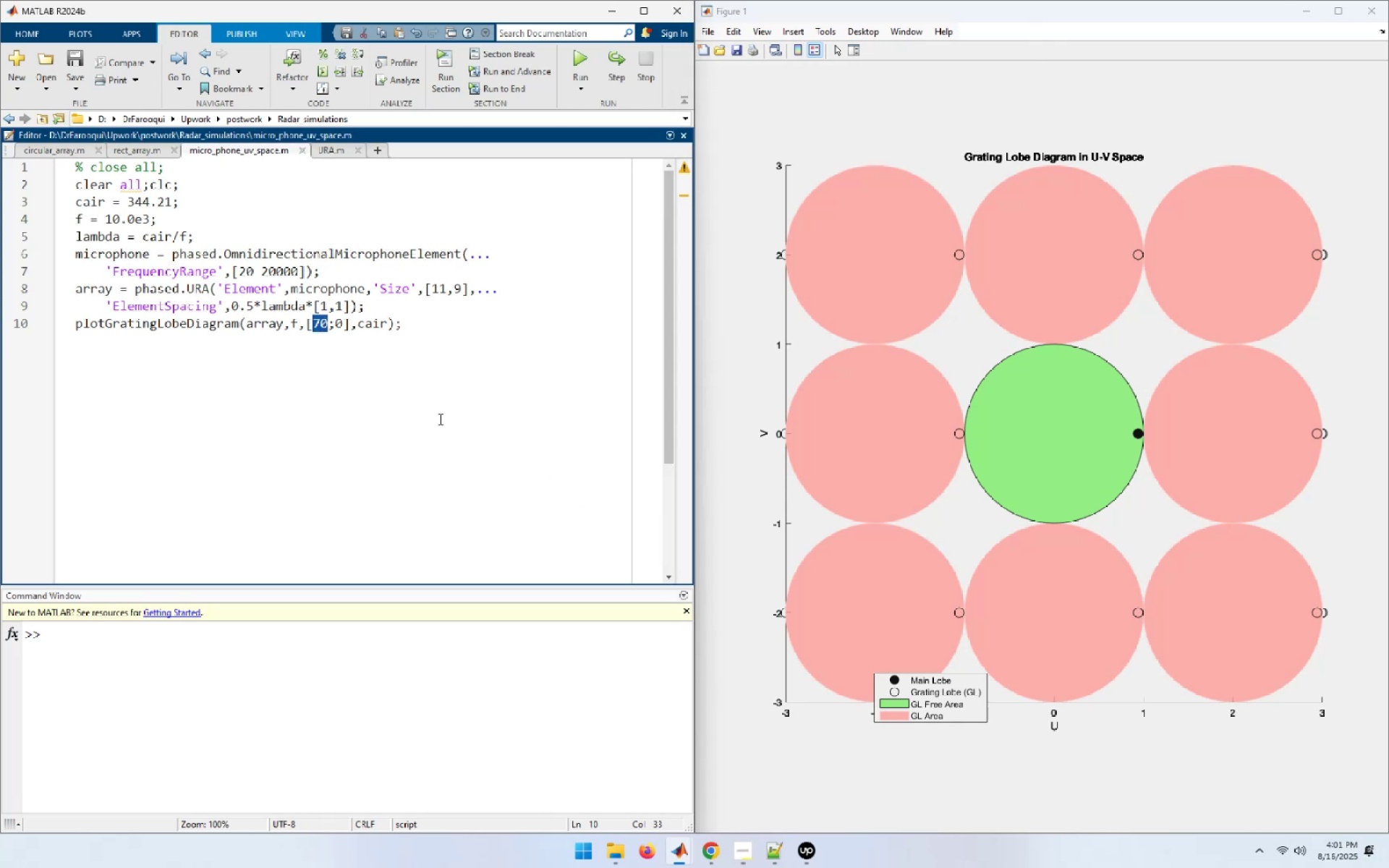 
key(Numpad6)
 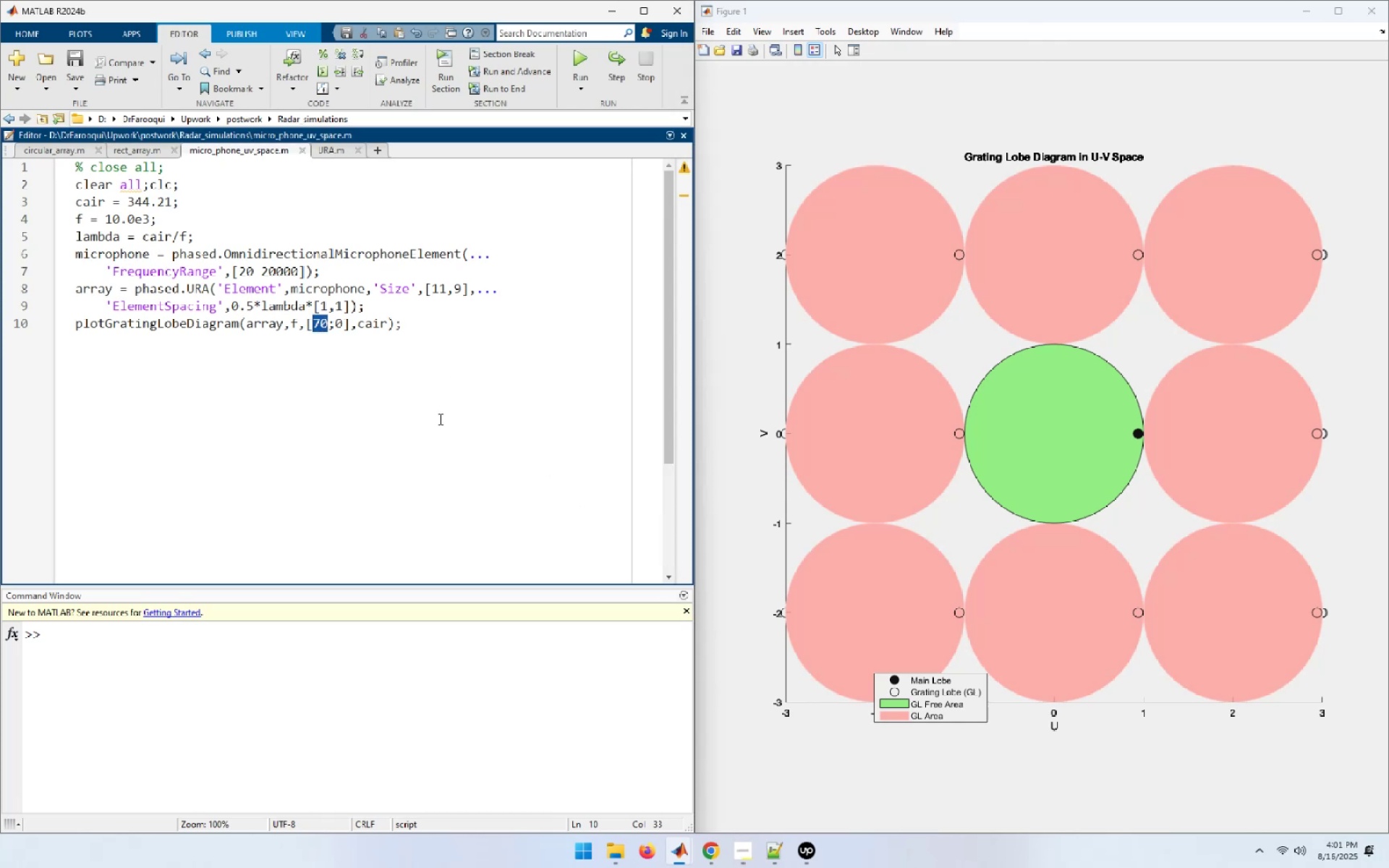 
key(Numpad0)
 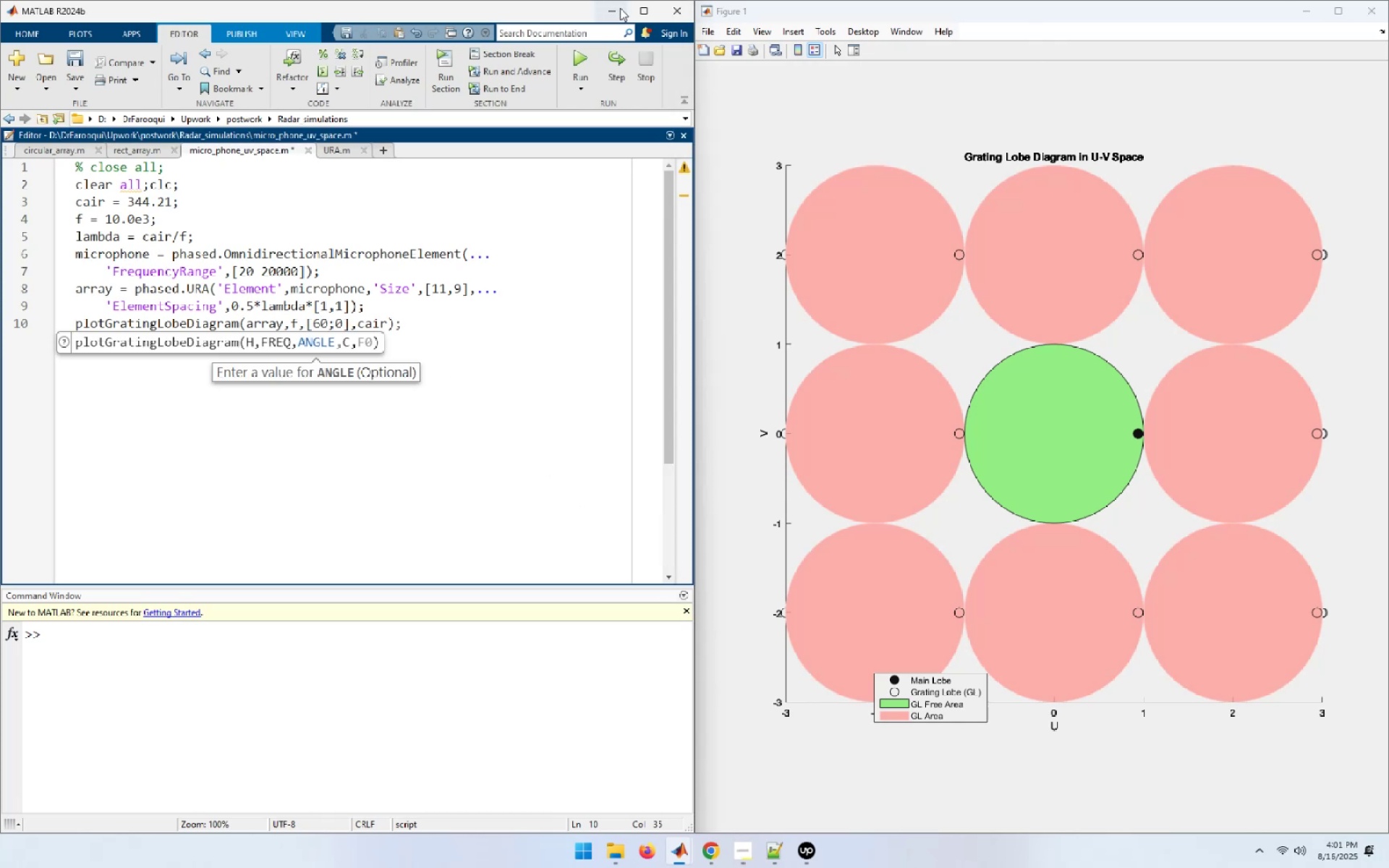 
left_click([576, 51])
 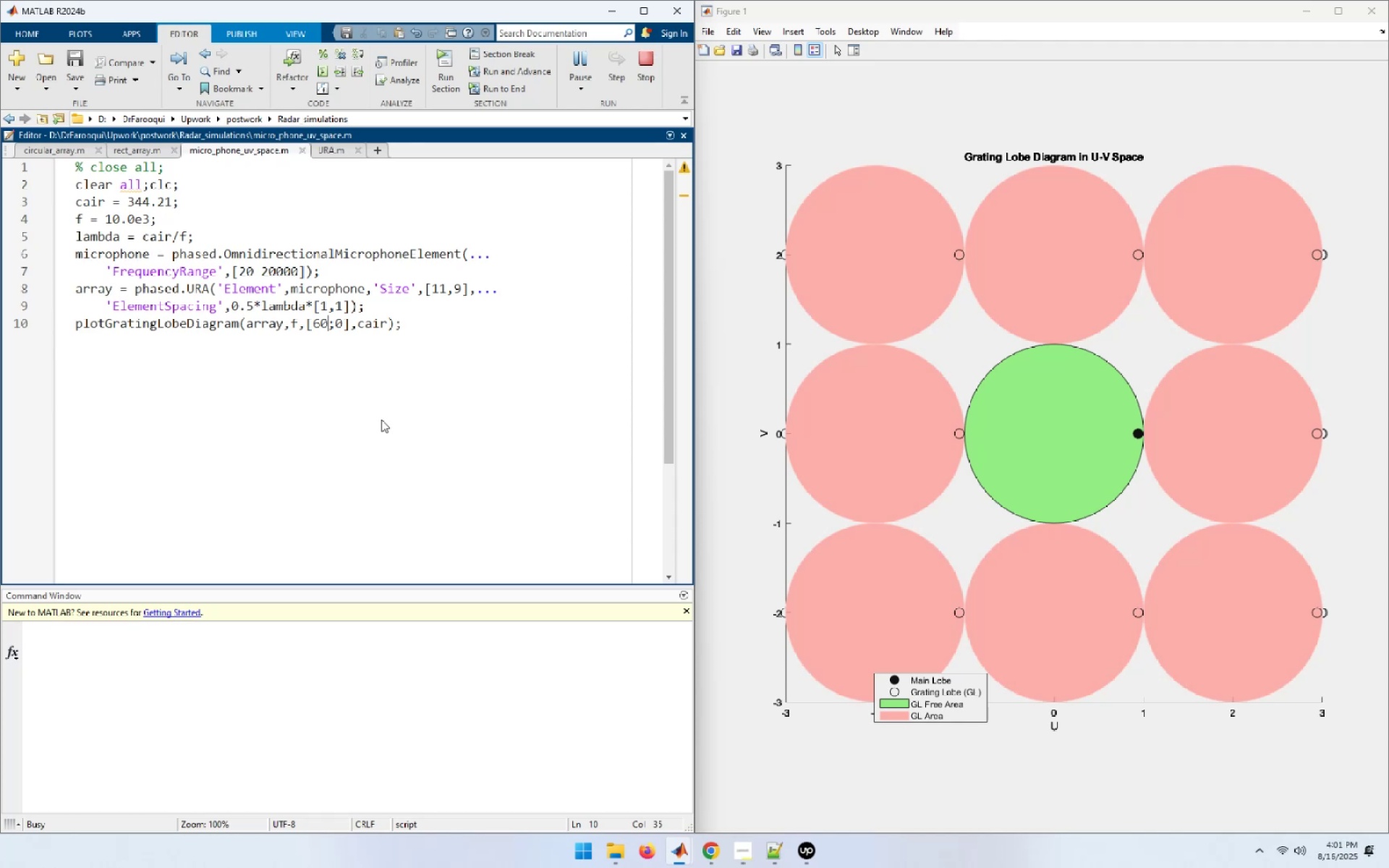 
wait(10.22)
 